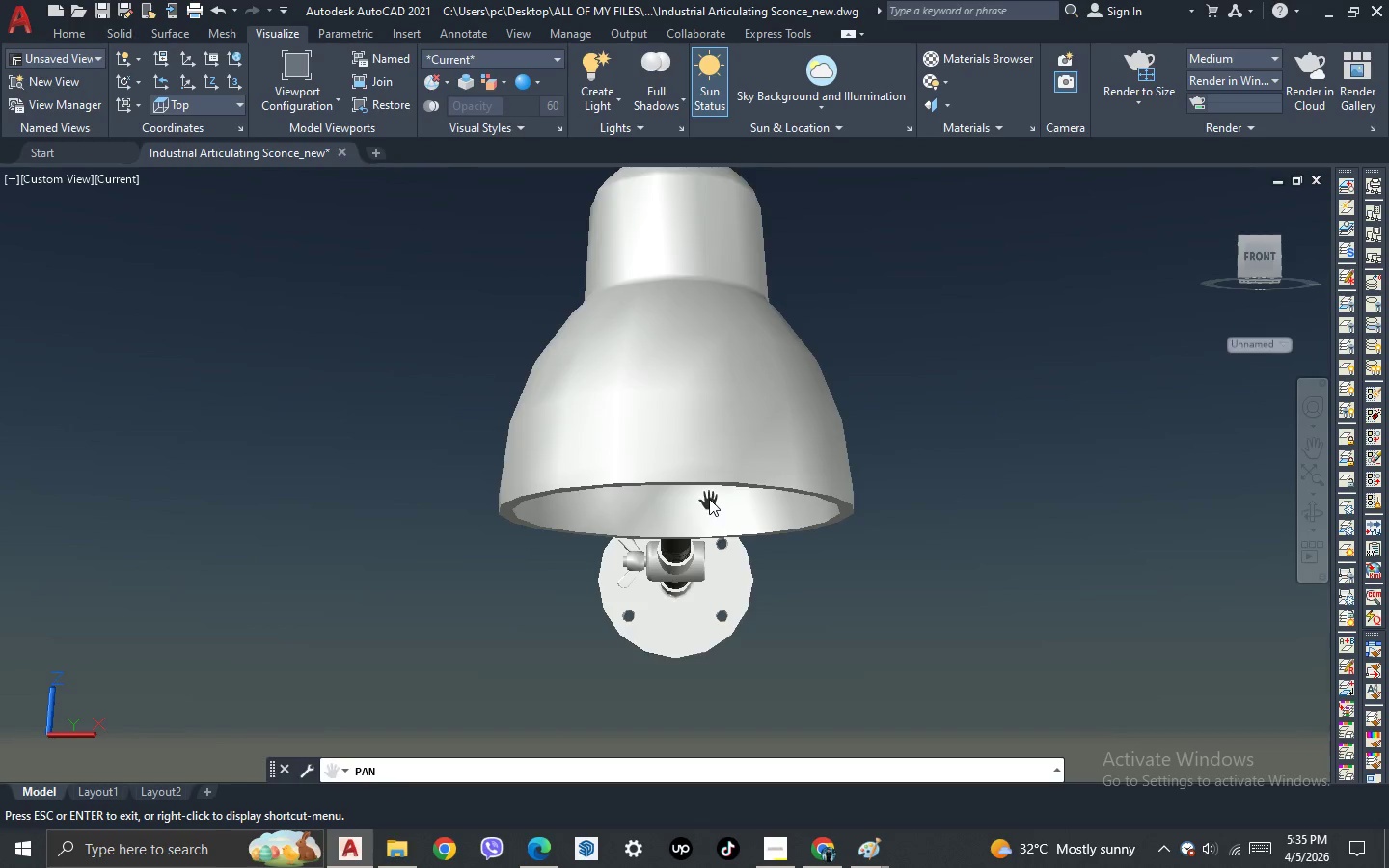 
scroll: coordinate [709, 499], scroll_direction: down, amount: 1.0
 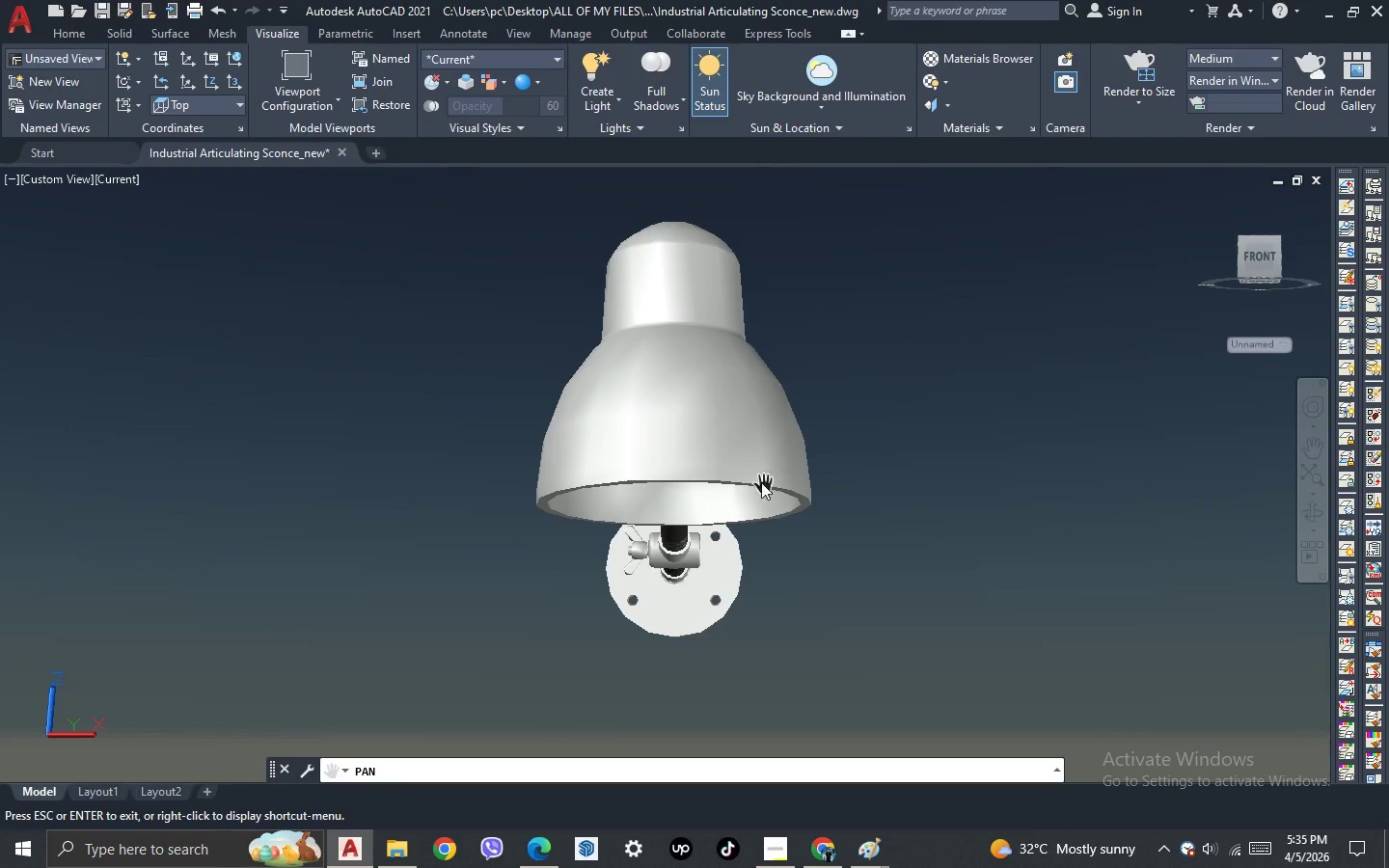 
wait(5.86)
 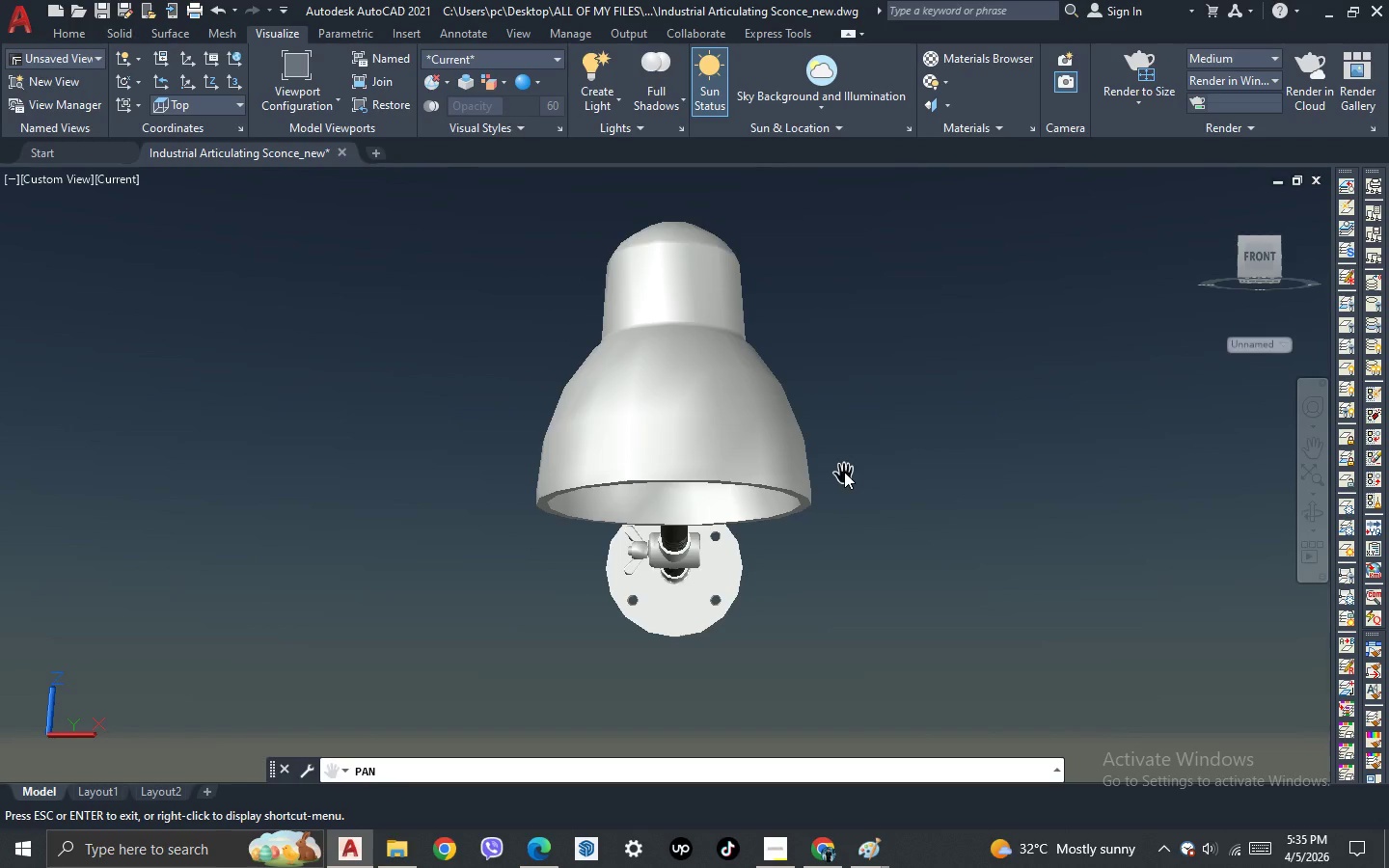 
key(Escape)
 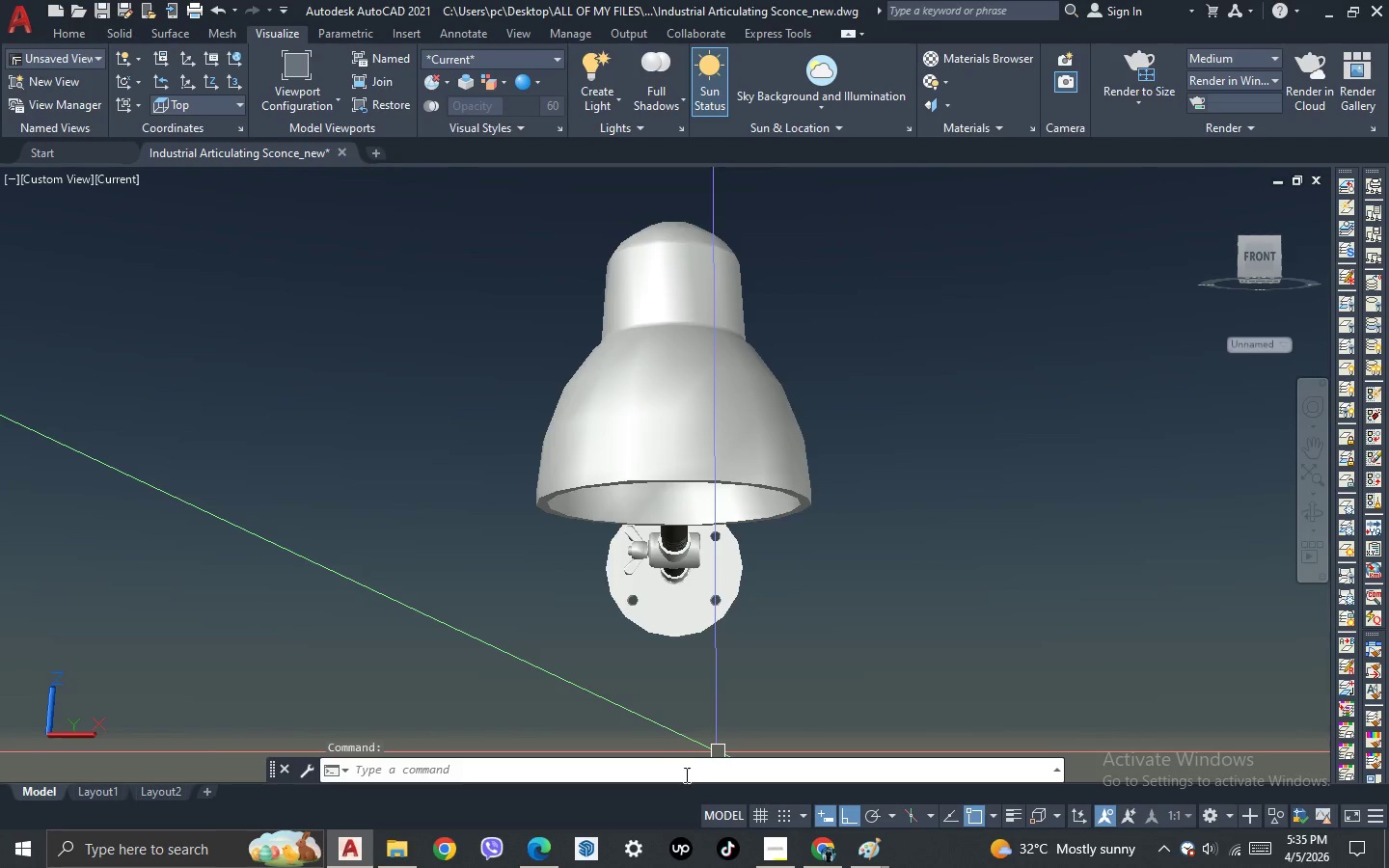 
wait(5.95)
 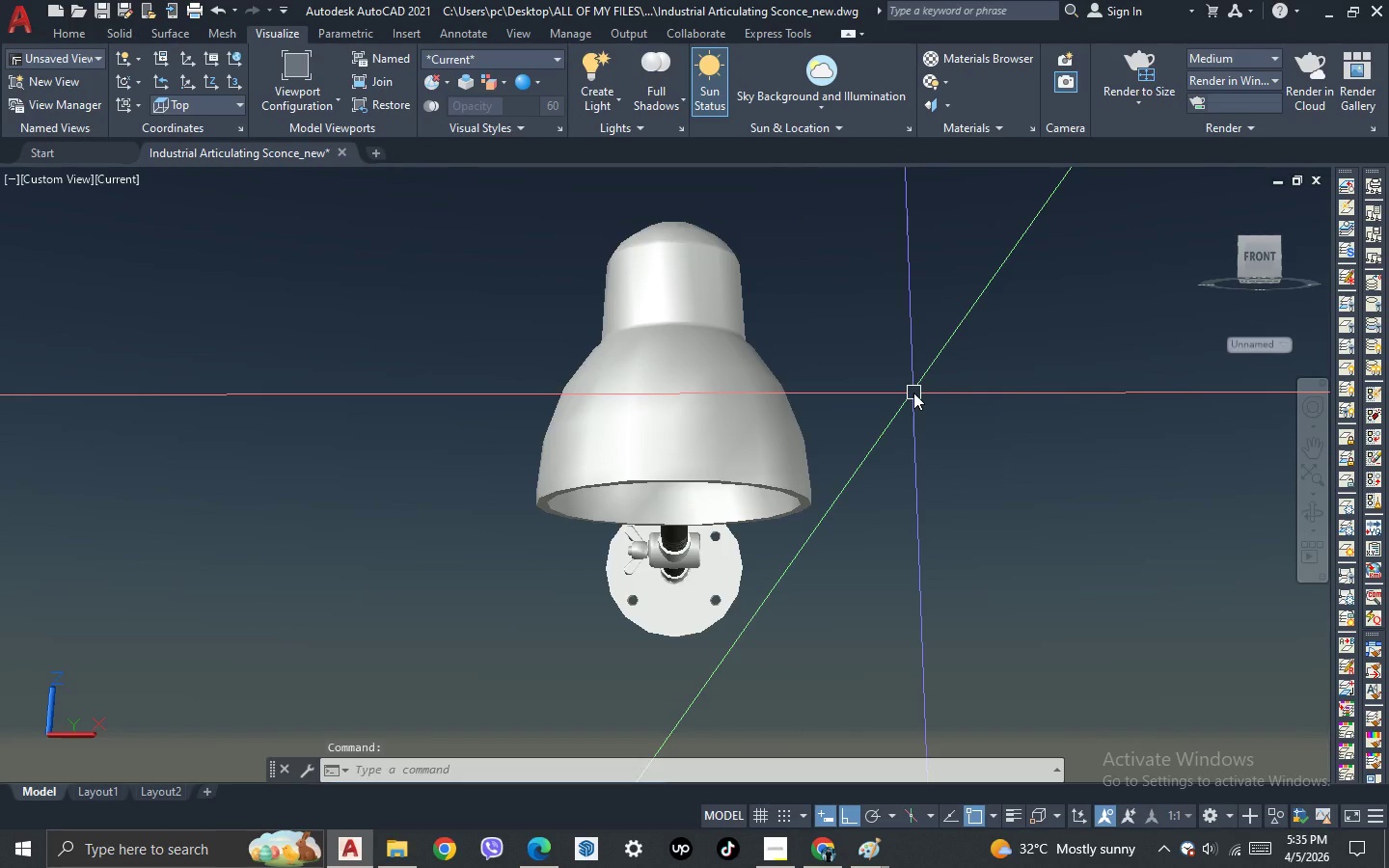 
left_click([404, 847])
 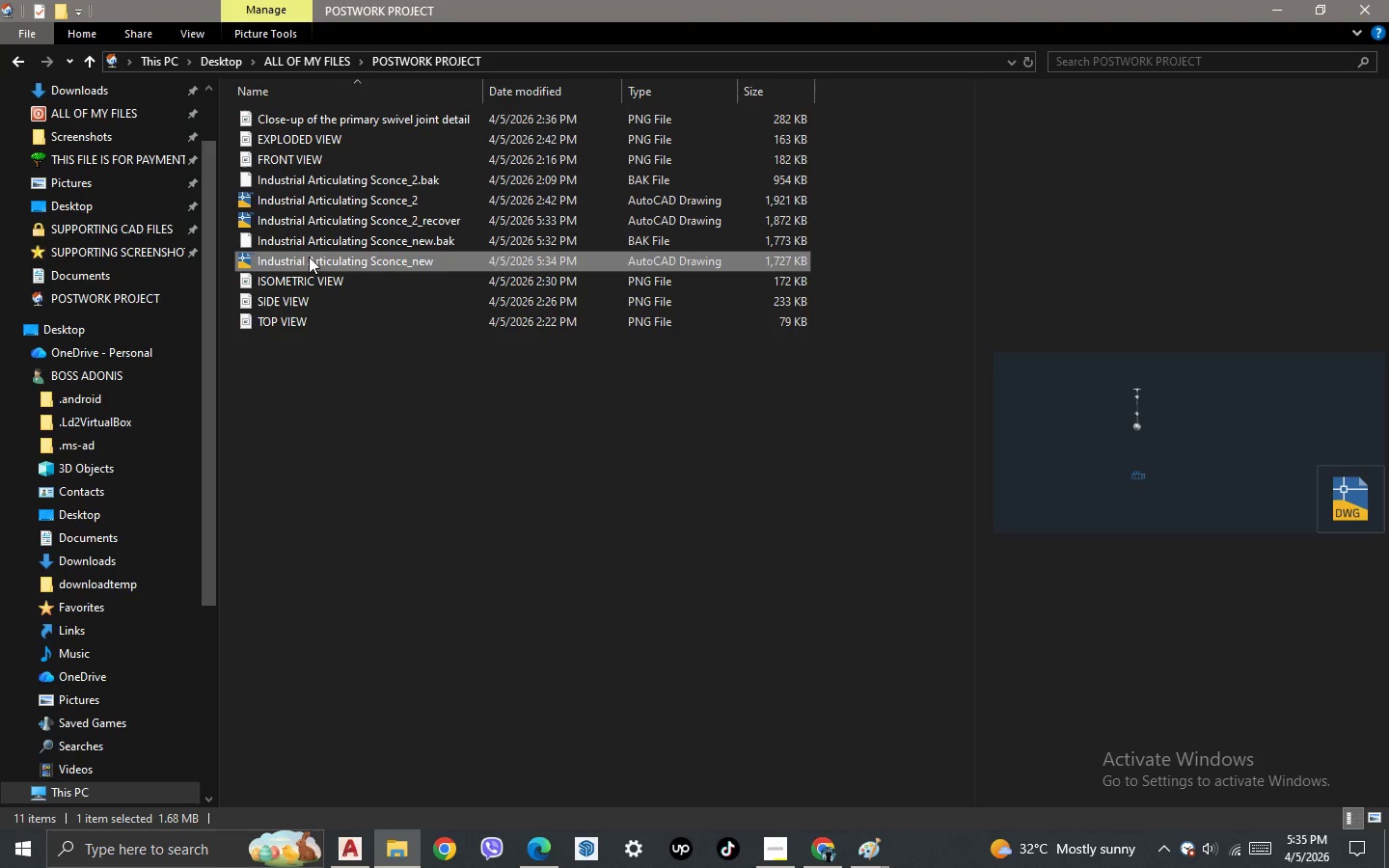 
left_click([311, 137])
 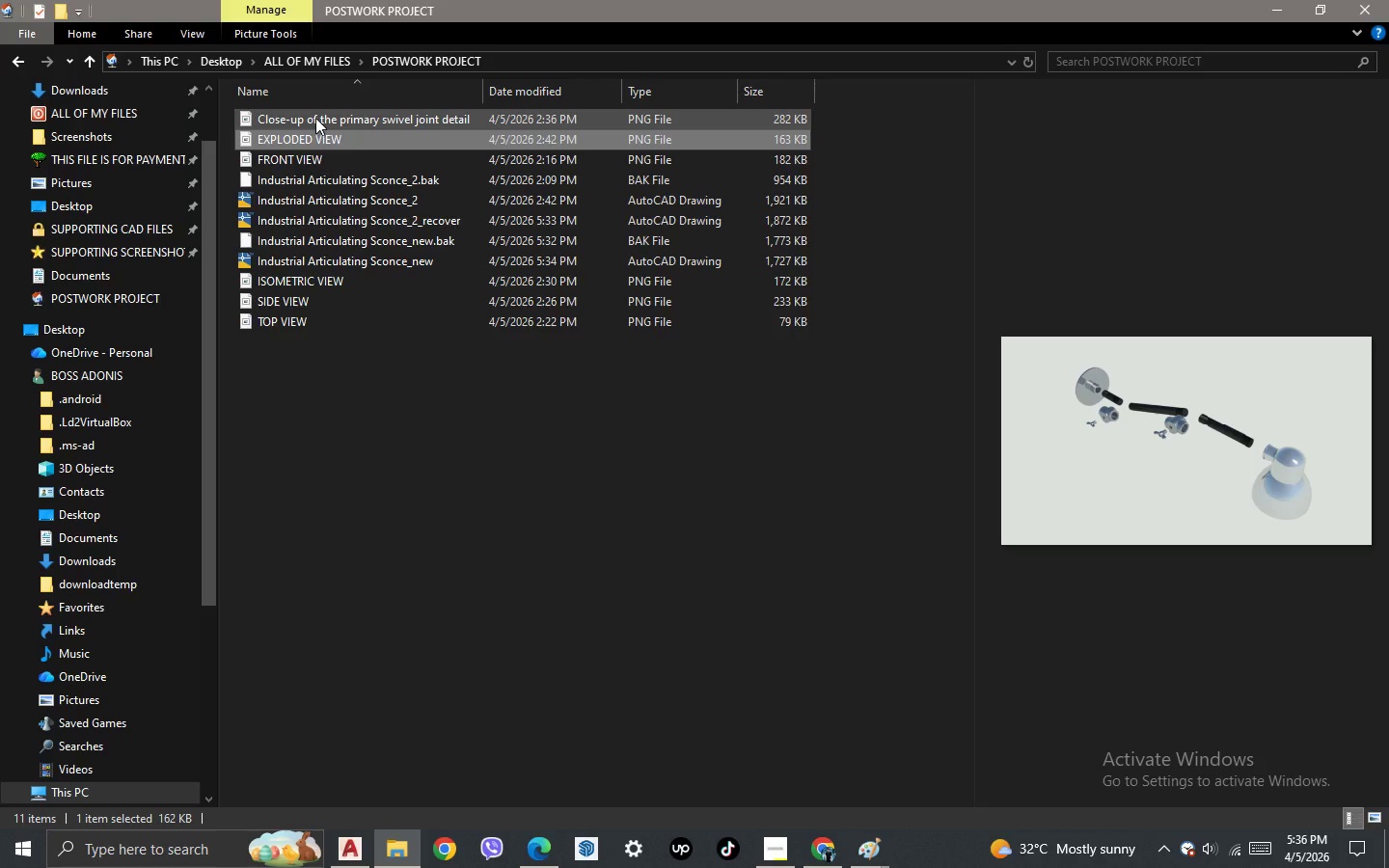 
left_click([315, 118])
 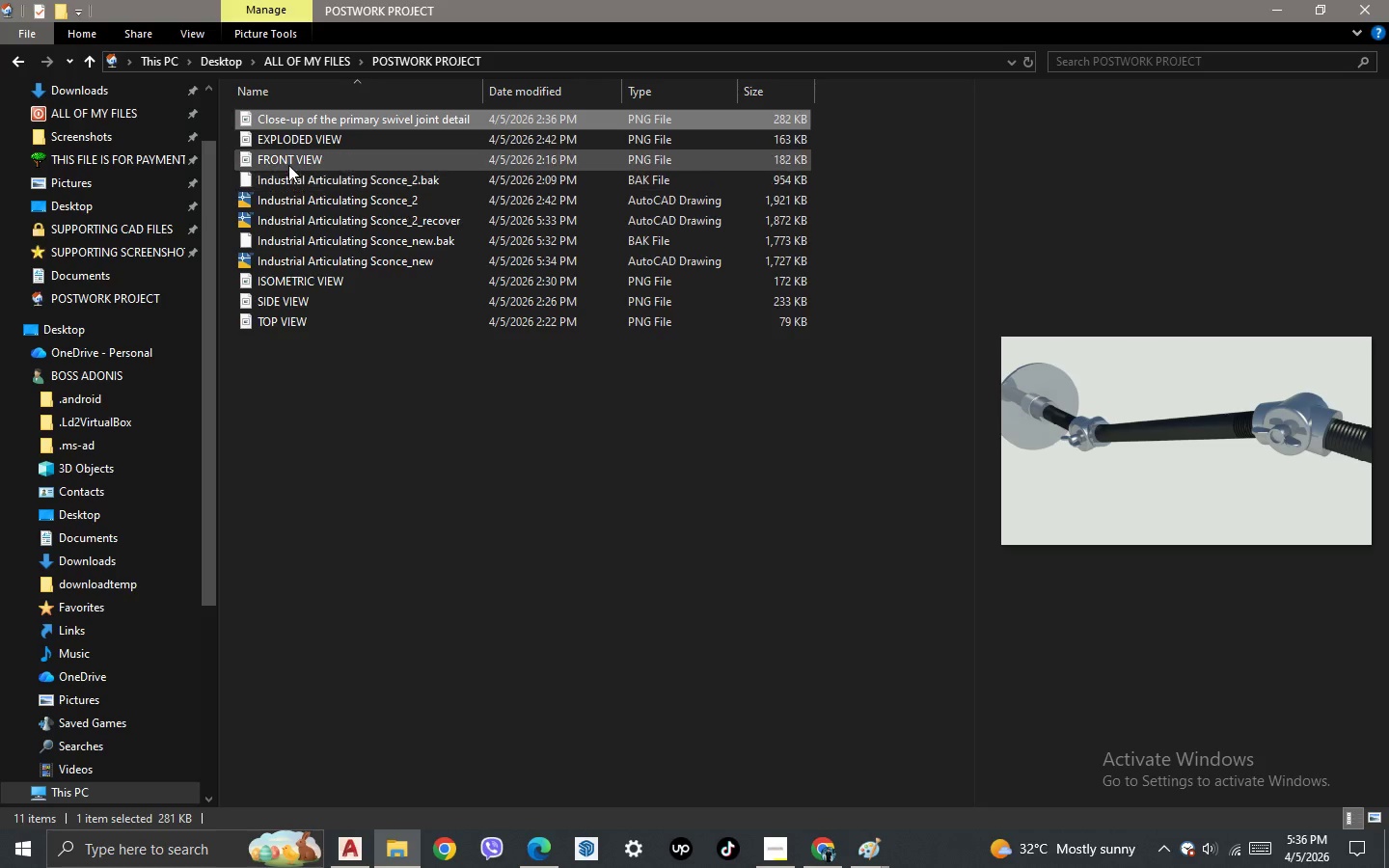 
hold_key(key=ShiftLeft, duration=1.19)
left_click([291, 156])
 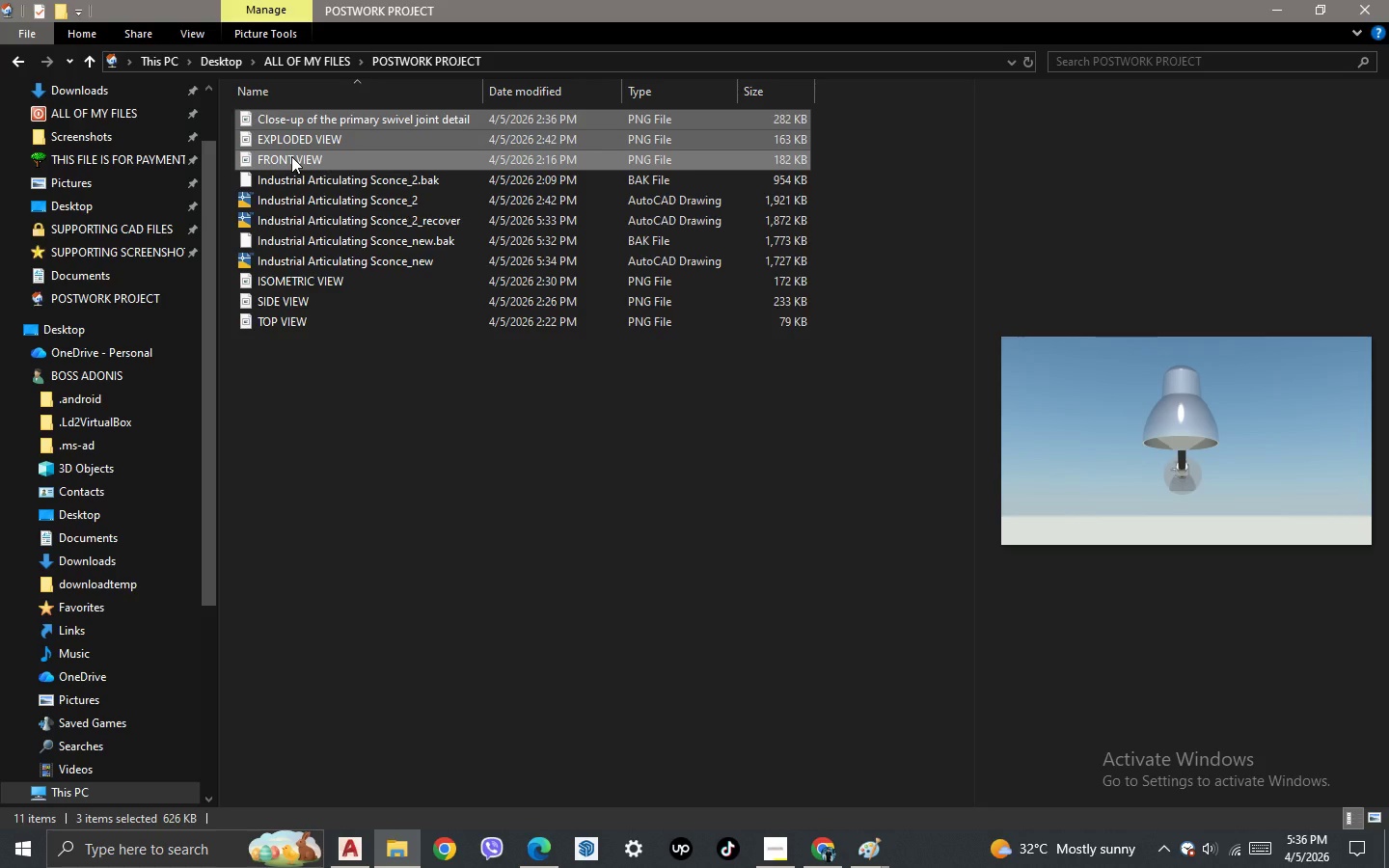 
key(Shift+Delete)
 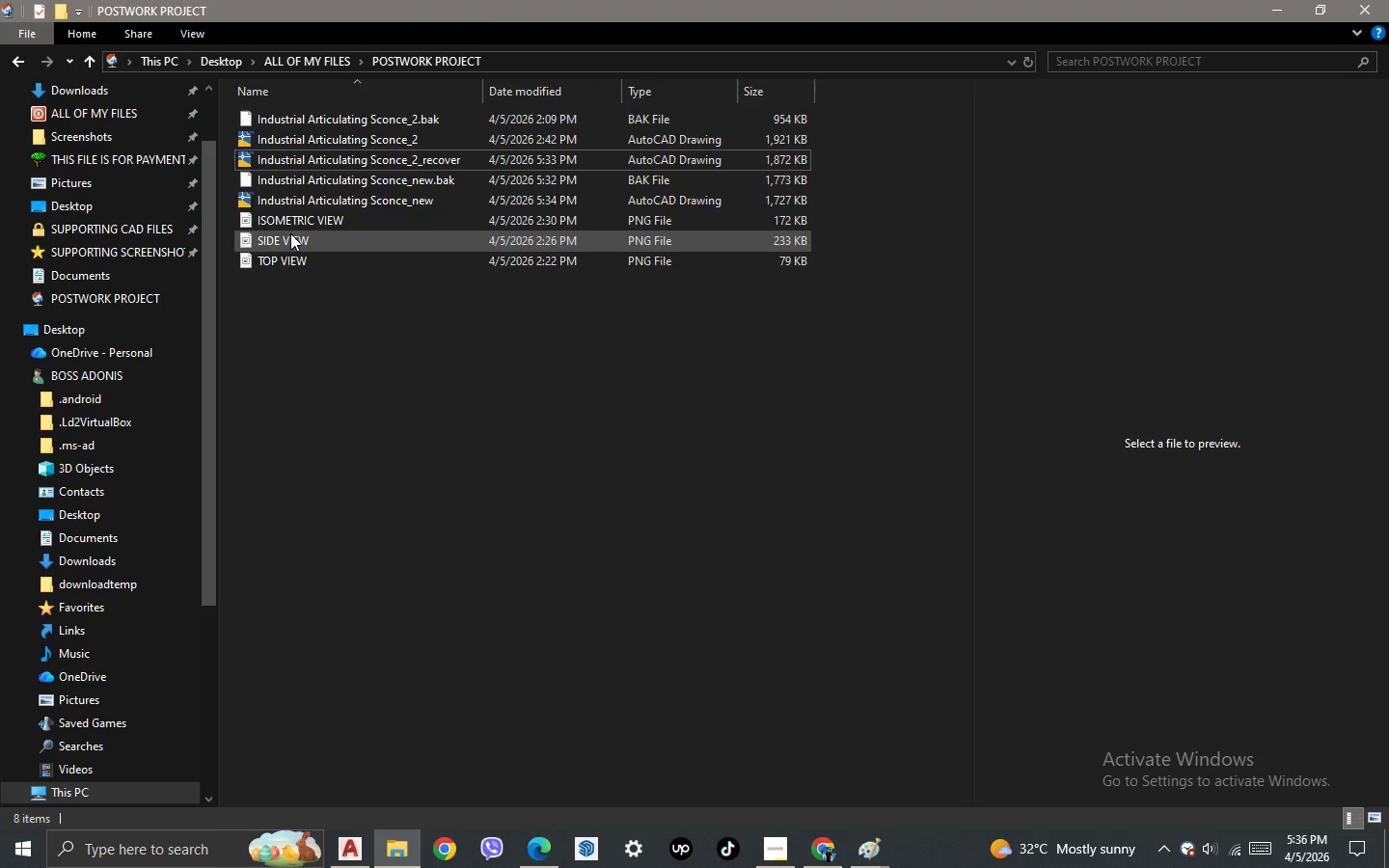 
left_click([291, 219])
 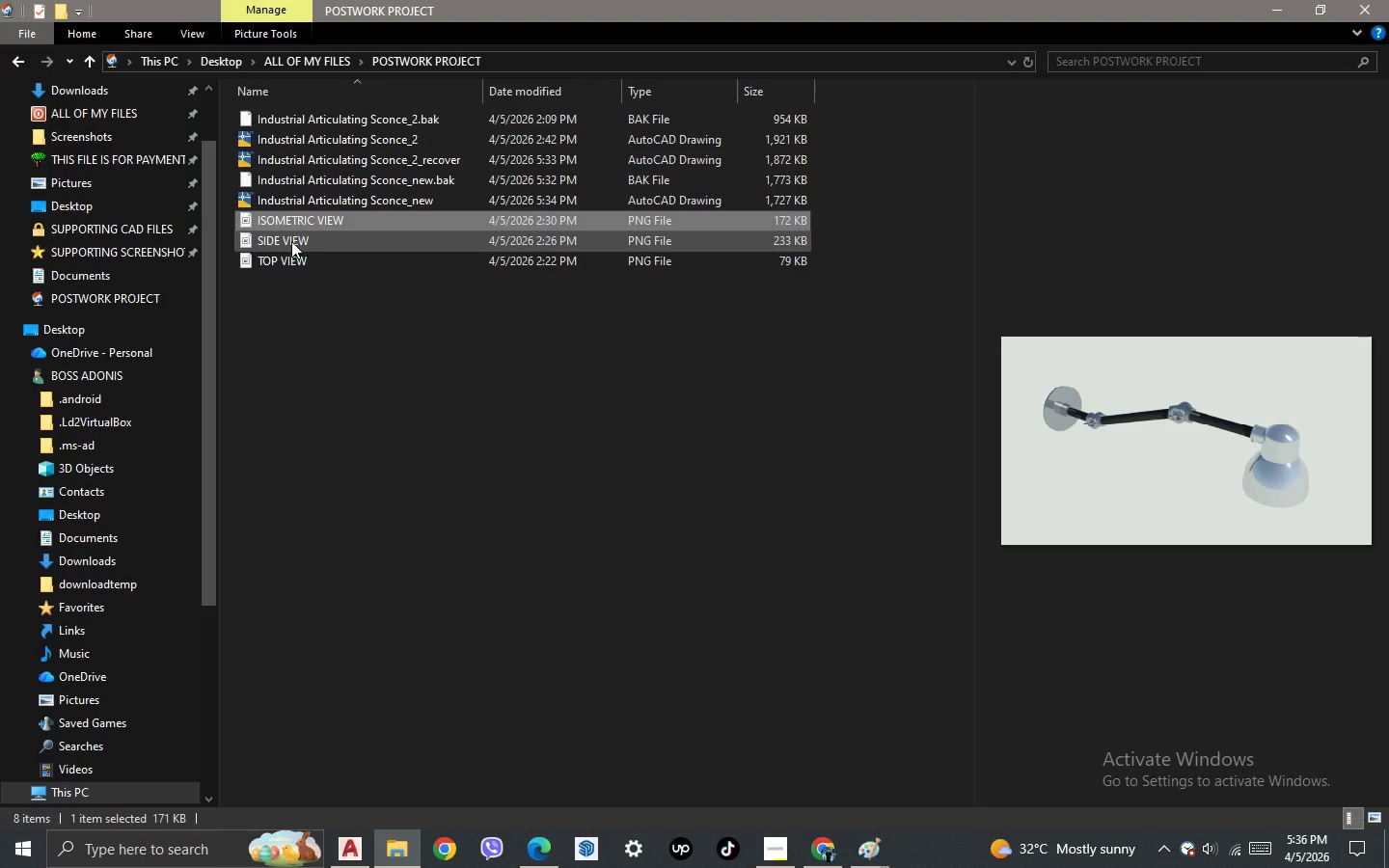 
hold_key(key=ShiftLeft, duration=0.92)
left_click([285, 266])
 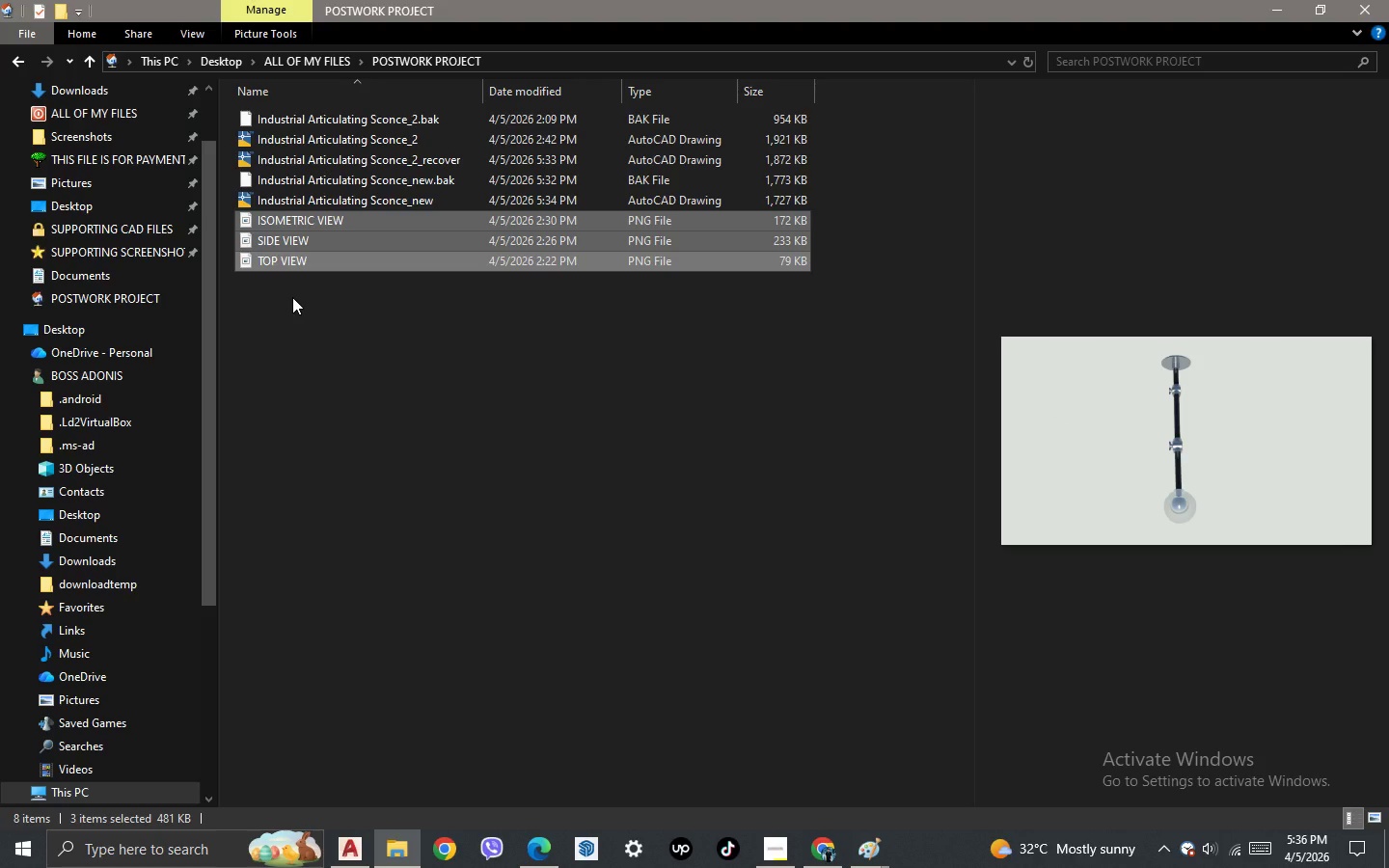 
key(Shift+Delete)
 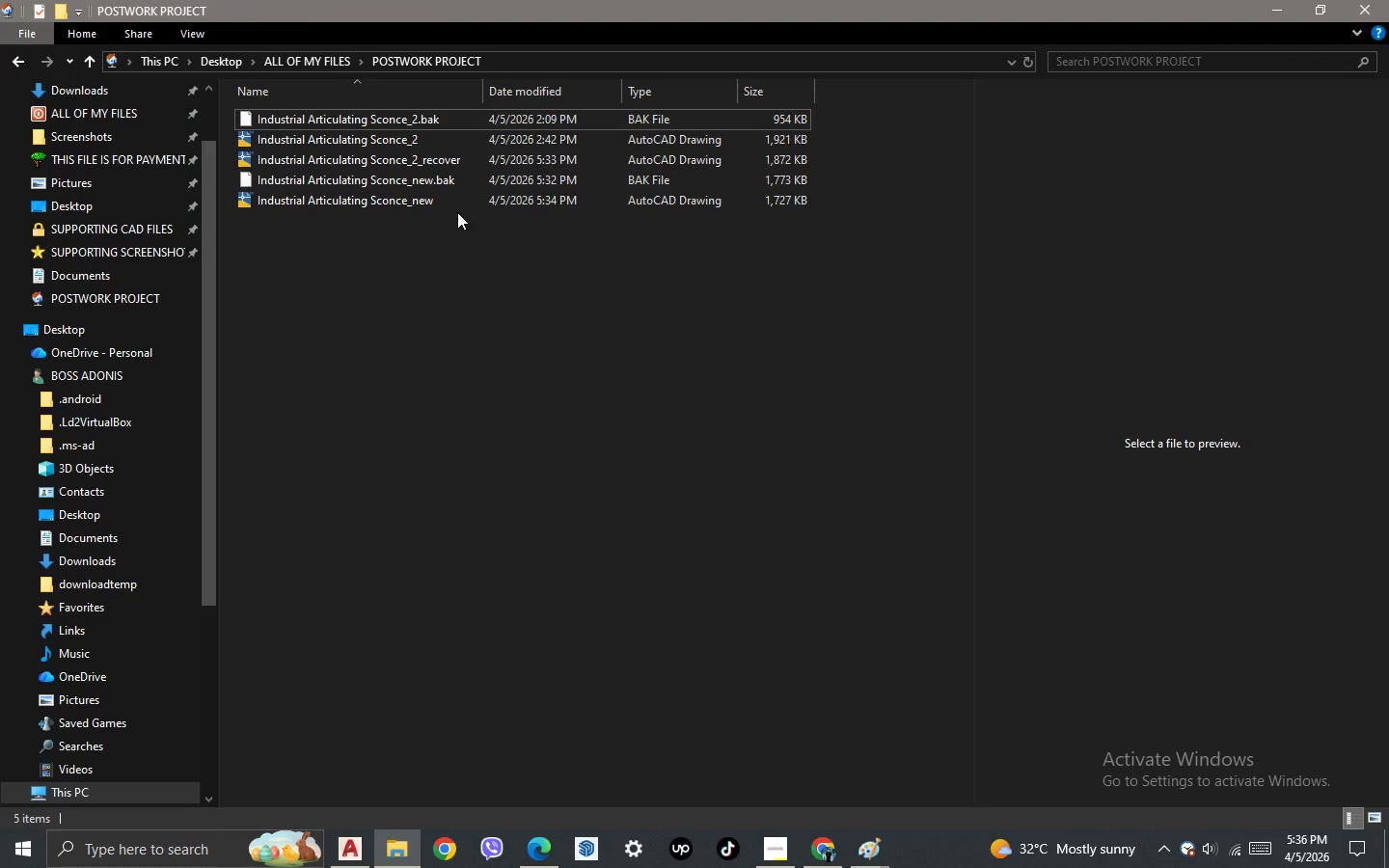 
left_click([436, 167])
 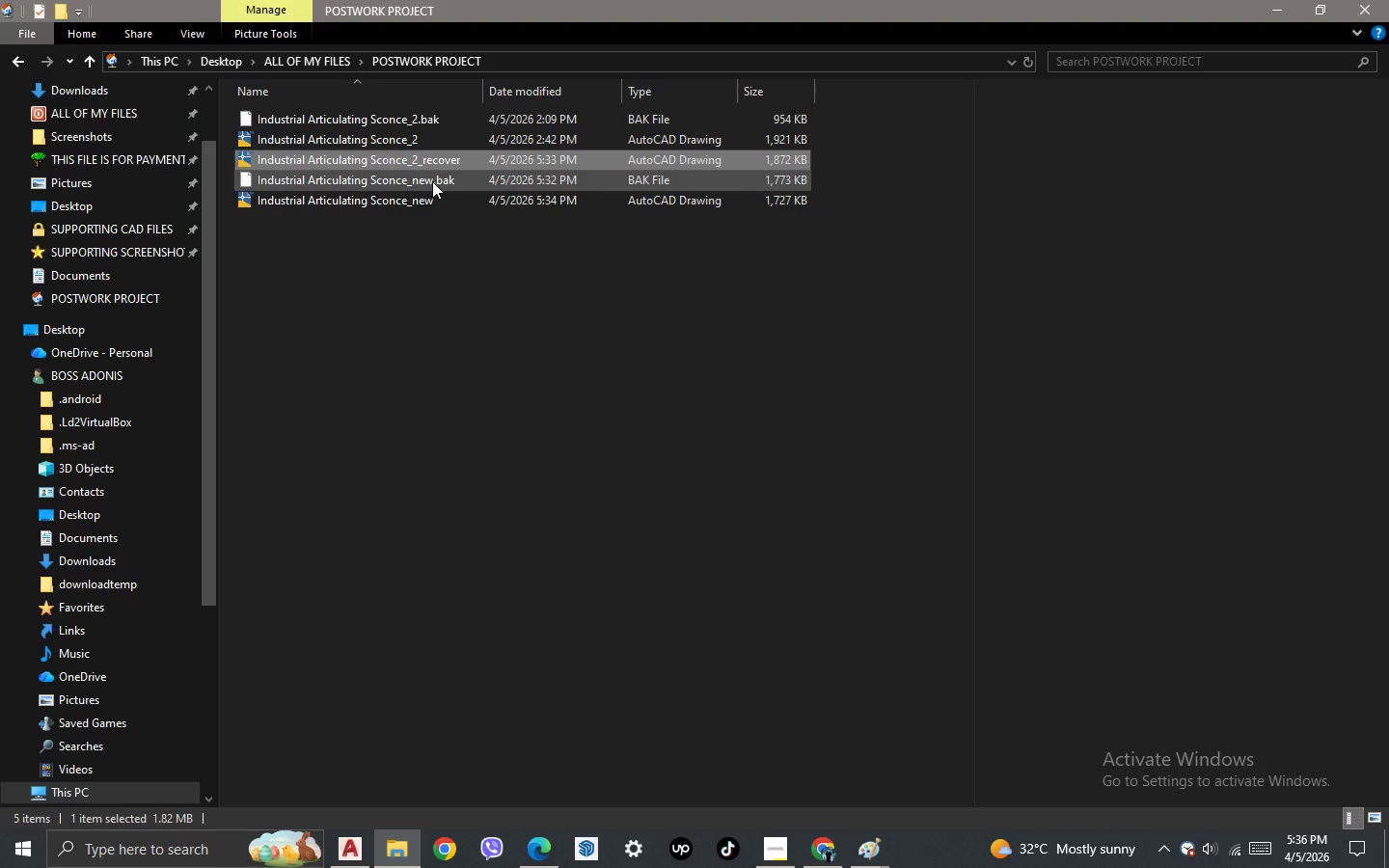 
key(Delete)
 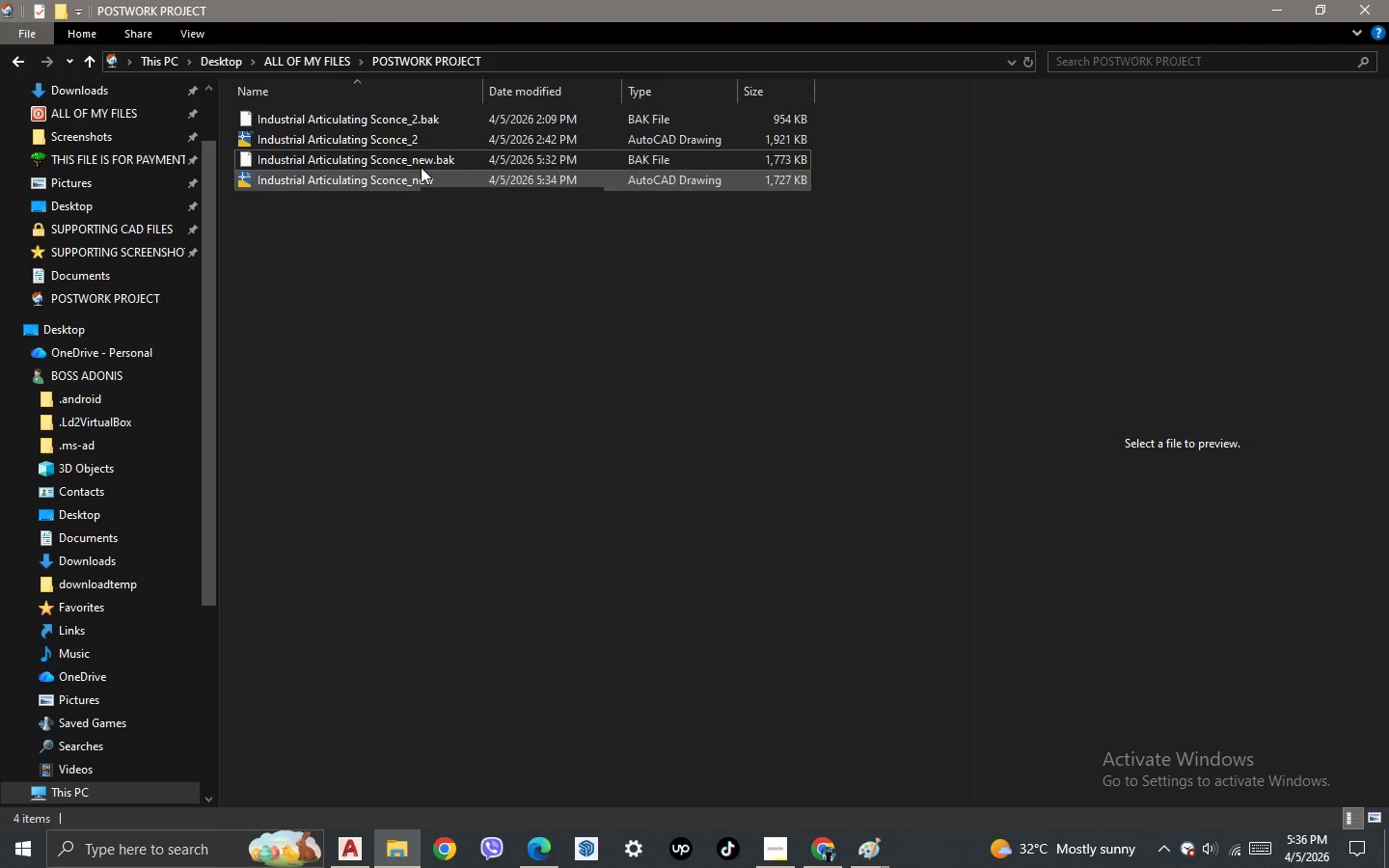 
left_click_drag(start_coordinate=[426, 161], to_coordinate=[694, 434])
 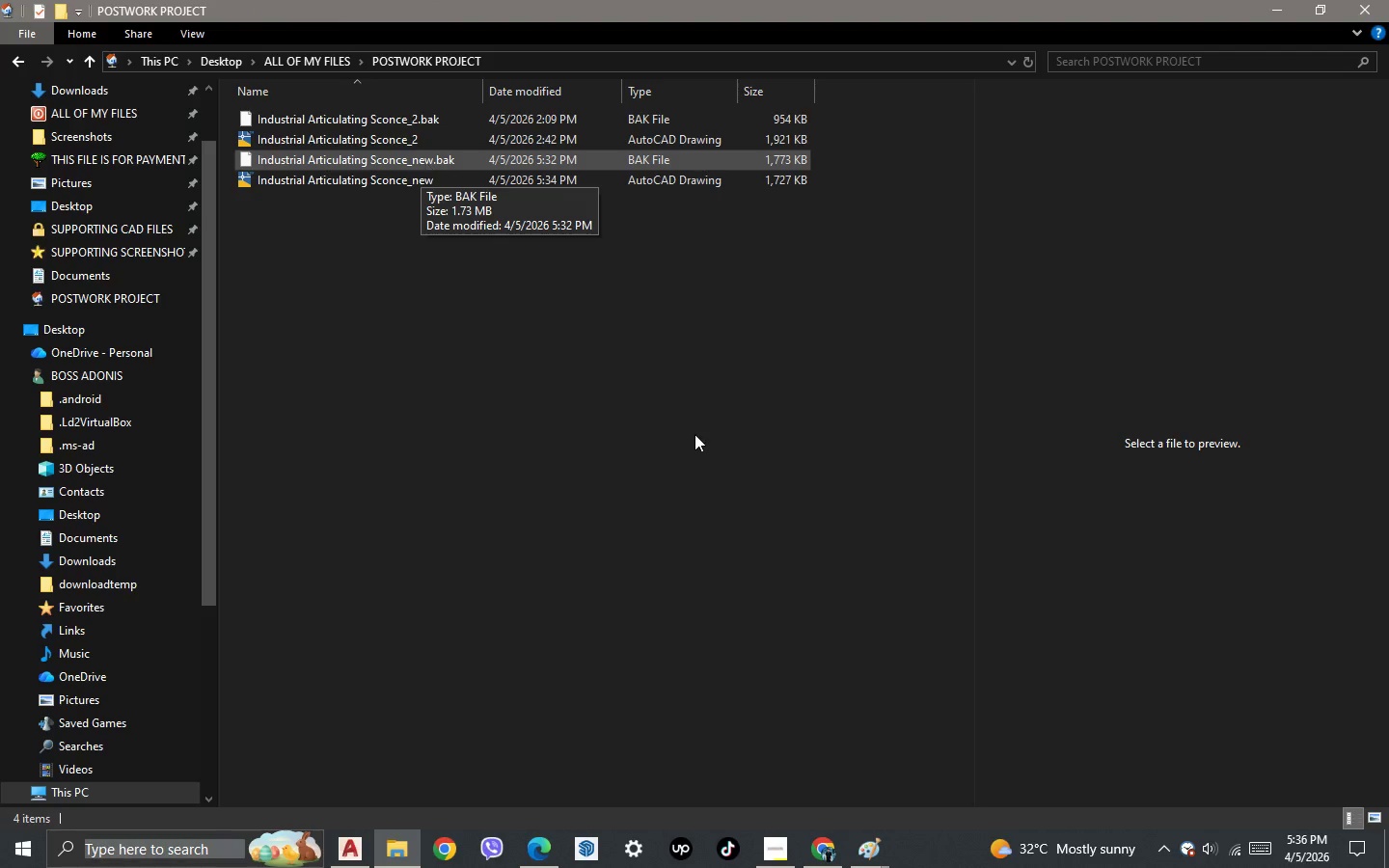 
key(Delete)
 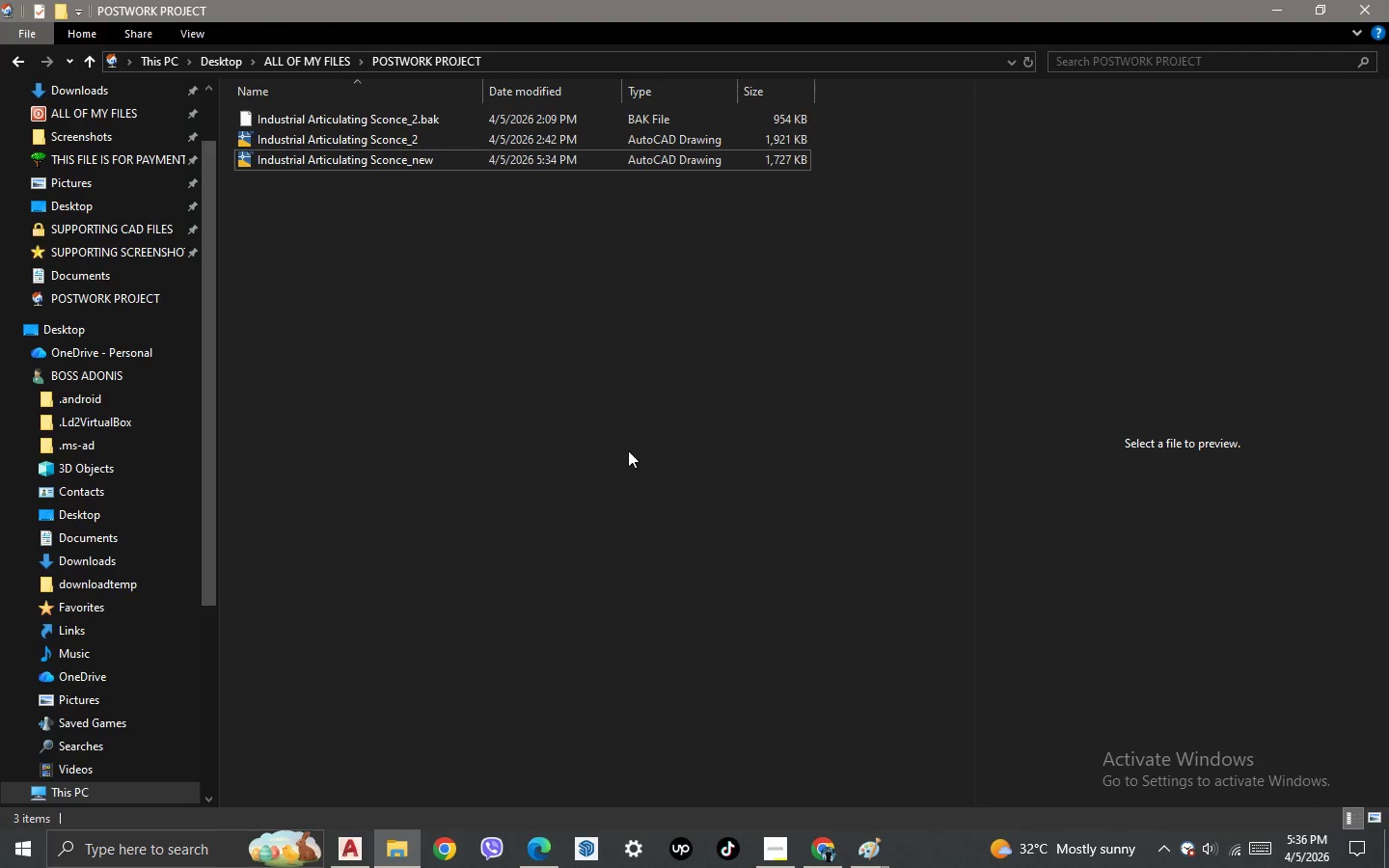 
left_click([355, 122])
 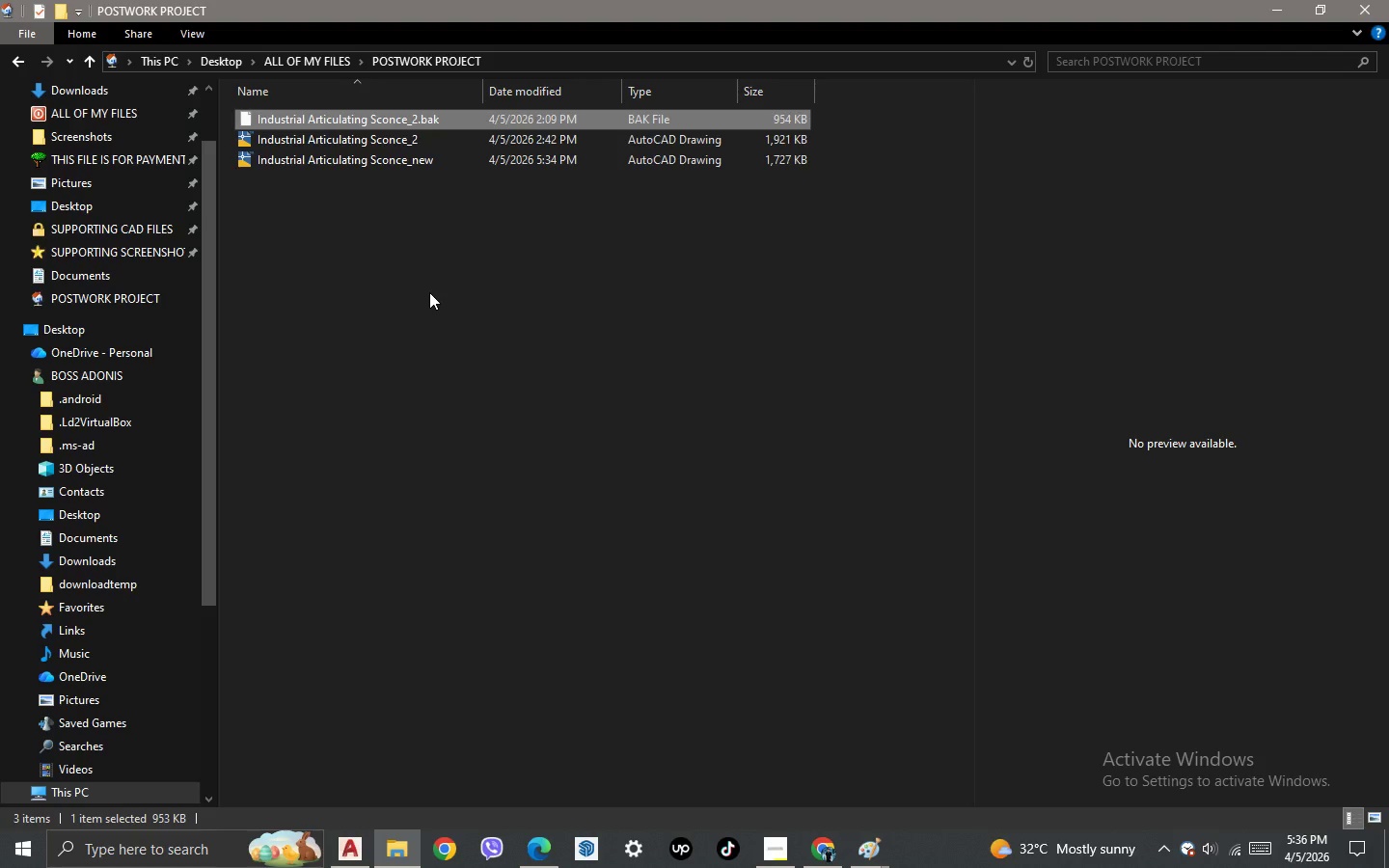 
key(Delete)
 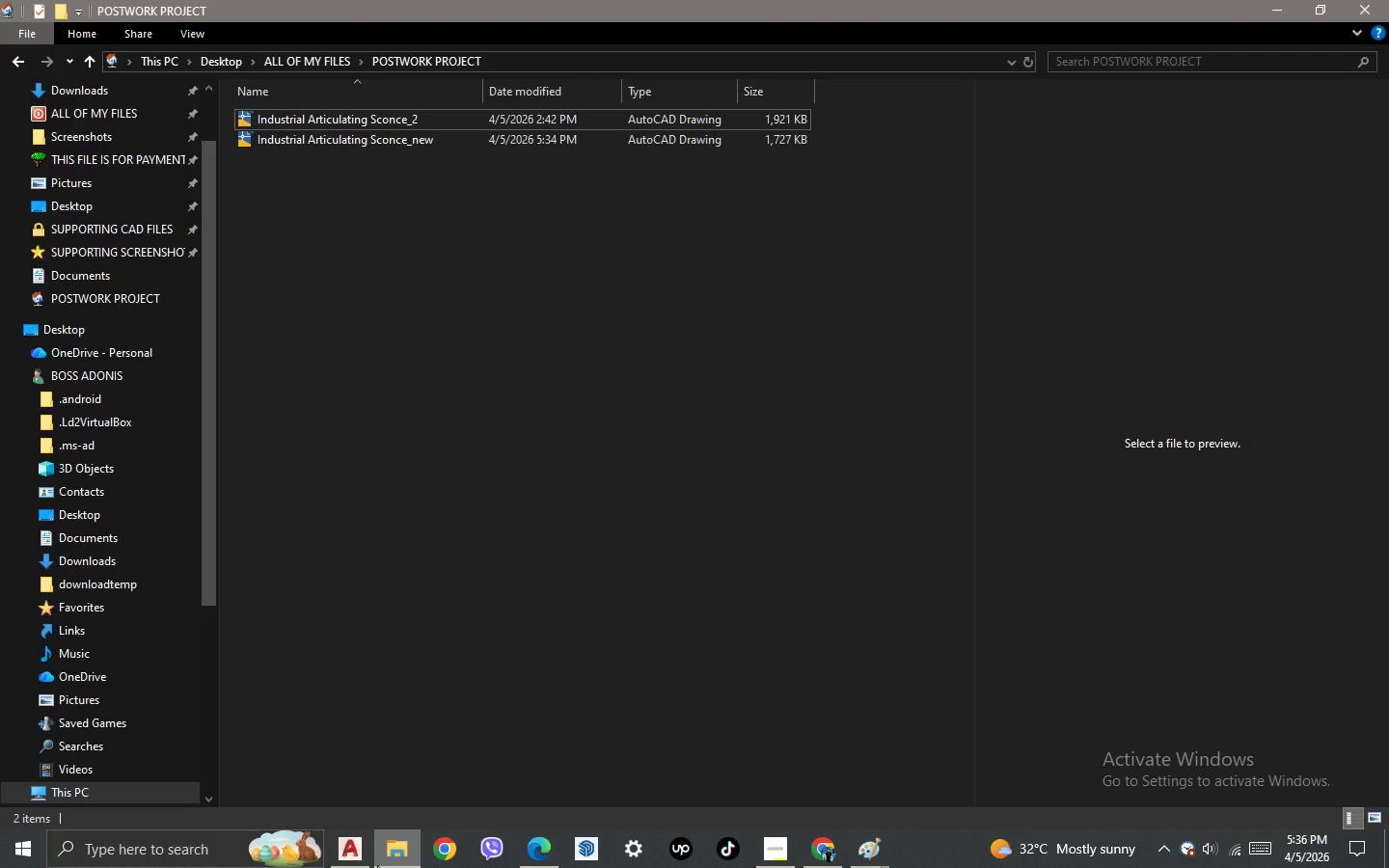 
left_click([364, 857])
 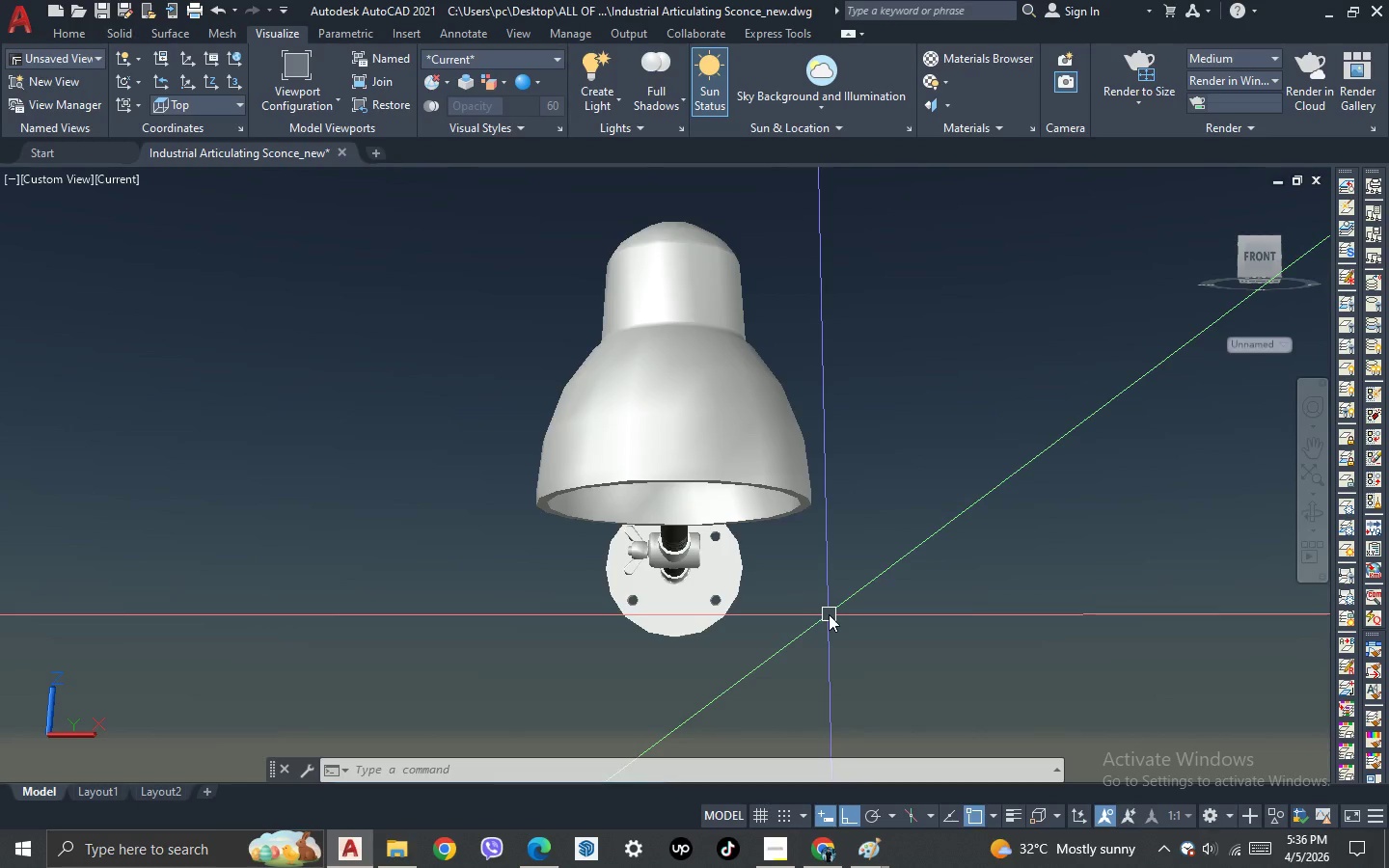 
type(rr)
key(NumpadEnter)
 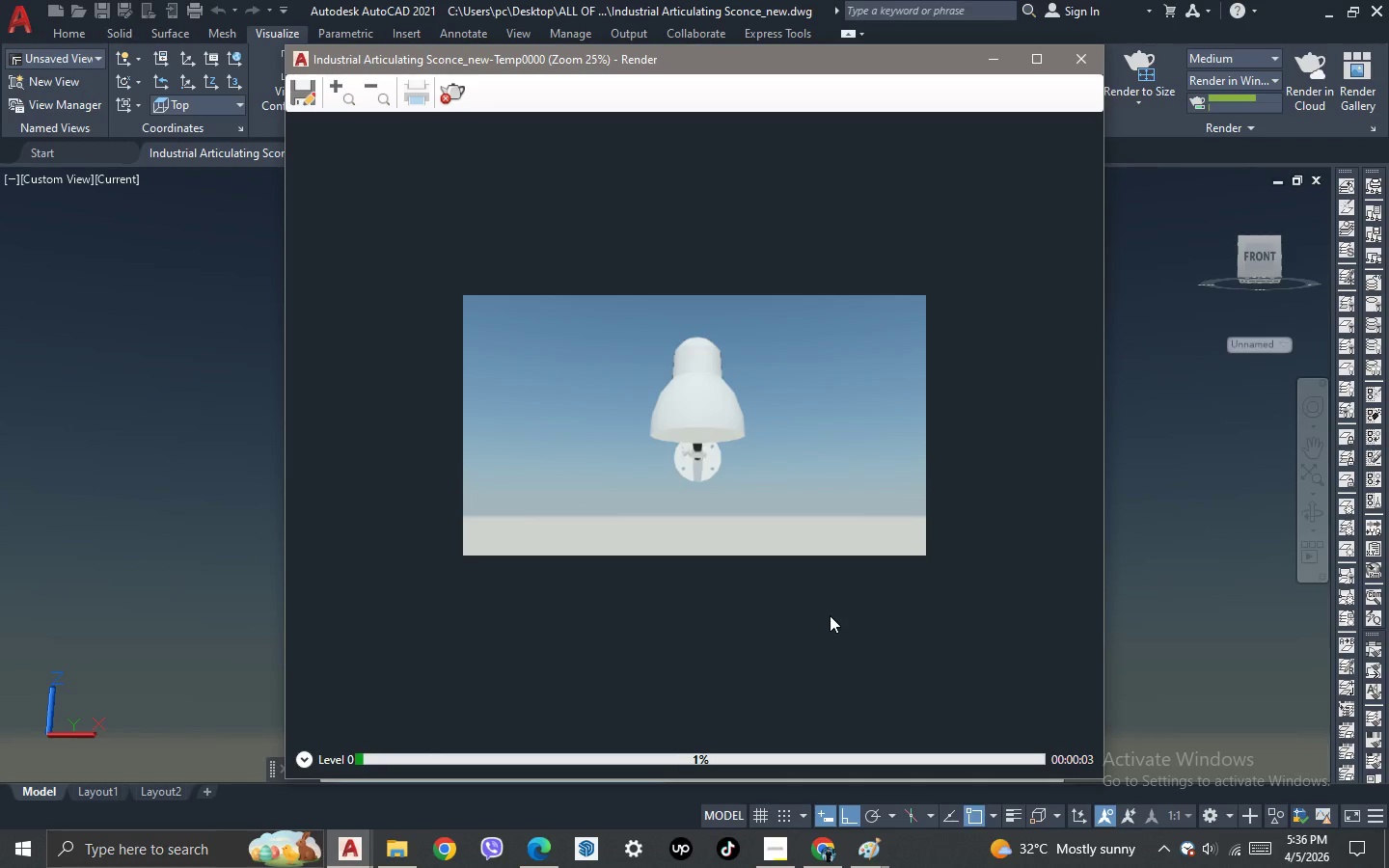 
wait(7.22)
 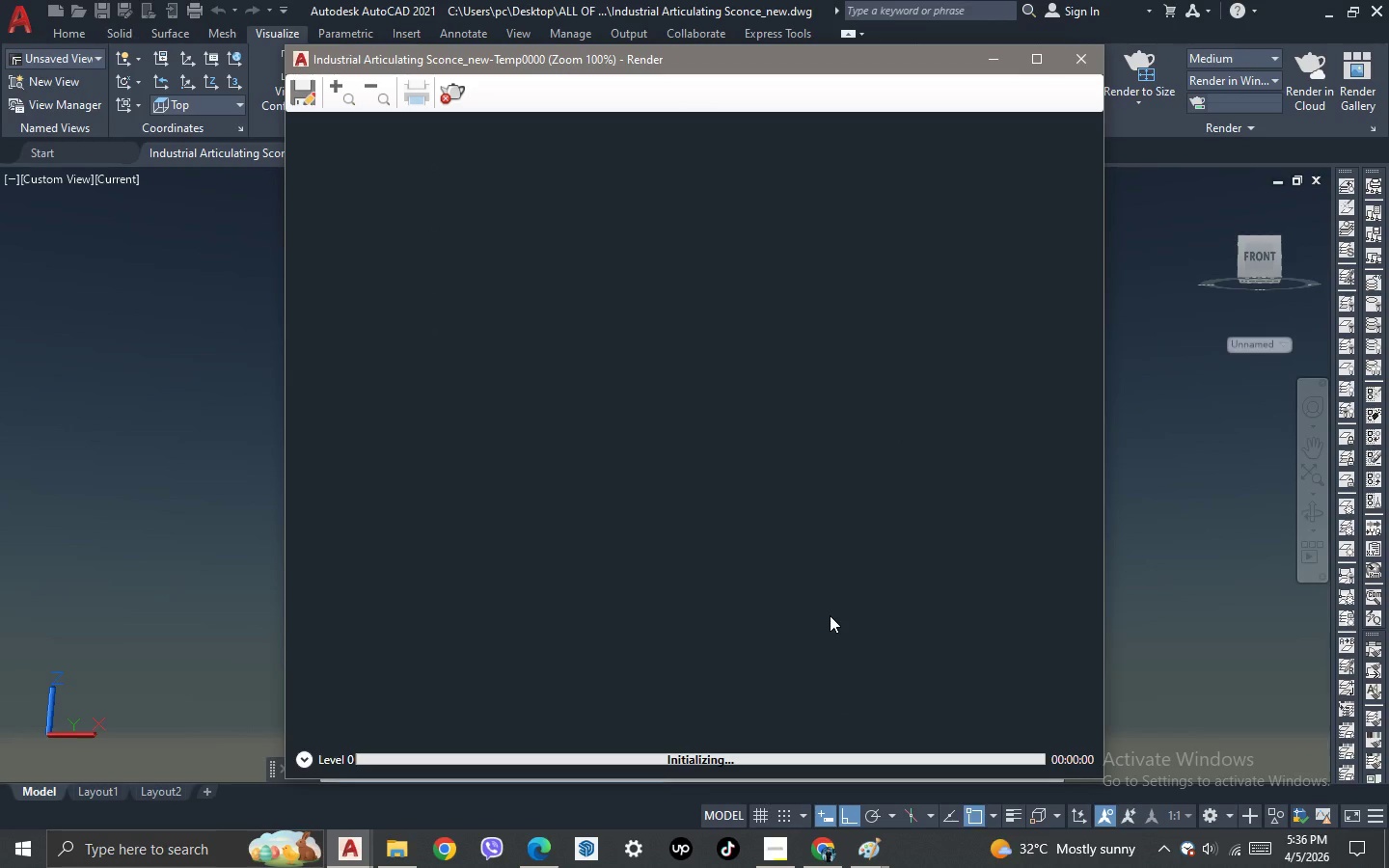 
left_click([1076, 60])
 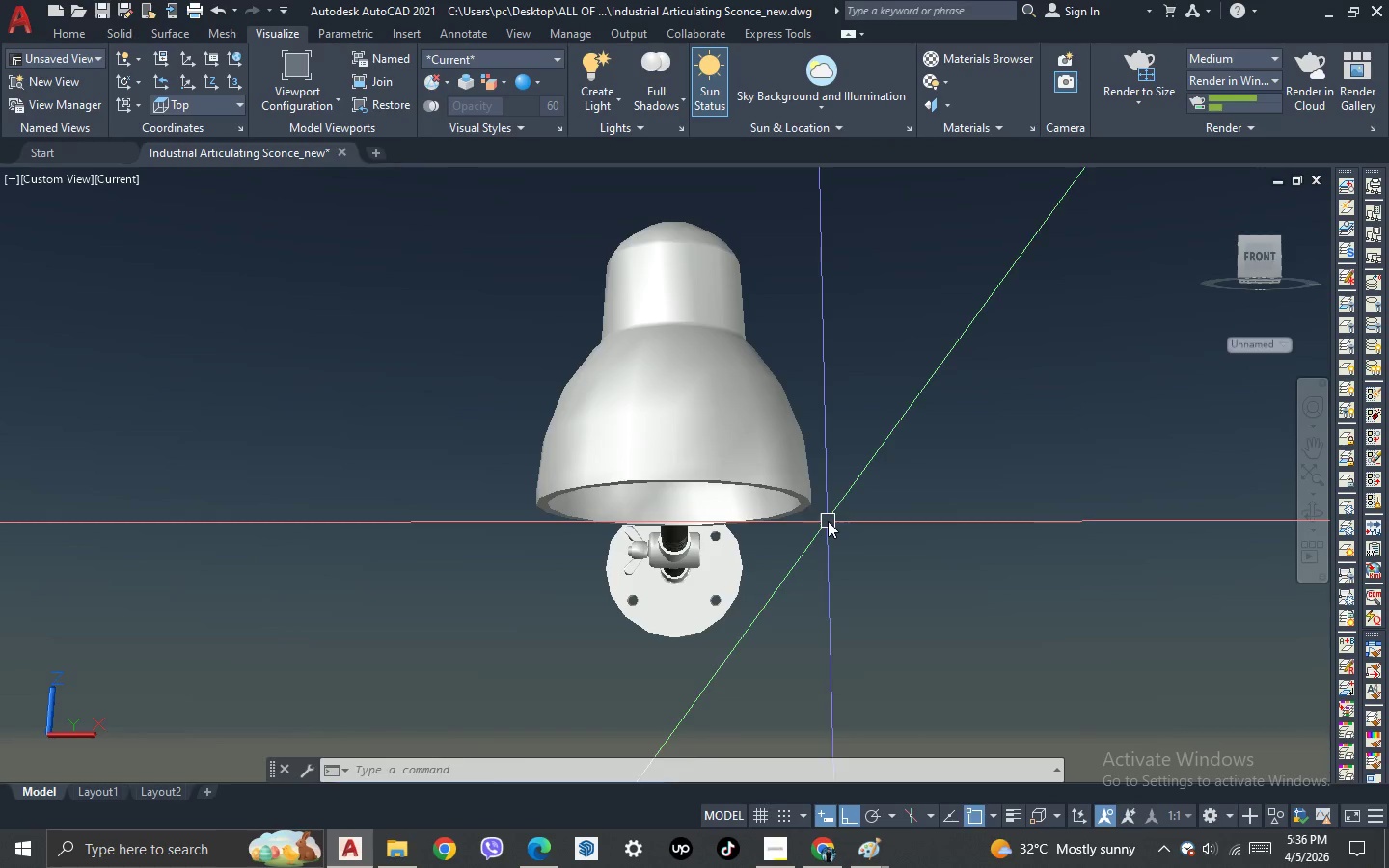 
double_click([825, 543])
 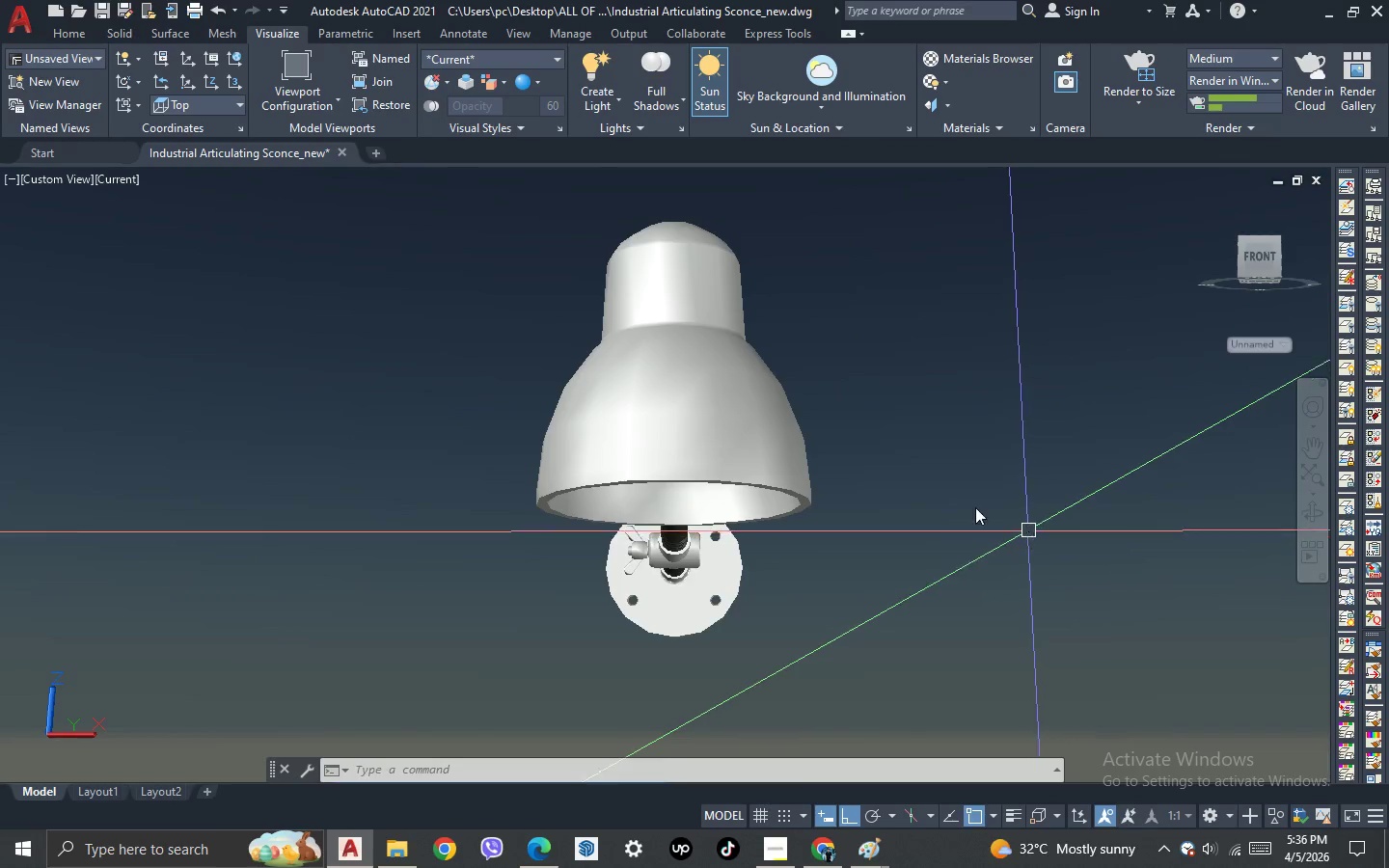 
left_click([56, 176])
 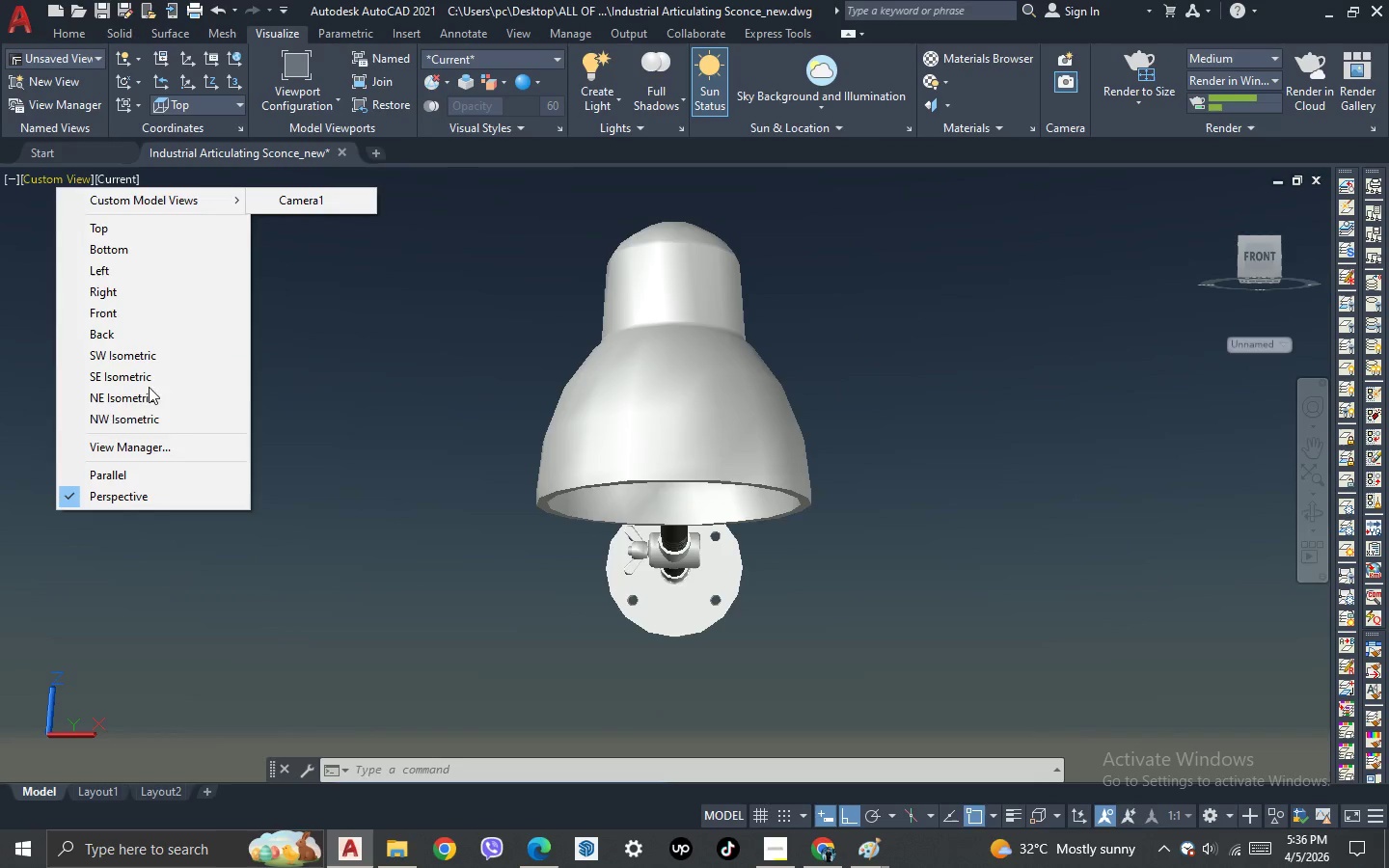 
left_click([160, 450])
 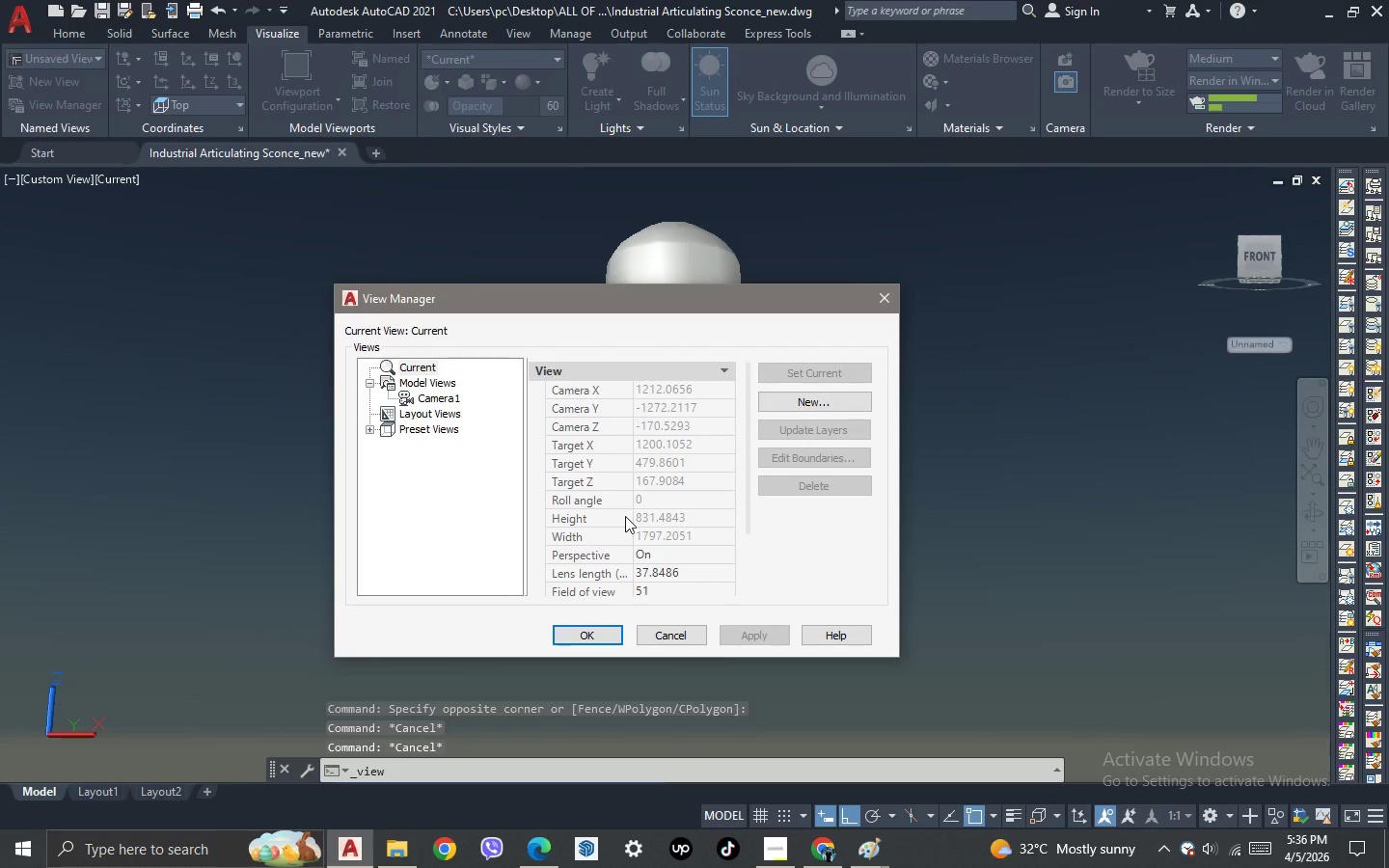 
left_click([806, 398])
 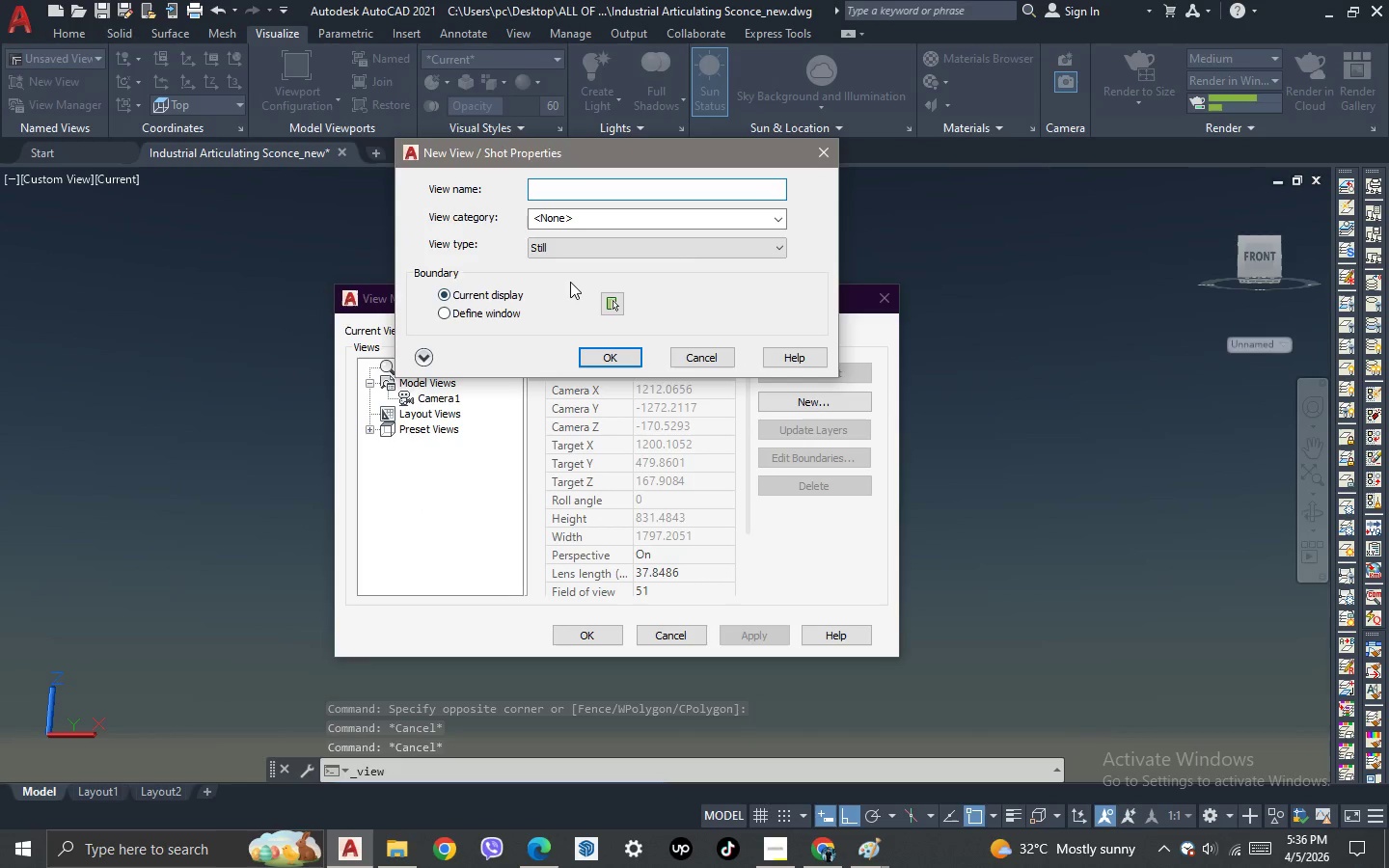 
type(fro)
key(Backspace)
key(Backspace)
key(Backspace)
type(FRONT VIEW)
 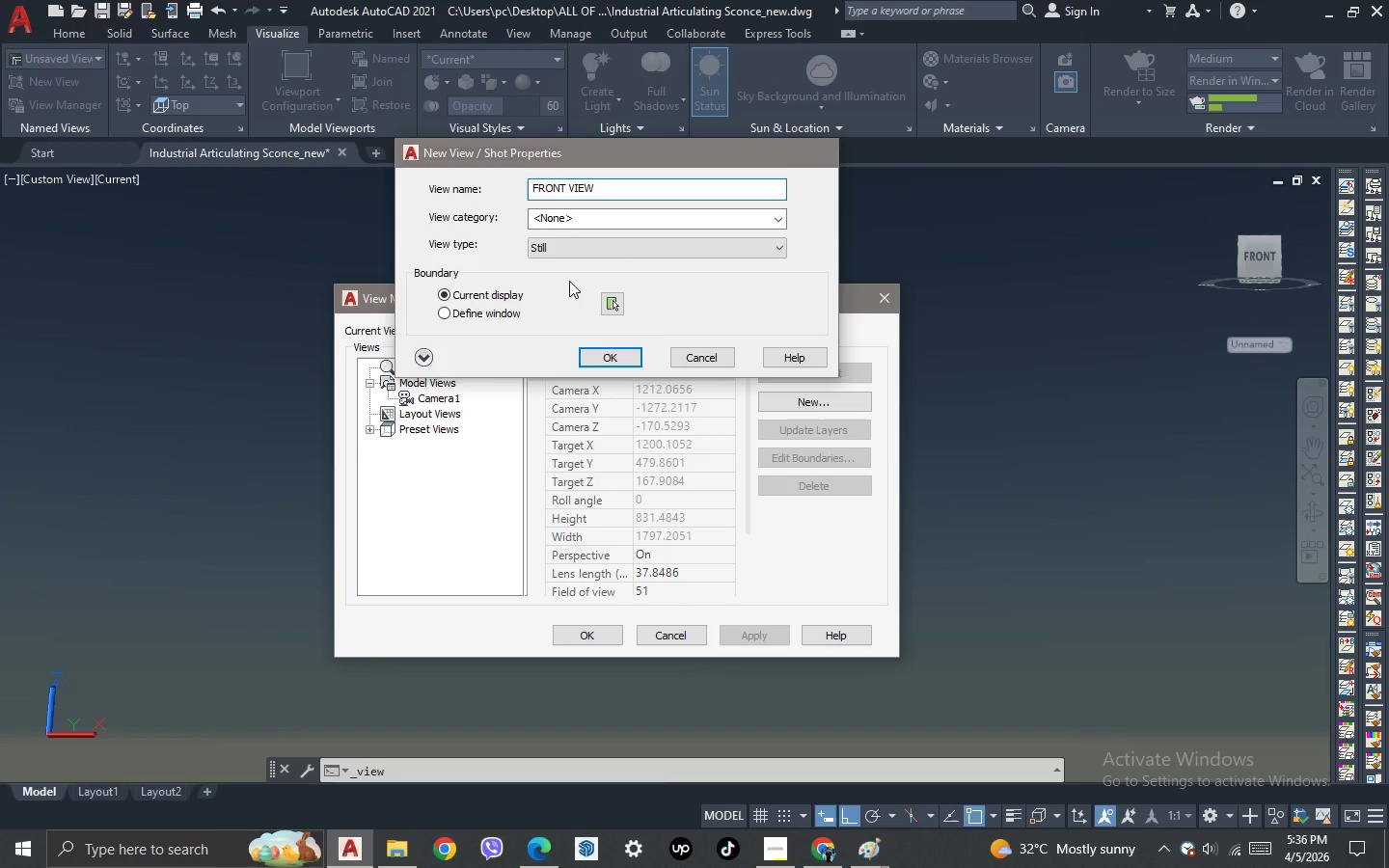 
key(Enter)
 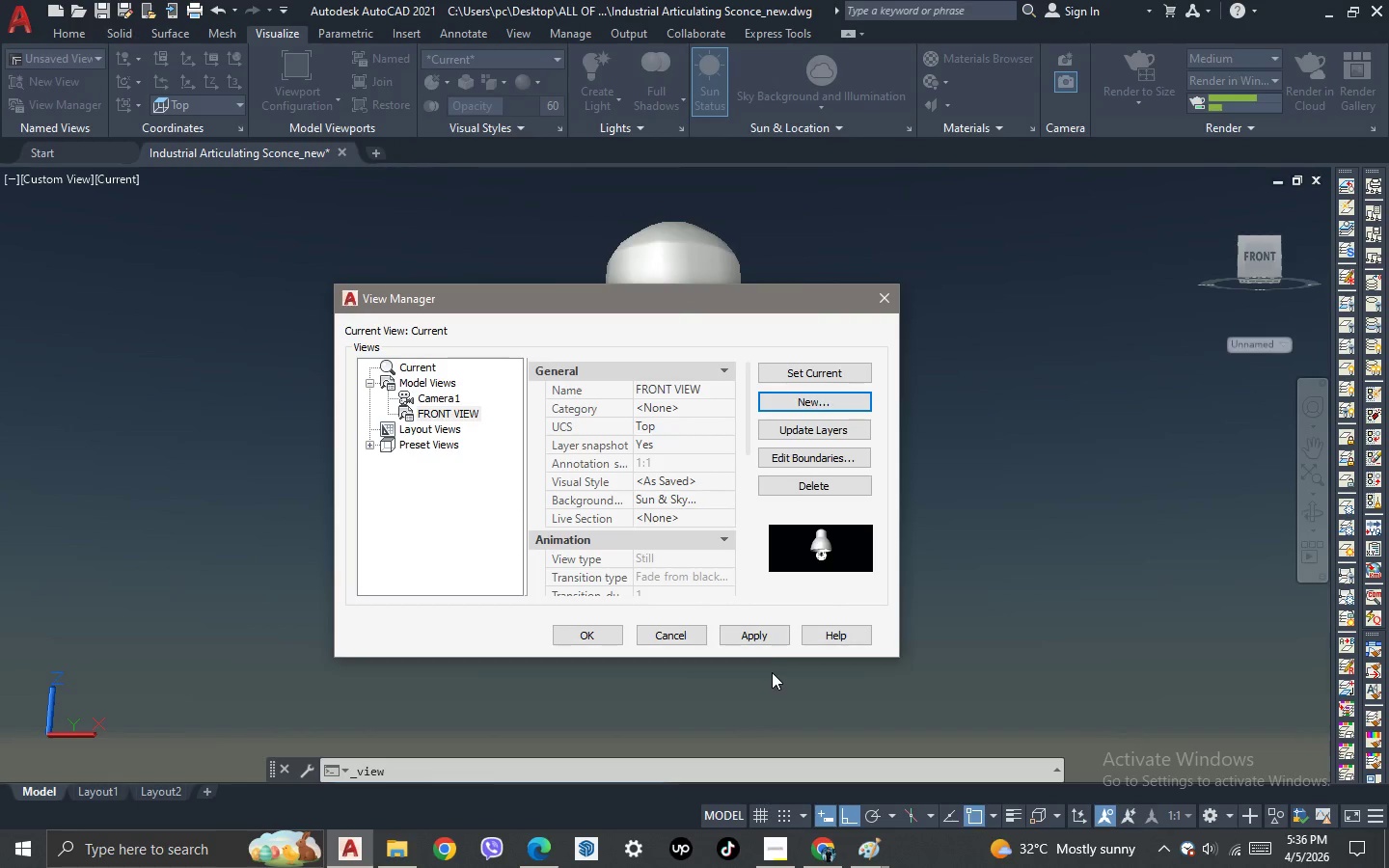 
left_click([754, 636])
 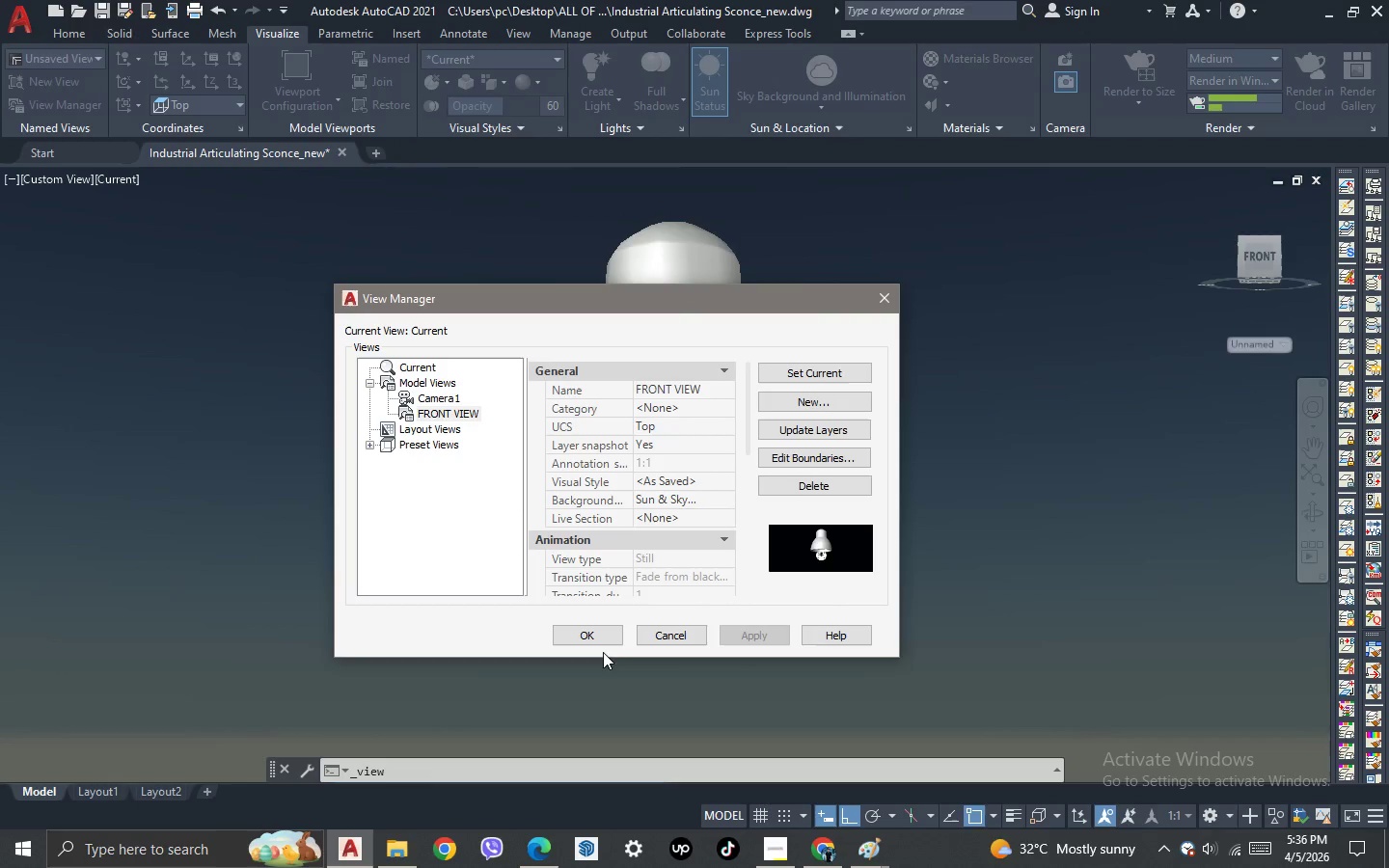 
left_click([597, 638])
 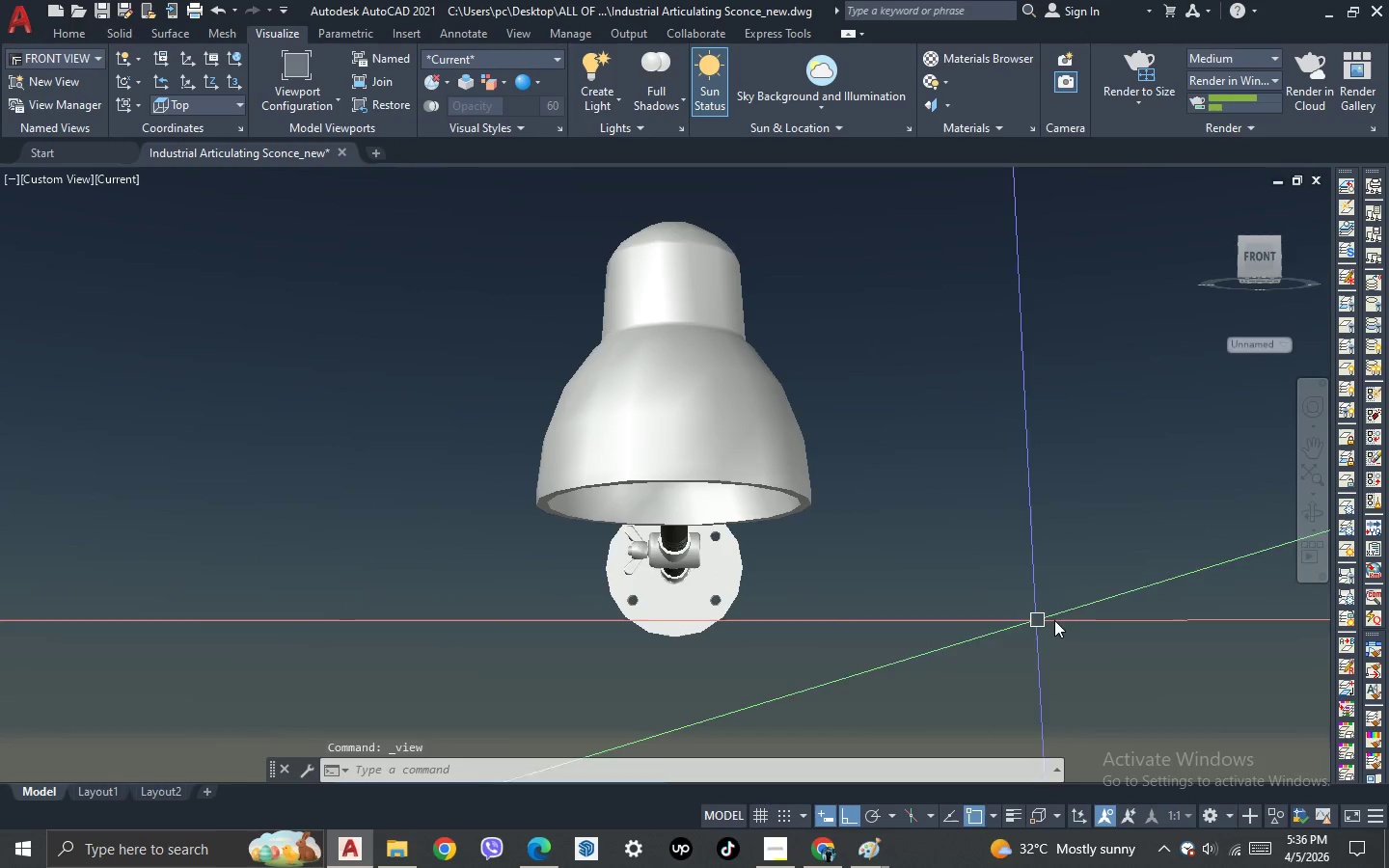 
left_click([1317, 513])
 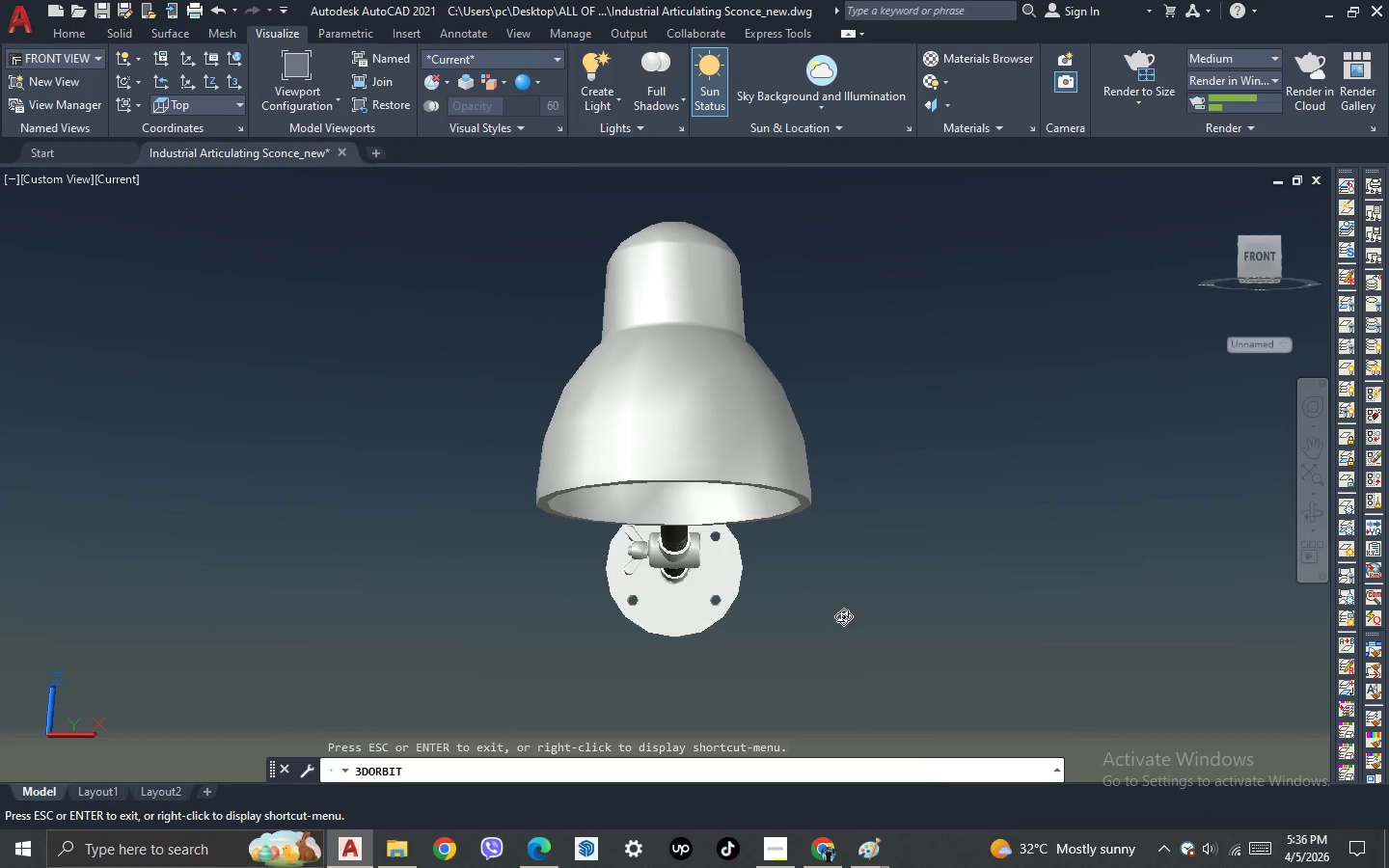 
left_click_drag(start_coordinate=[843, 618], to_coordinate=[949, 669])
 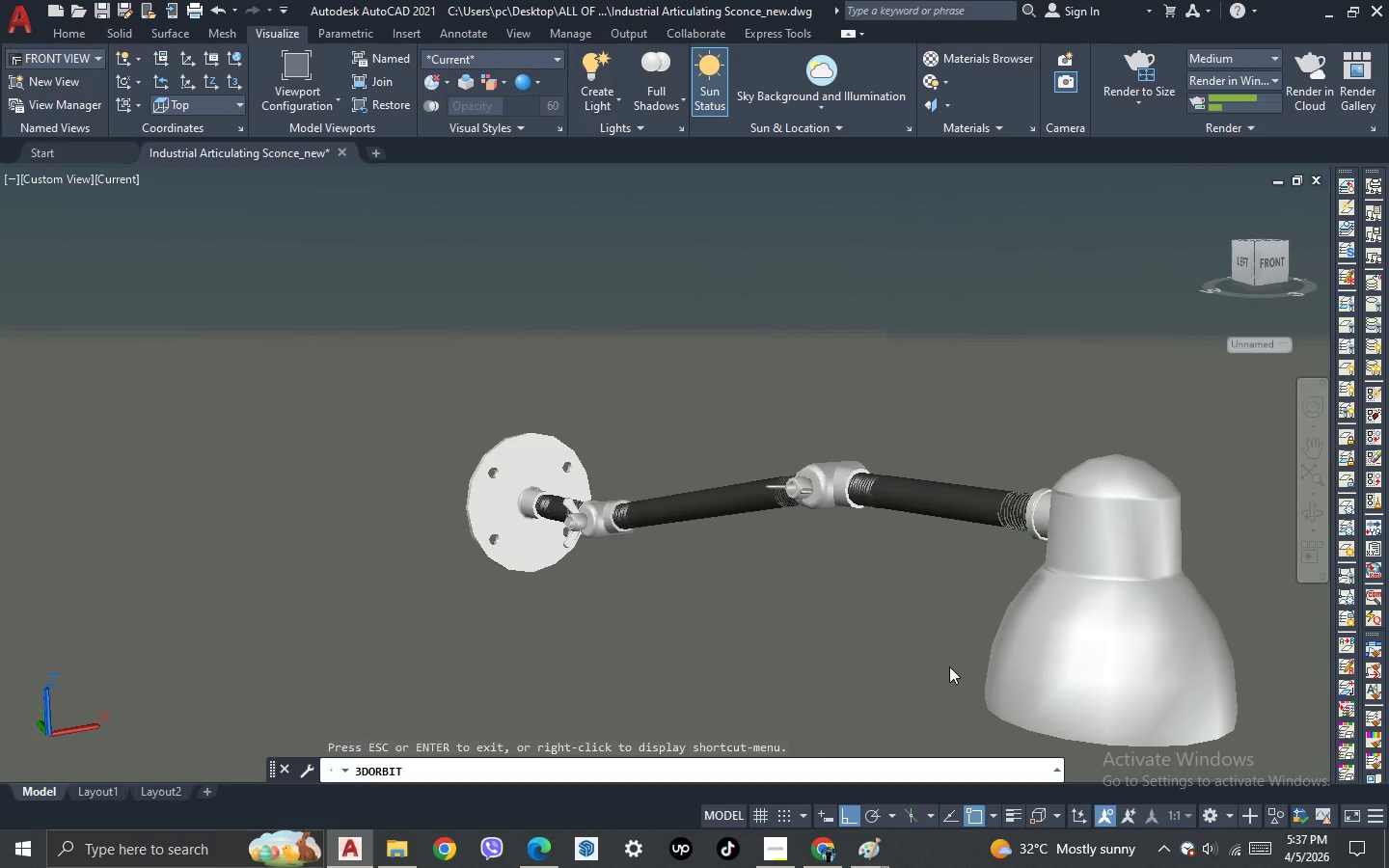 
key(Escape)
 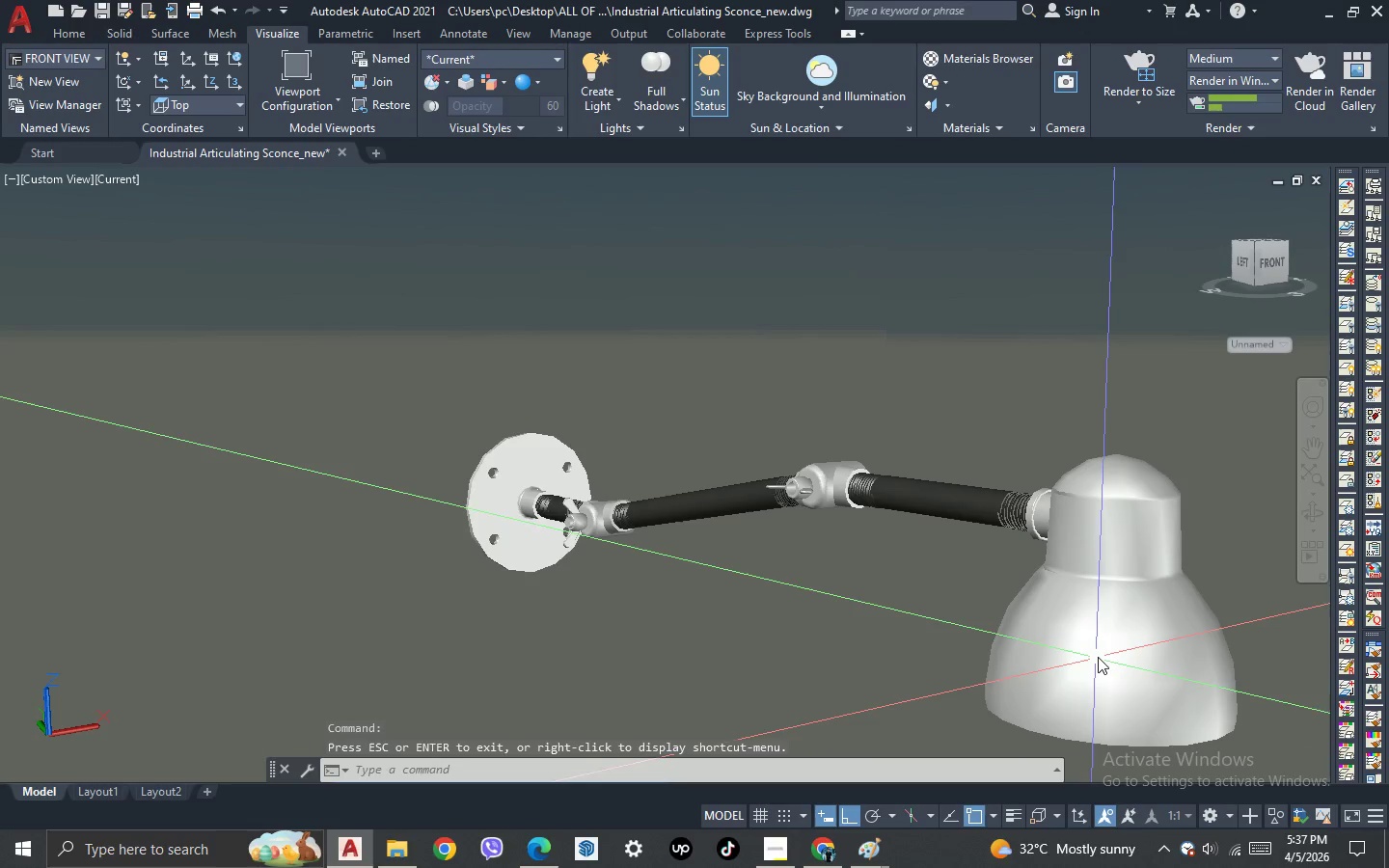 
left_click([1100, 657])
 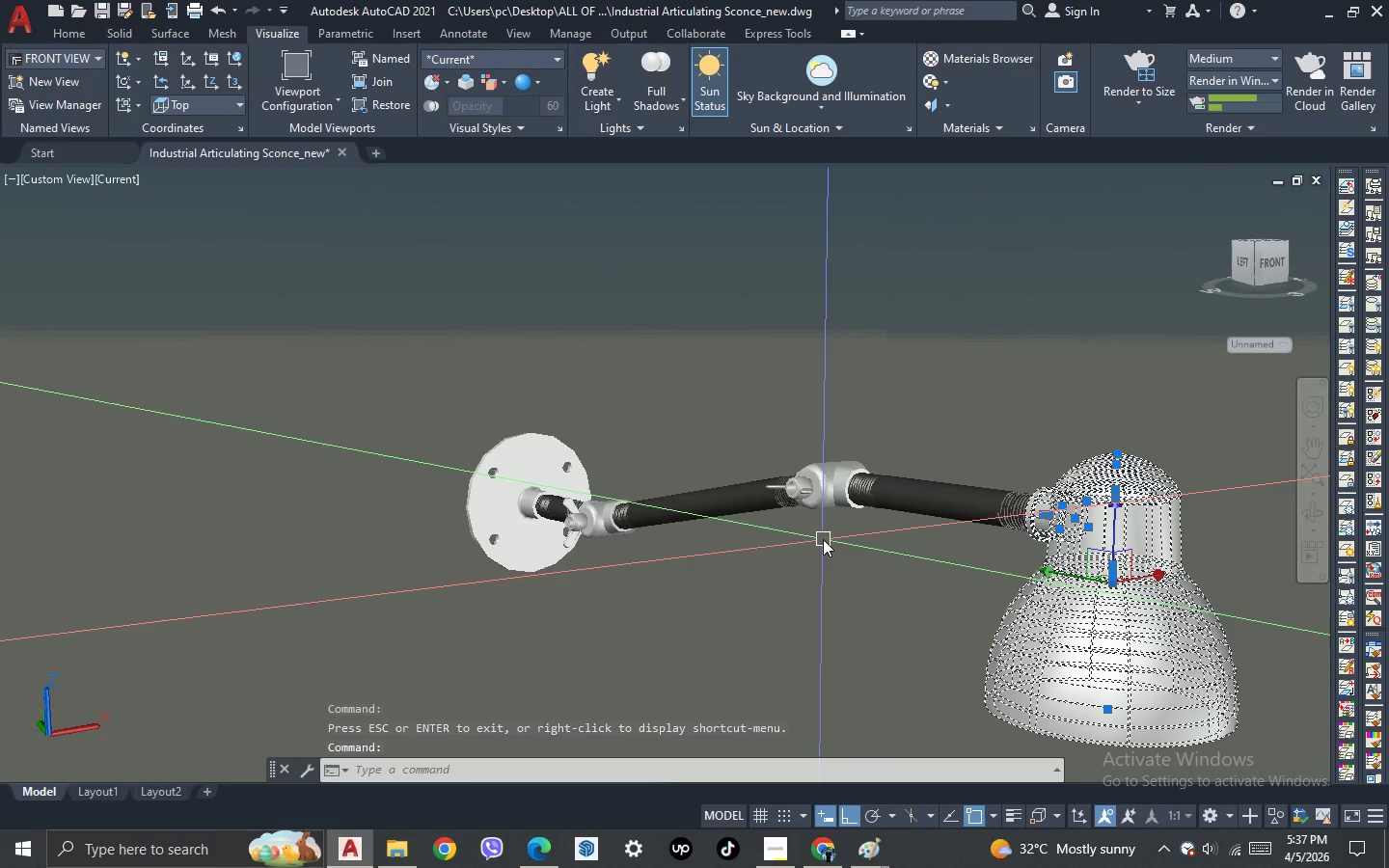 
key(Escape)
type(MAT )
 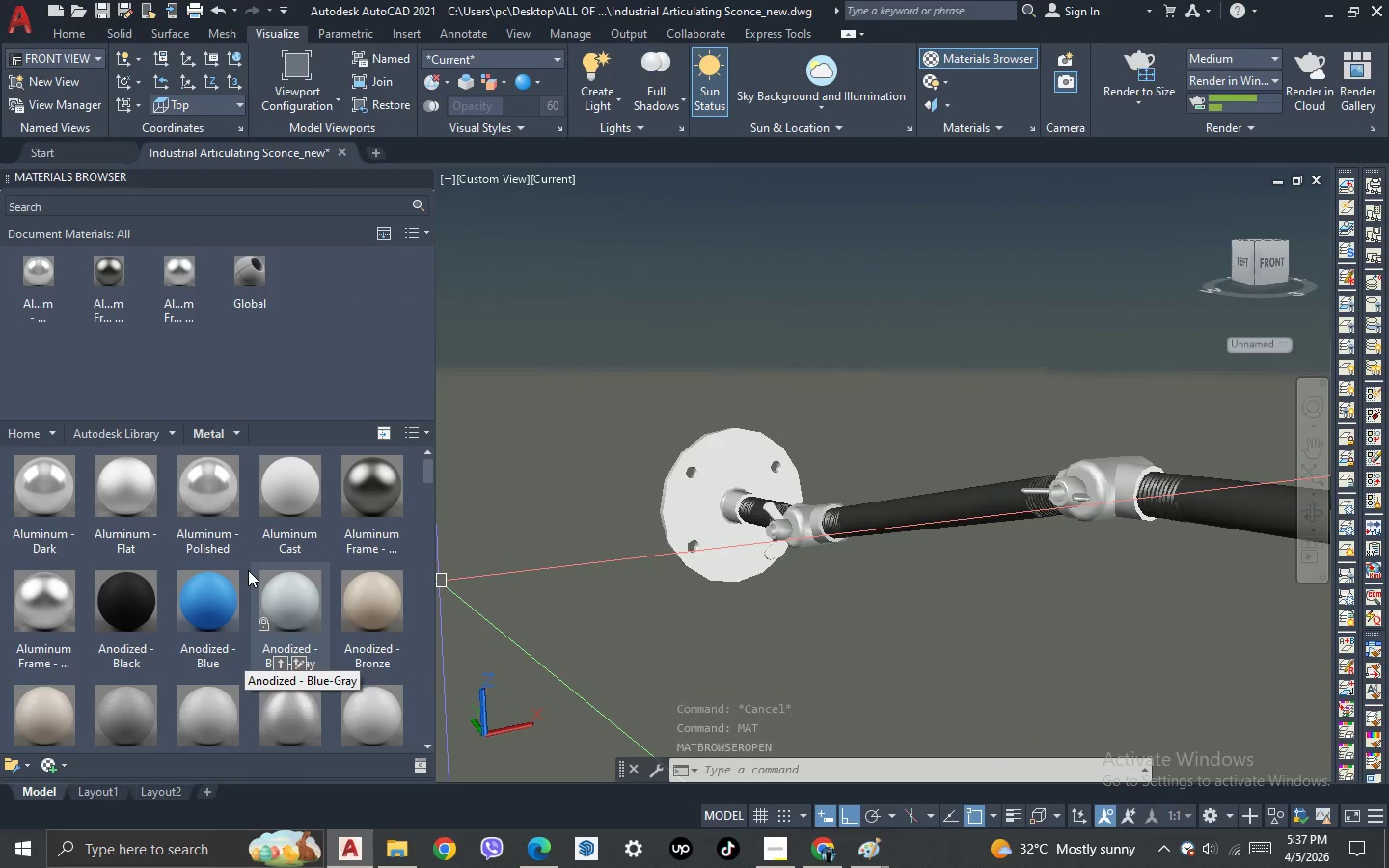 
wait(7.89)
 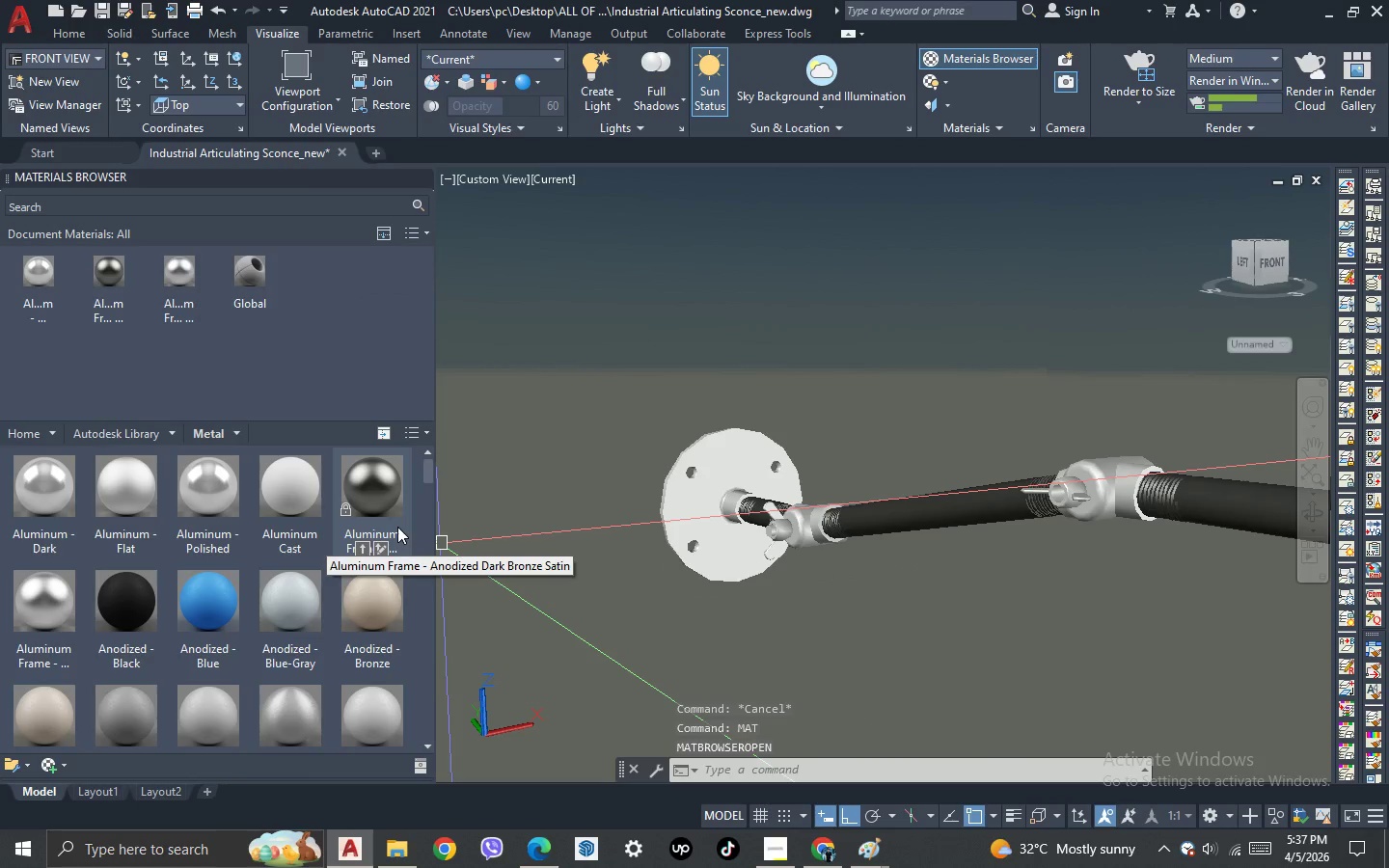 
left_click([196, 551])
 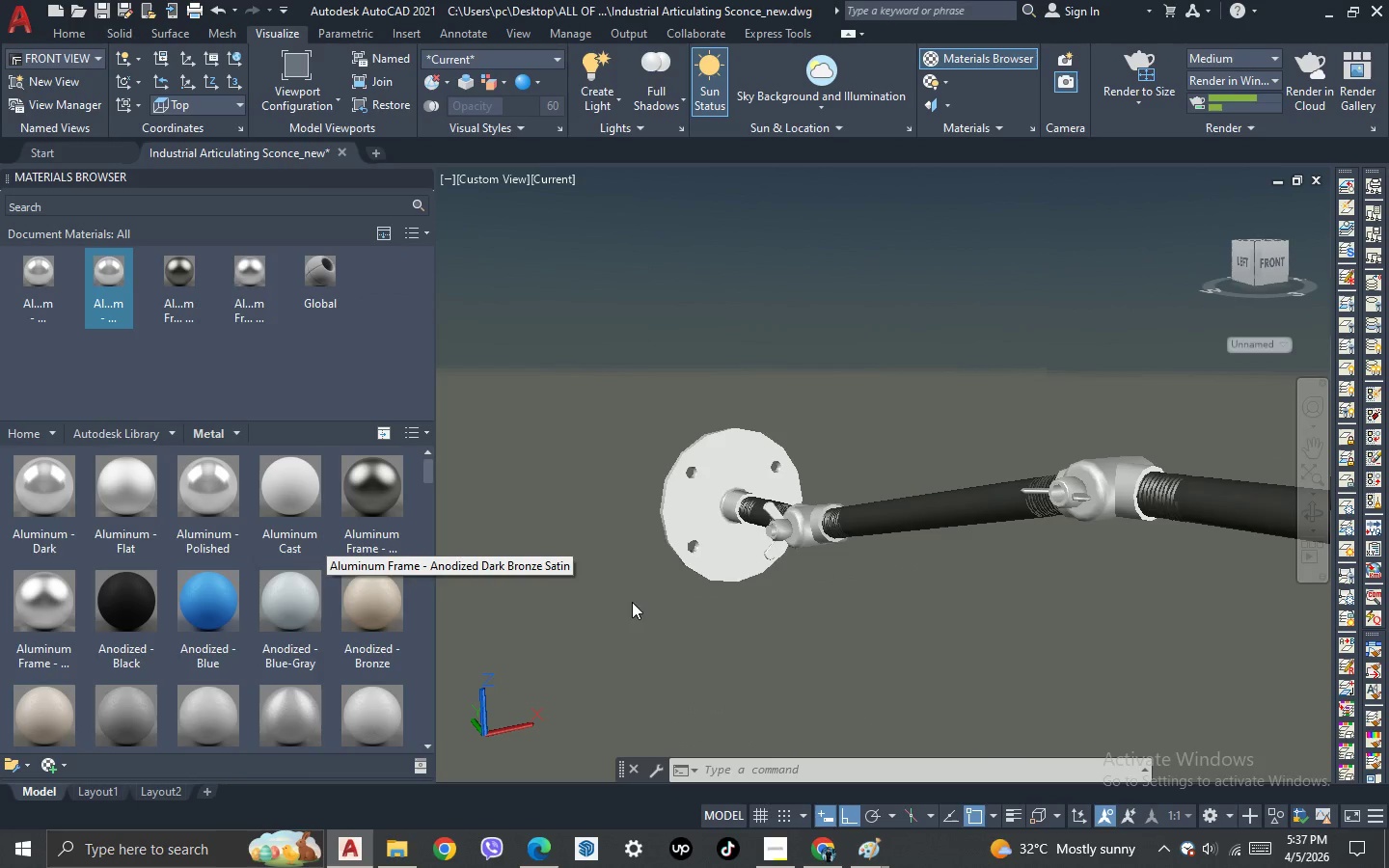 
left_click([684, 616])
 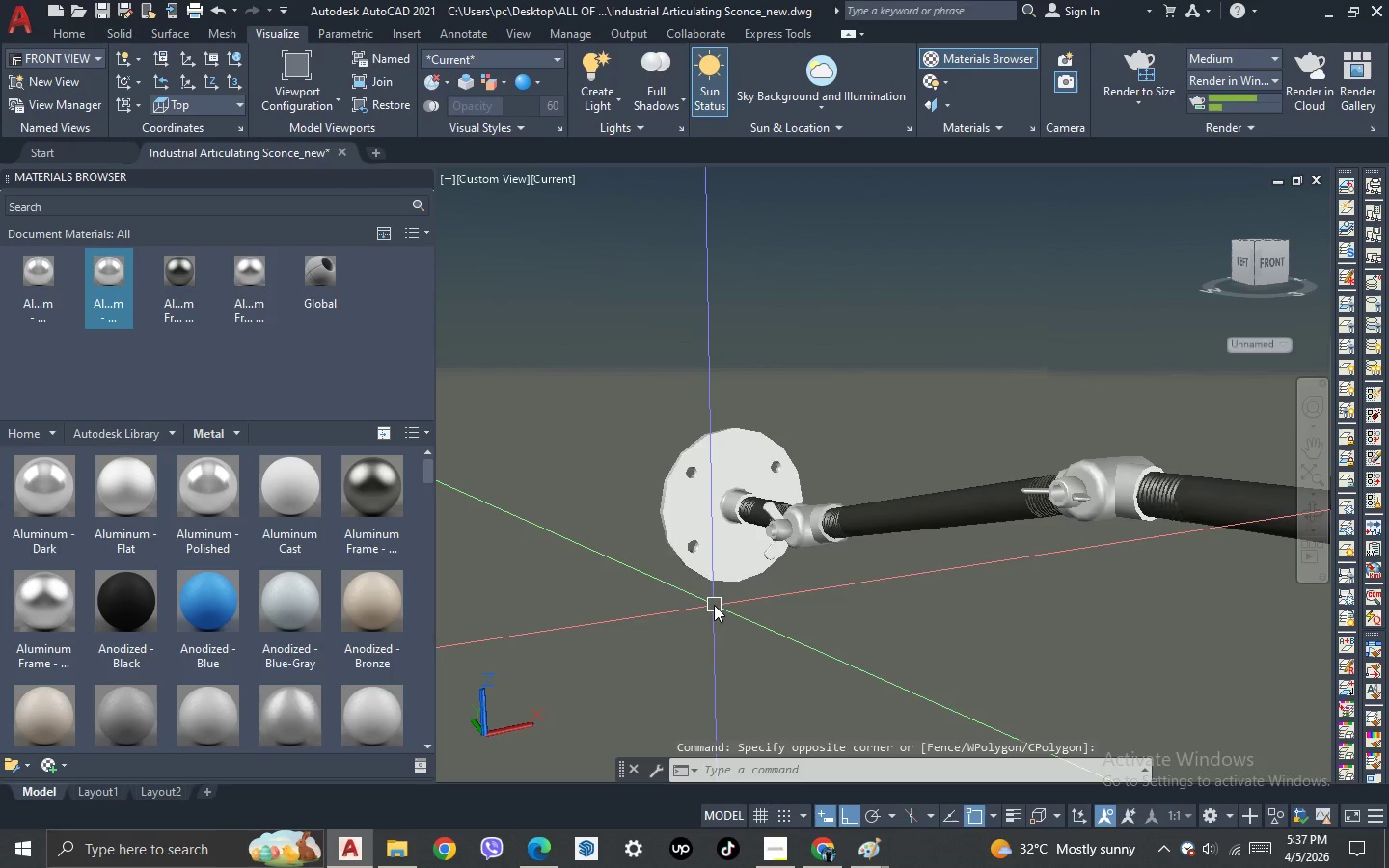 
left_click([720, 574])
 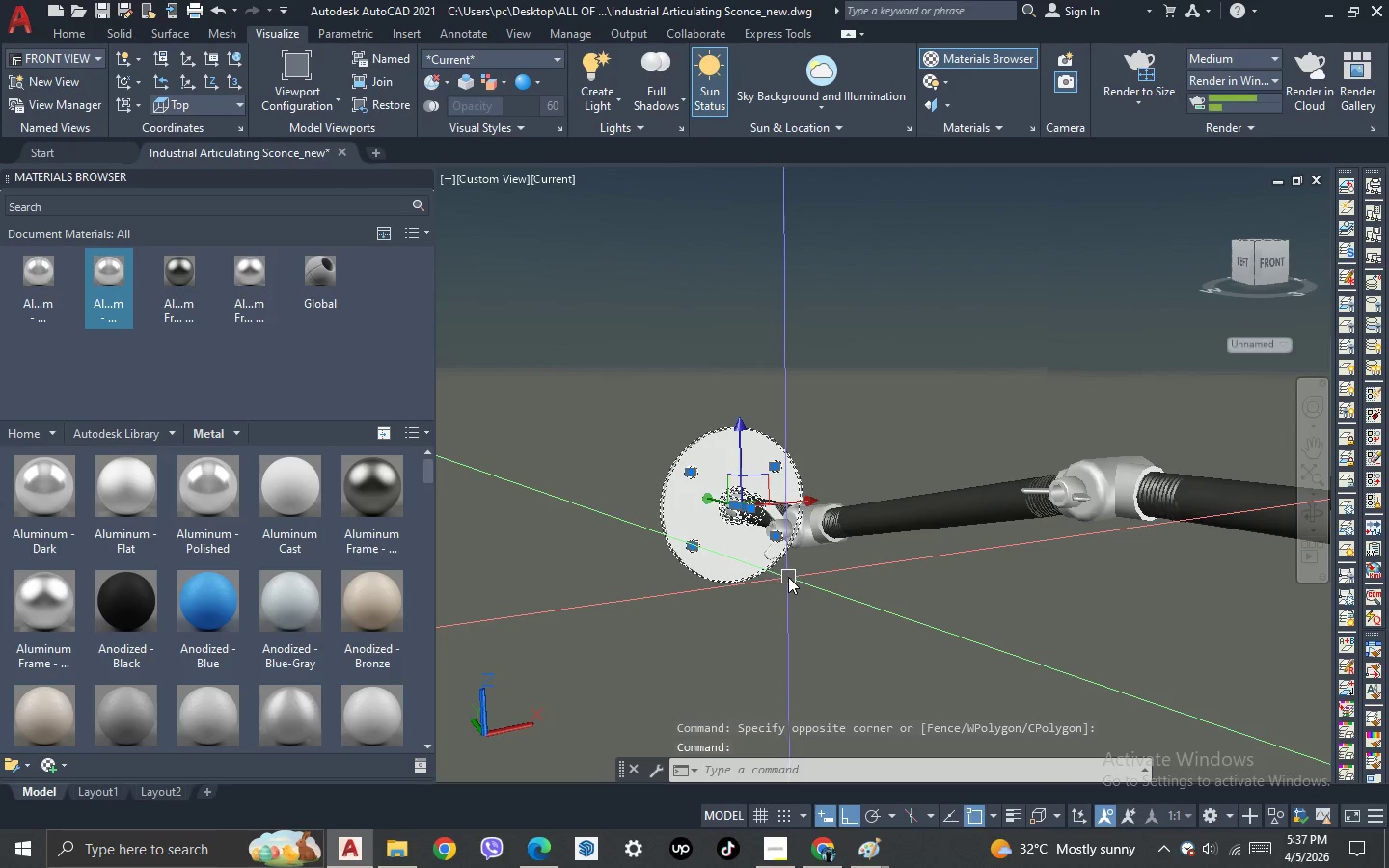 
scroll: coordinate [788, 577], scroll_direction: up, amount: 2.0
 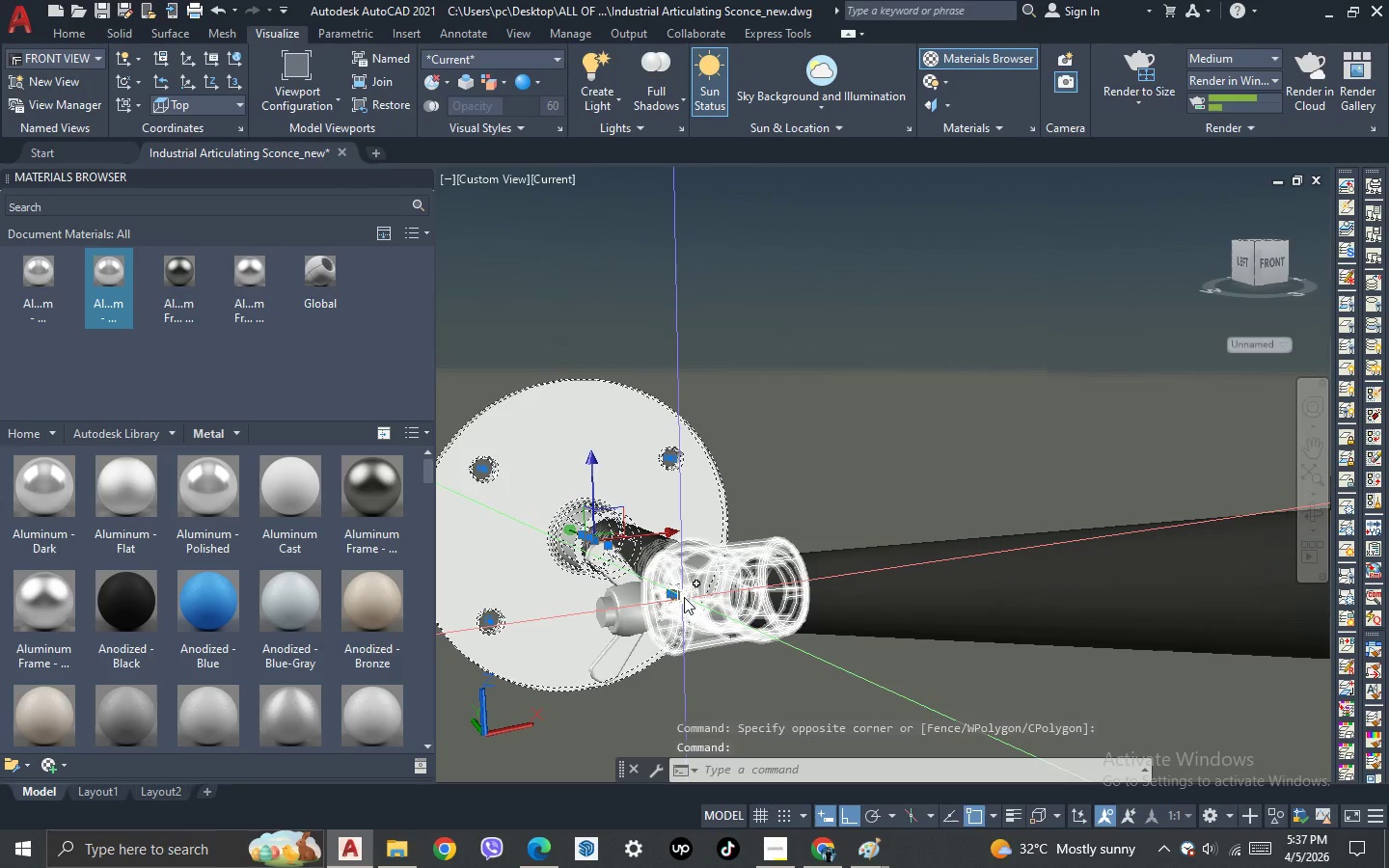 
left_click([684, 597])
 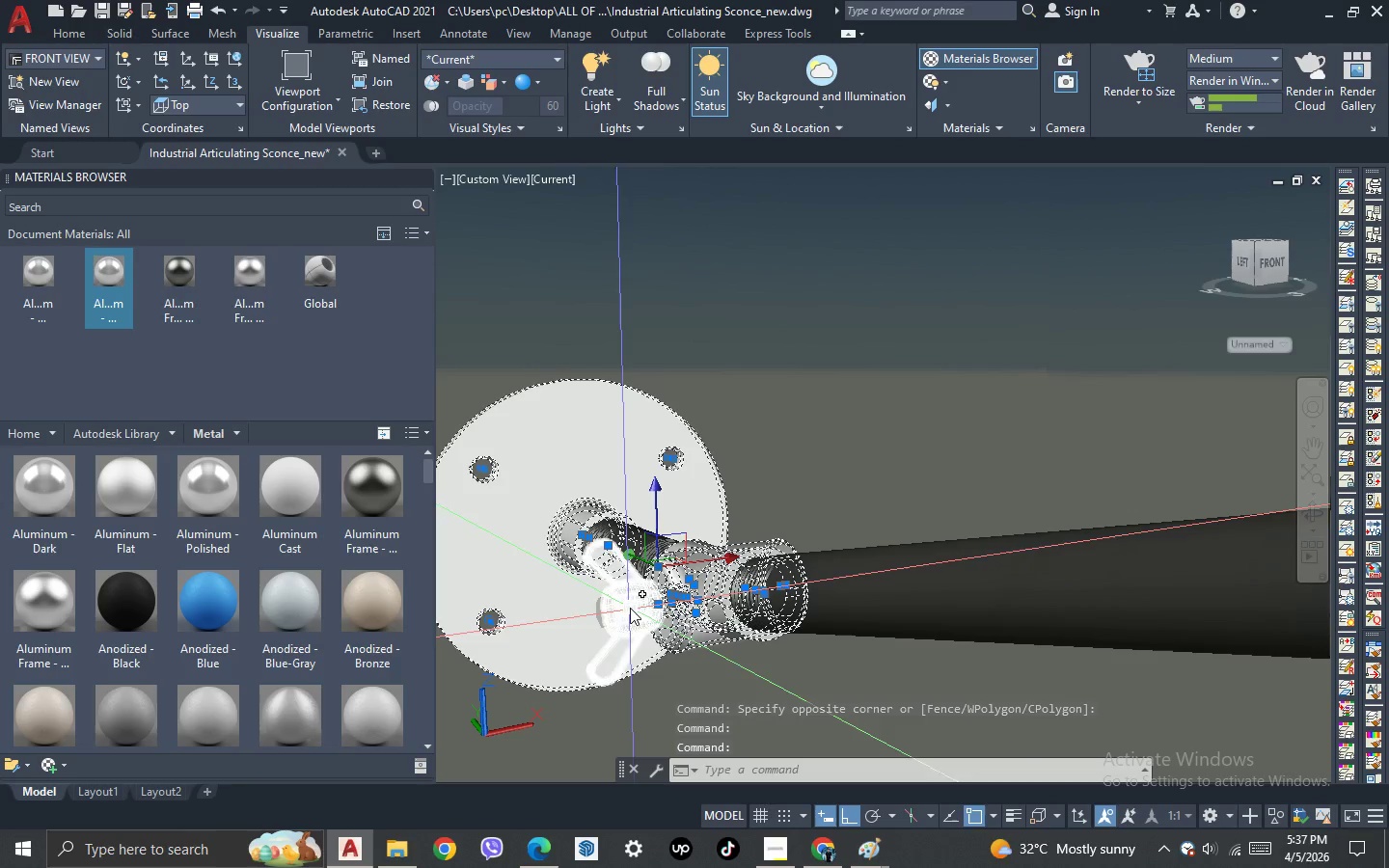 
left_click([630, 608])
 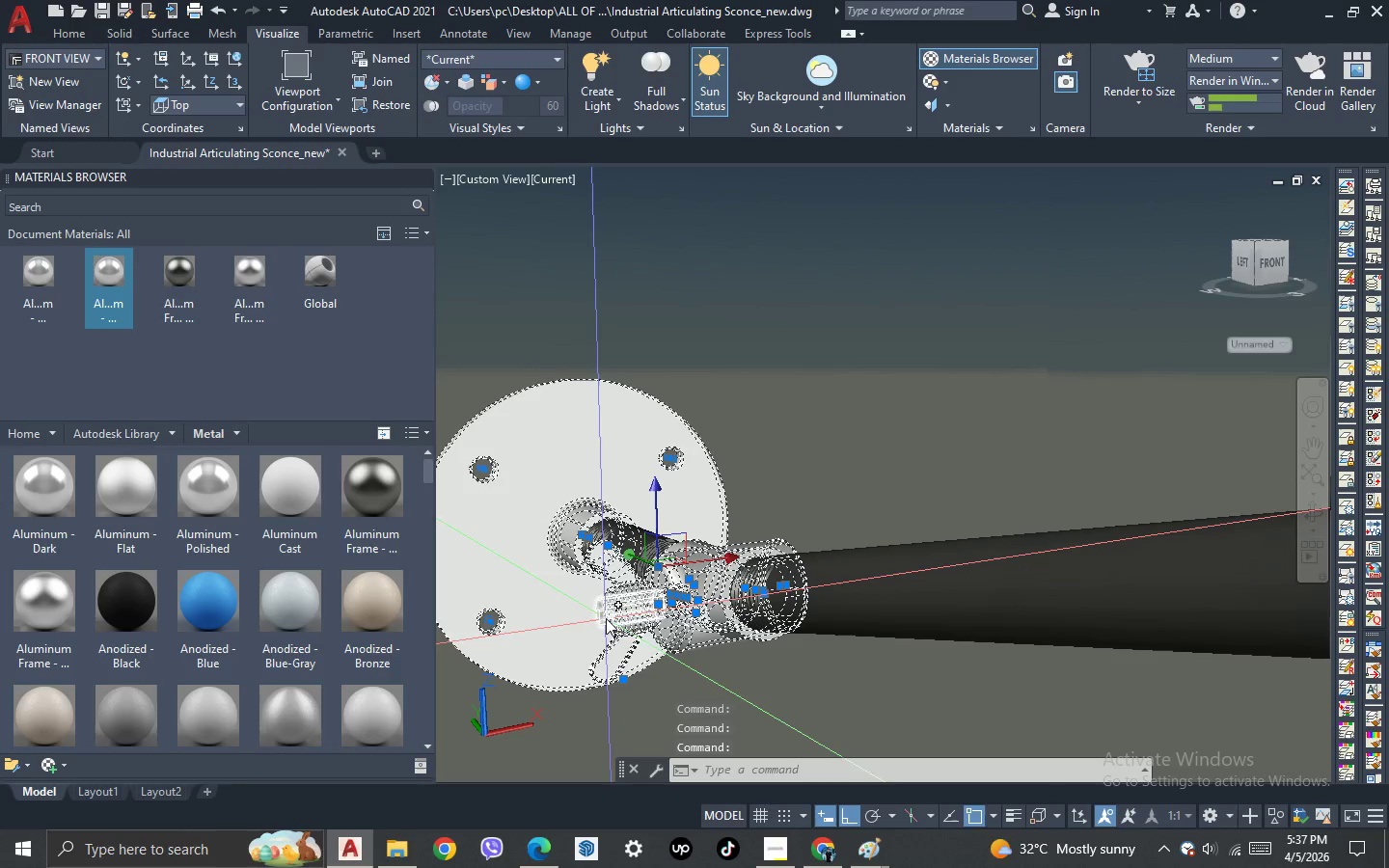 
left_click([603, 619])
 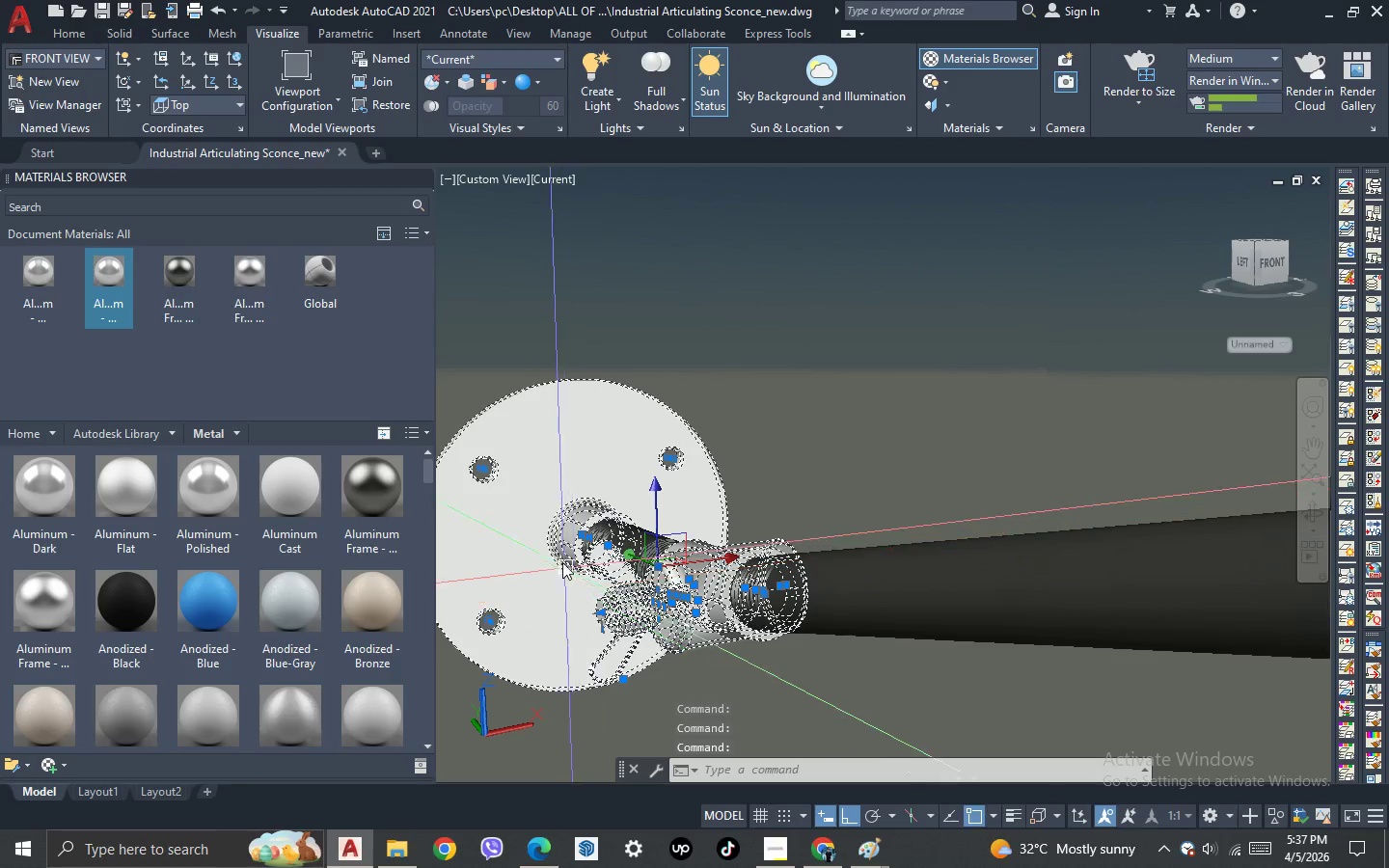 
scroll: coordinate [746, 534], scroll_direction: down, amount: 3.0
 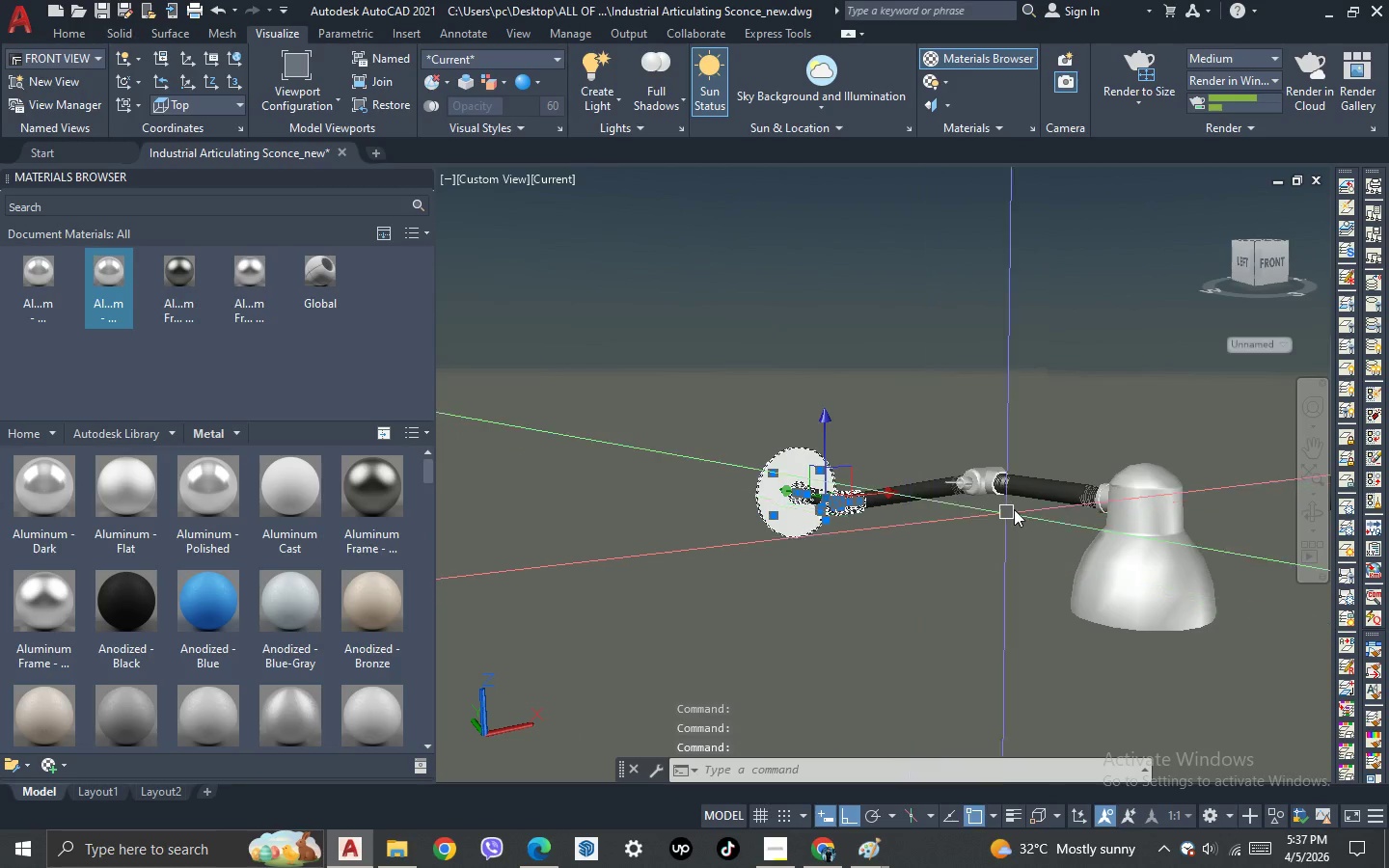 
scroll: coordinate [983, 496], scroll_direction: up, amount: 3.0
 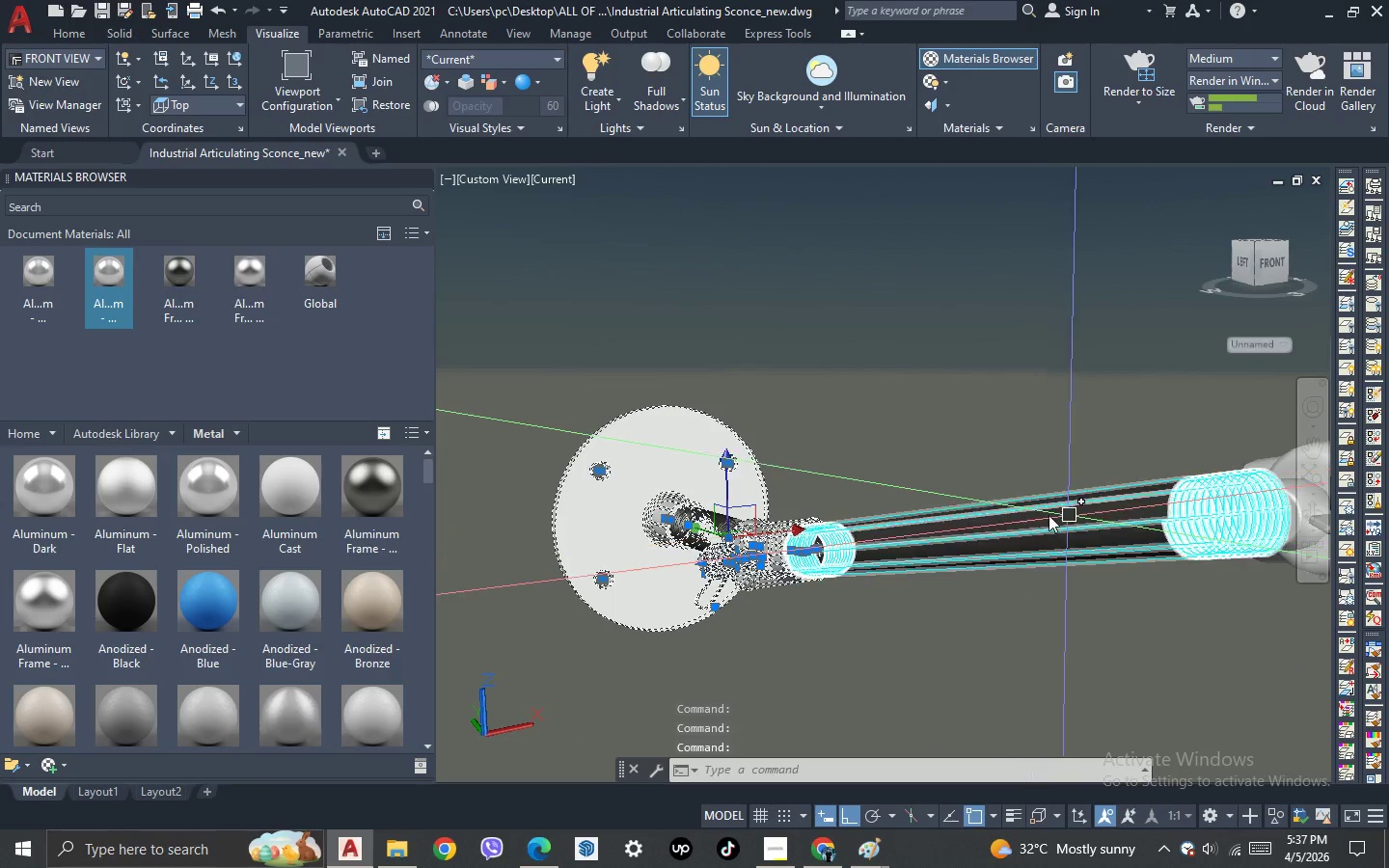 
scroll: coordinate [991, 514], scroll_direction: down, amount: 1.0
 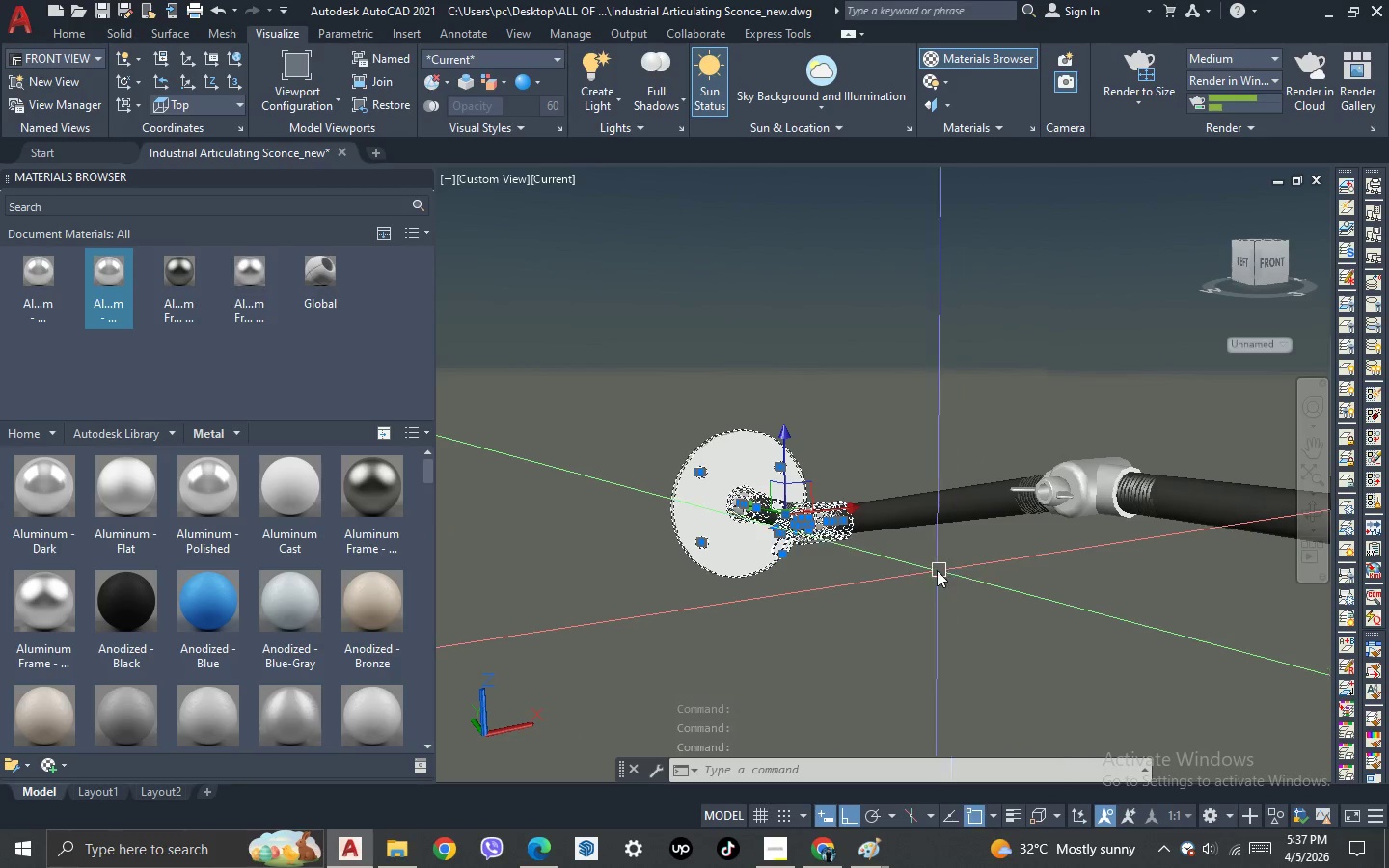 
key(Escape)
 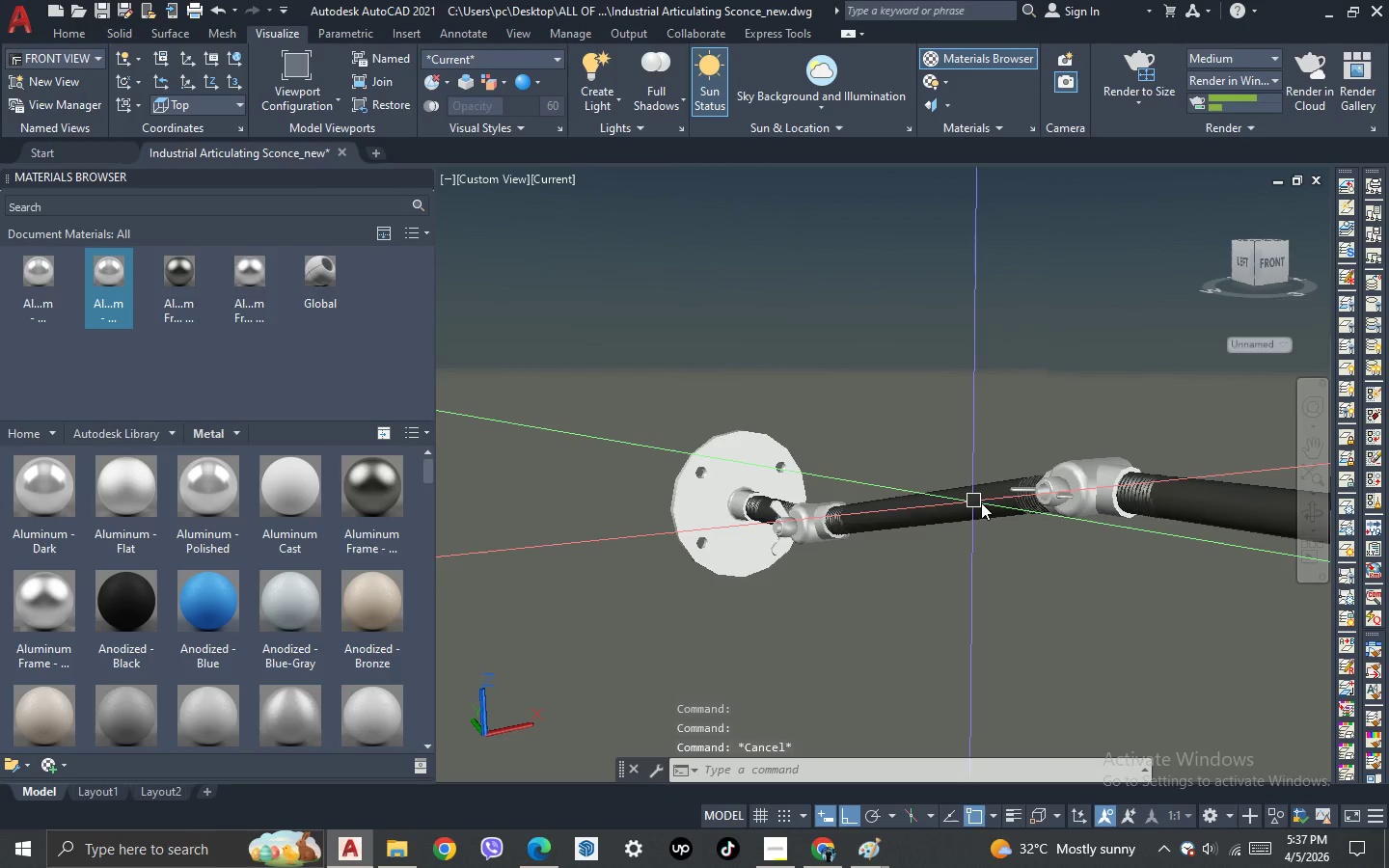 
key(Escape)
 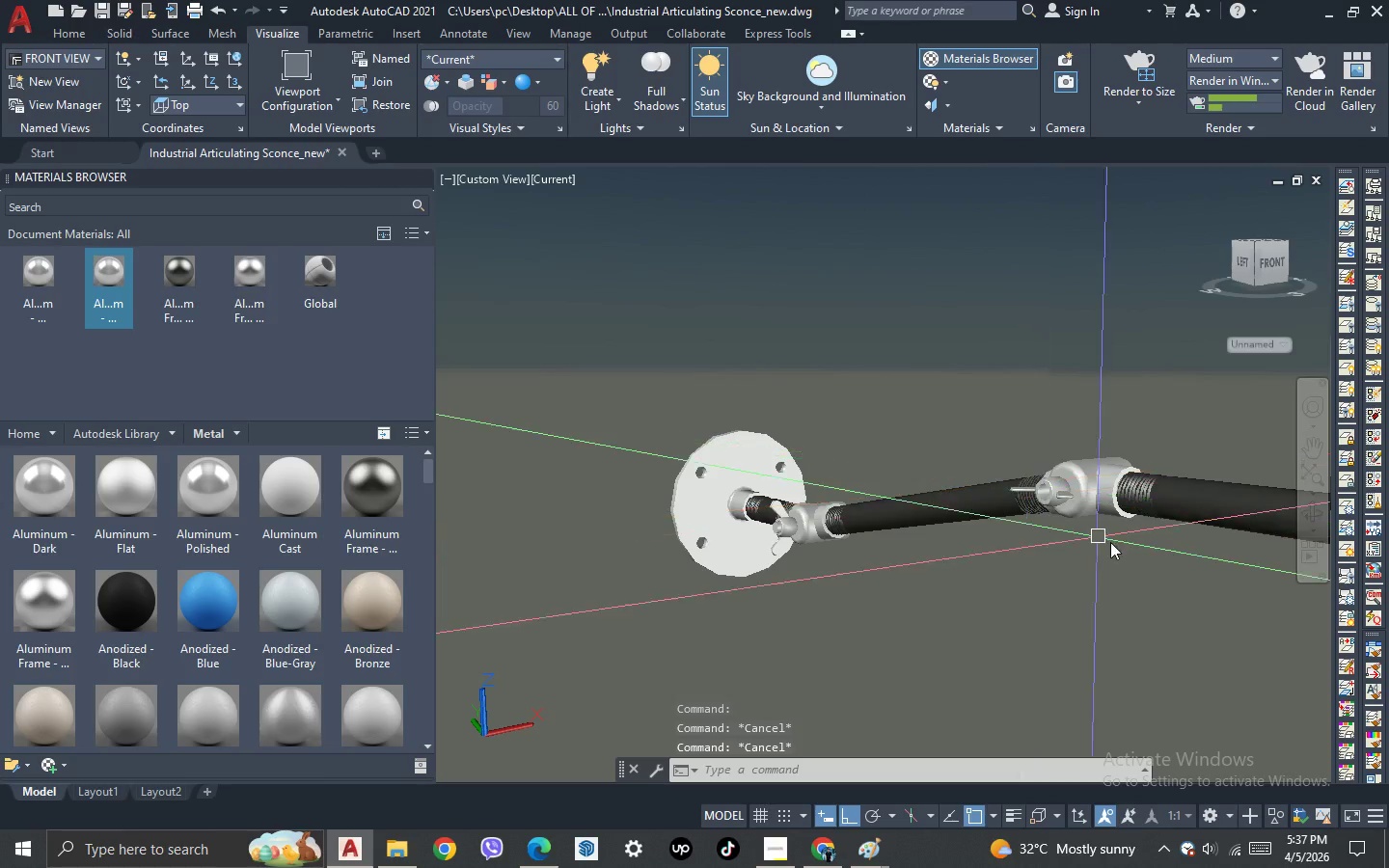 
scroll: coordinate [1116, 542], scroll_direction: up, amount: 1.0
 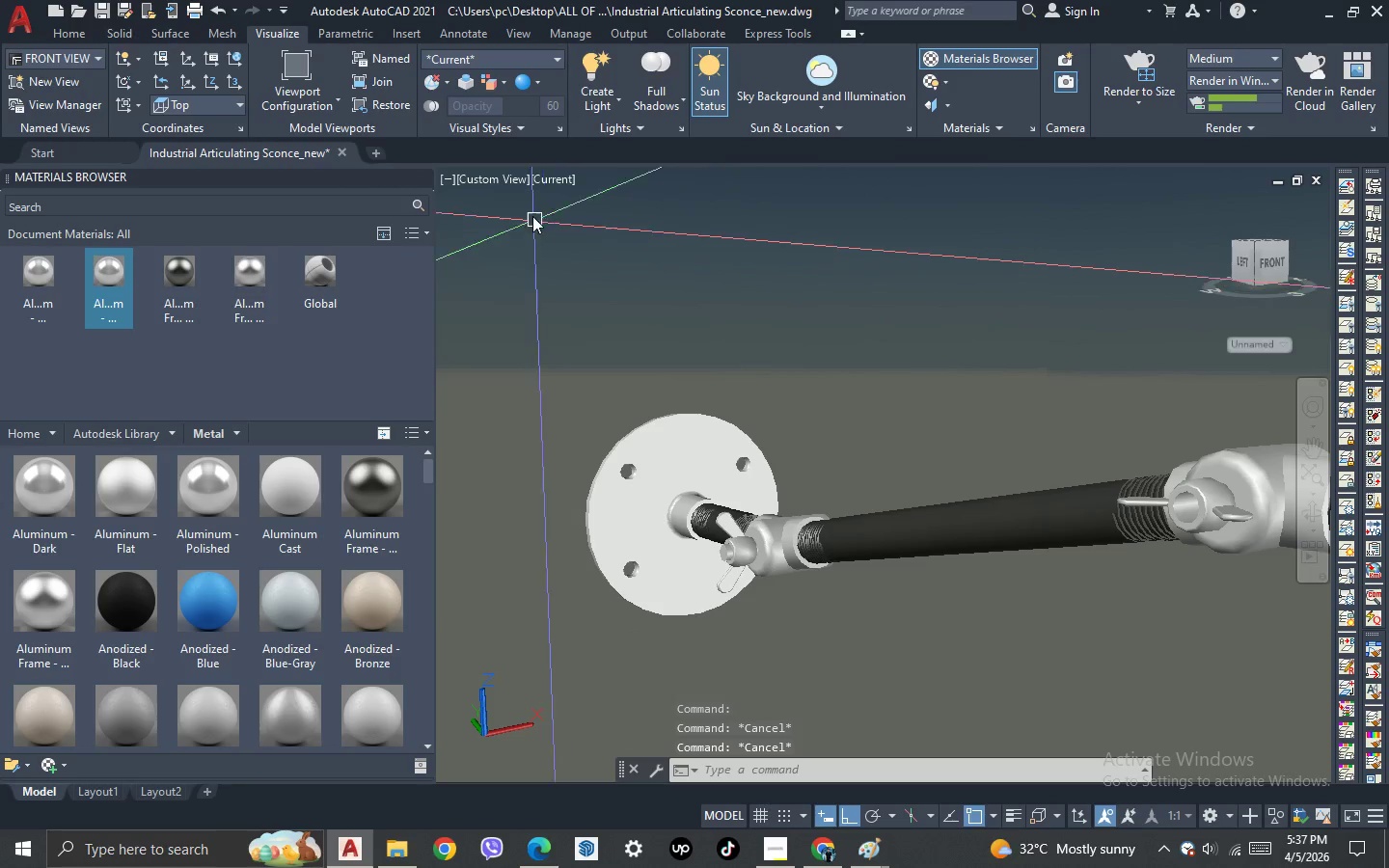 
key(Escape)
 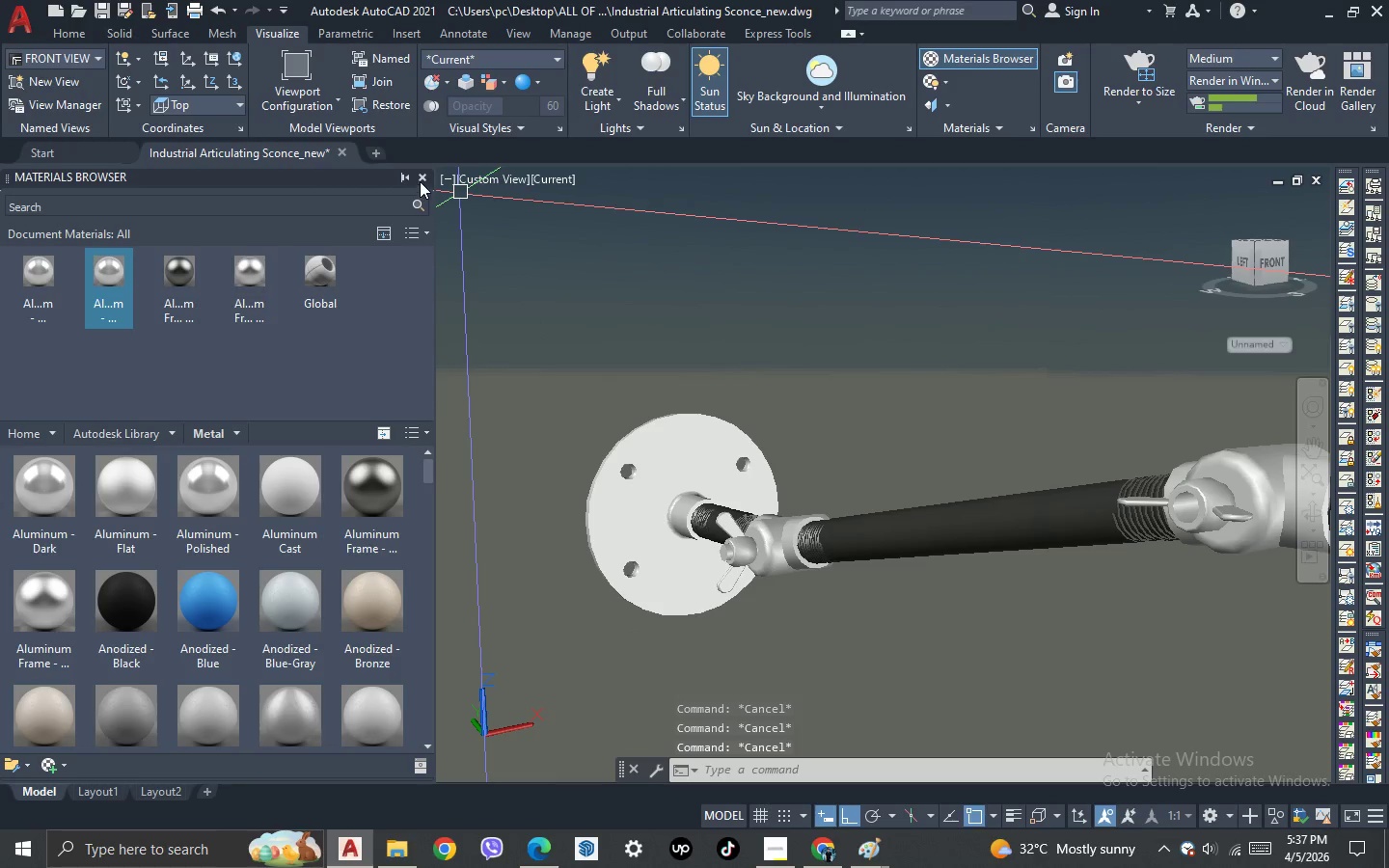 
left_click([421, 181])
 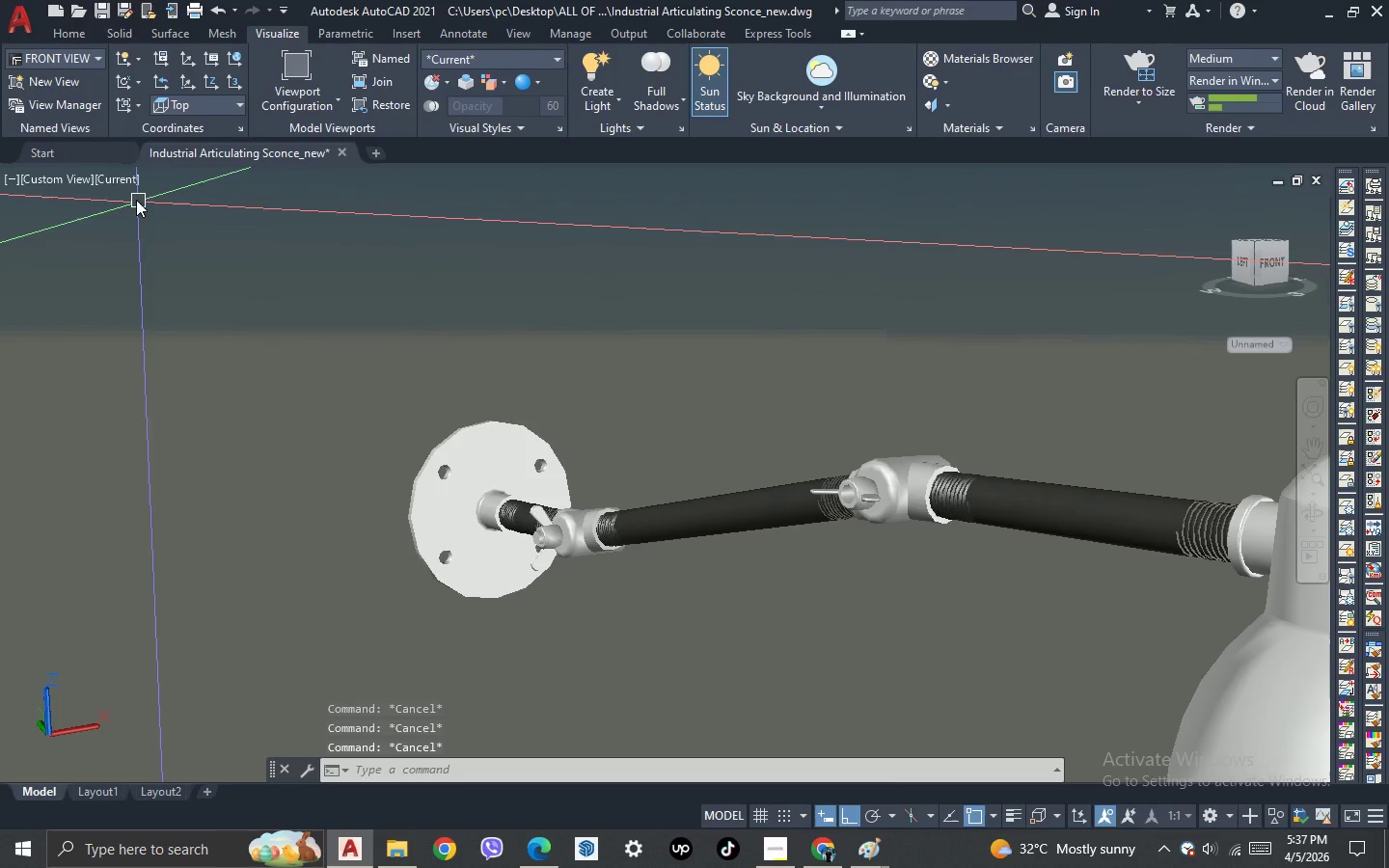 
left_click([122, 185])
 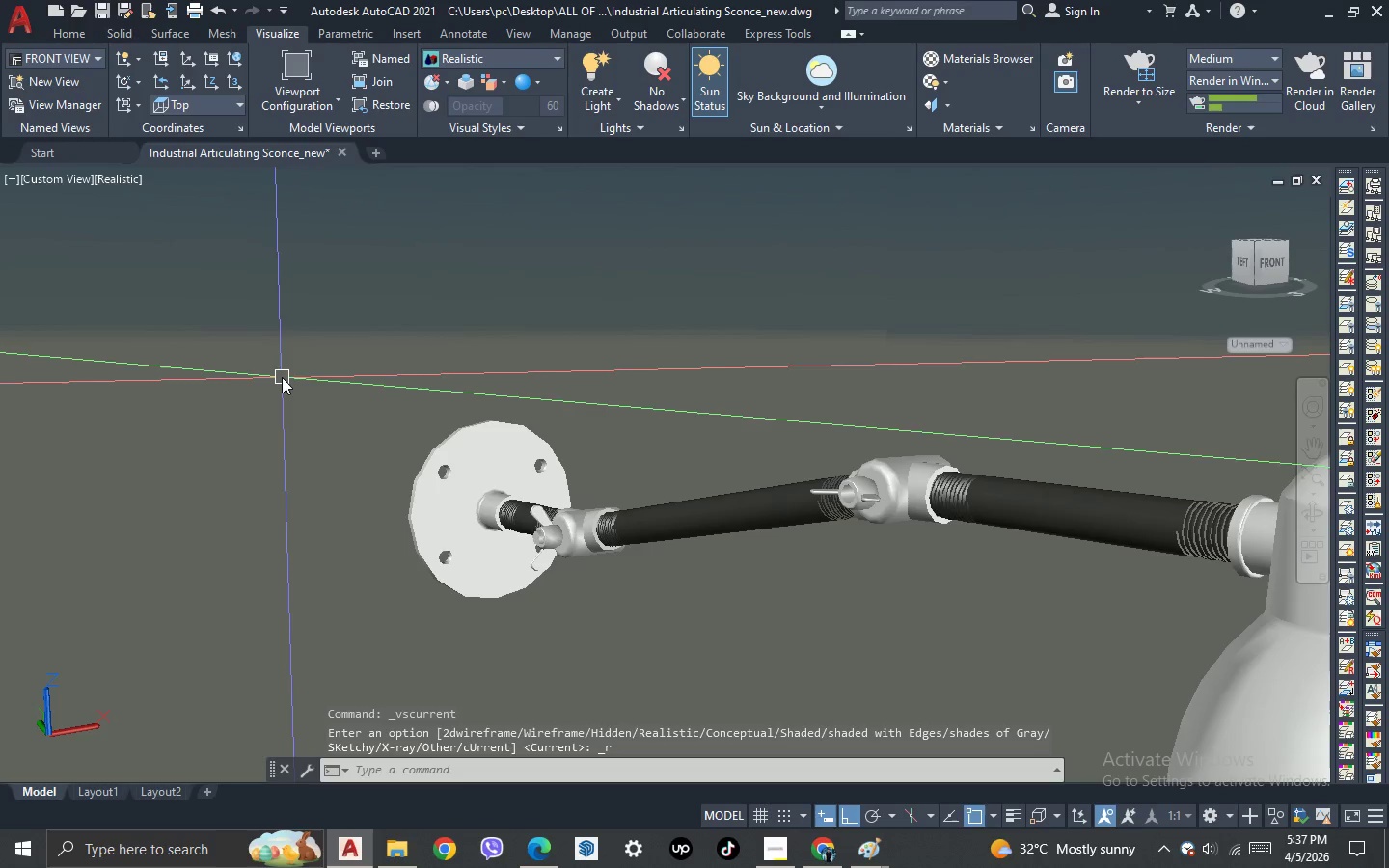 
left_click([111, 173])
 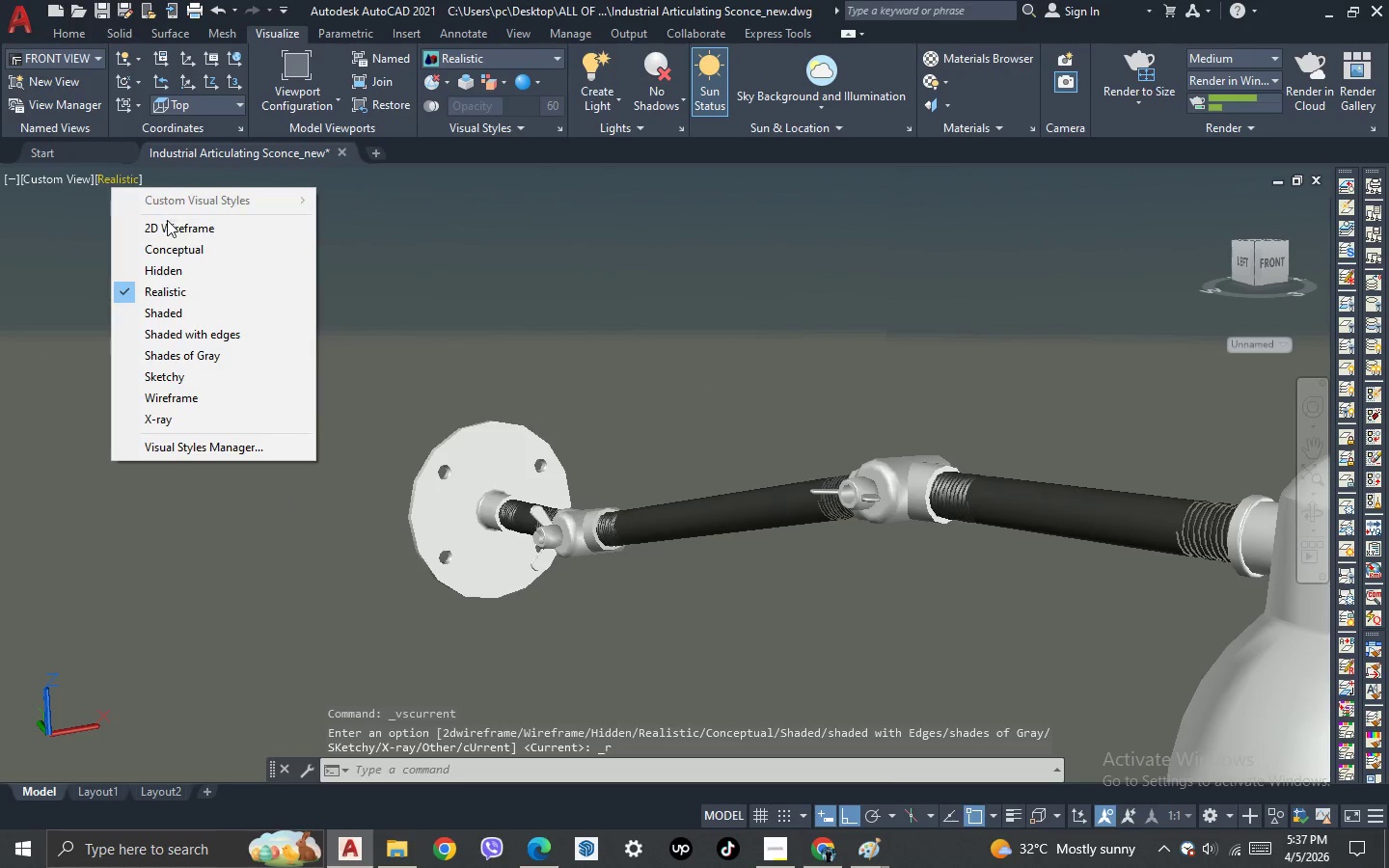 
left_click([171, 231])
 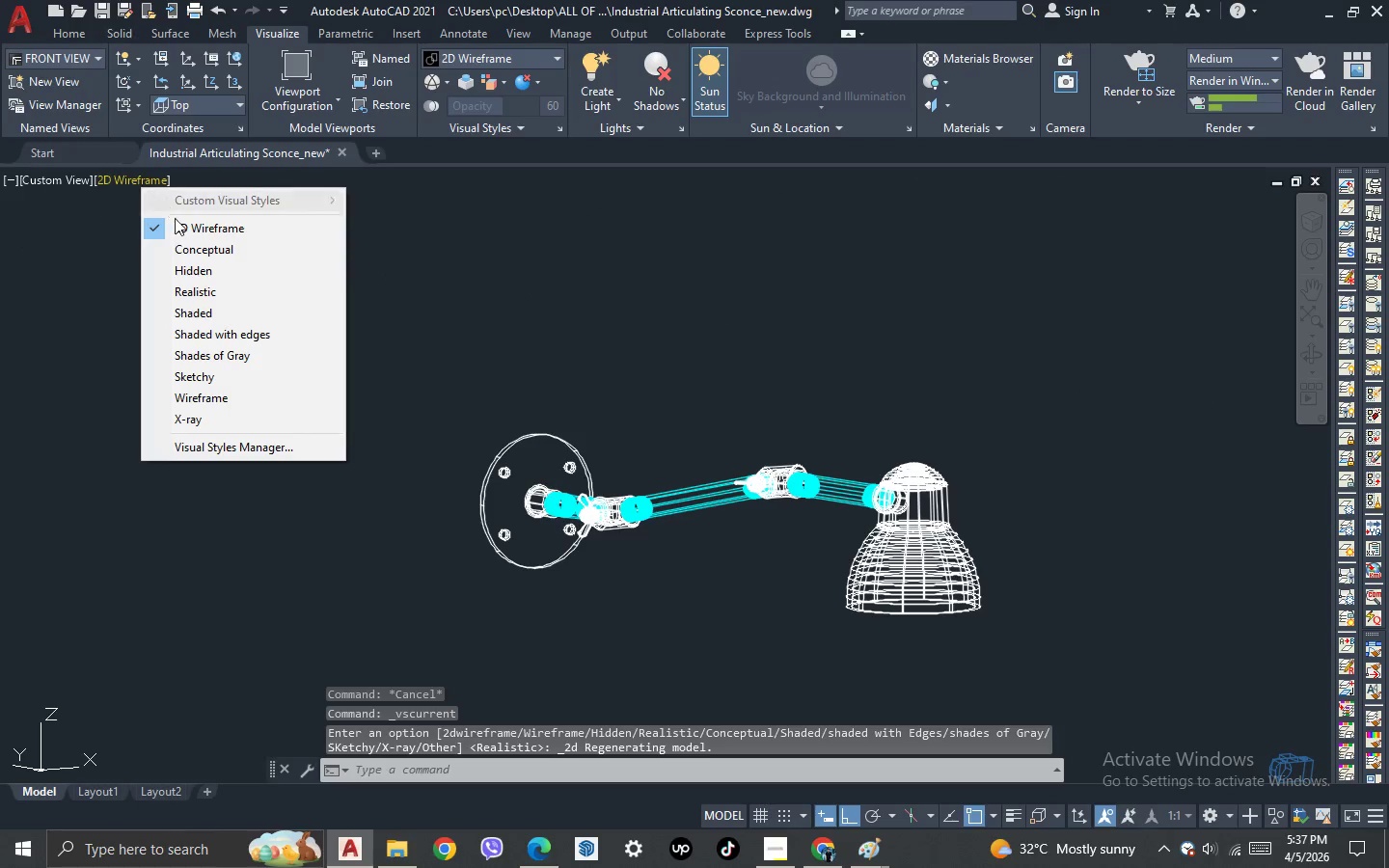 
left_click([207, 290])
 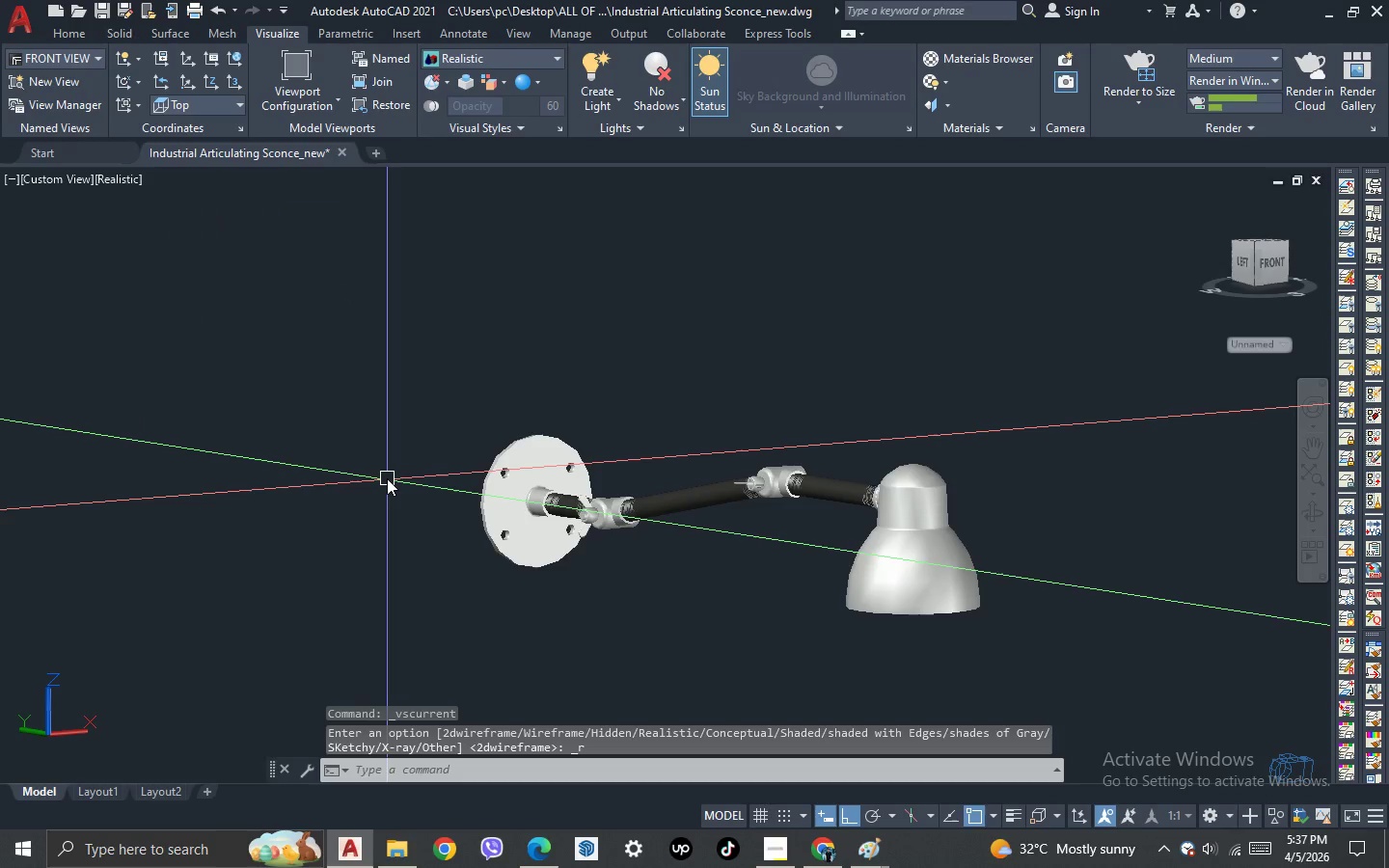 
key(3)
 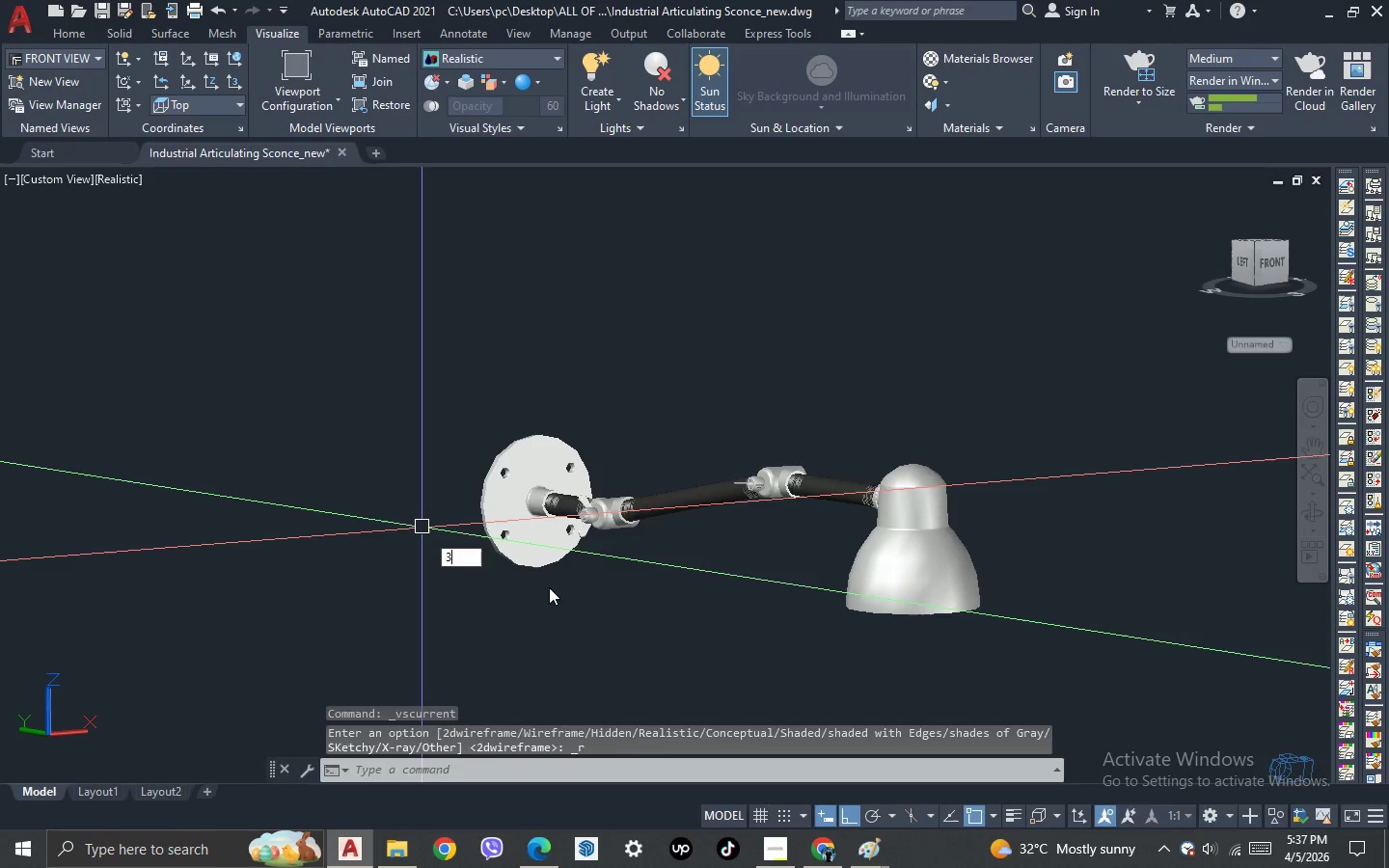 
key(Space)
 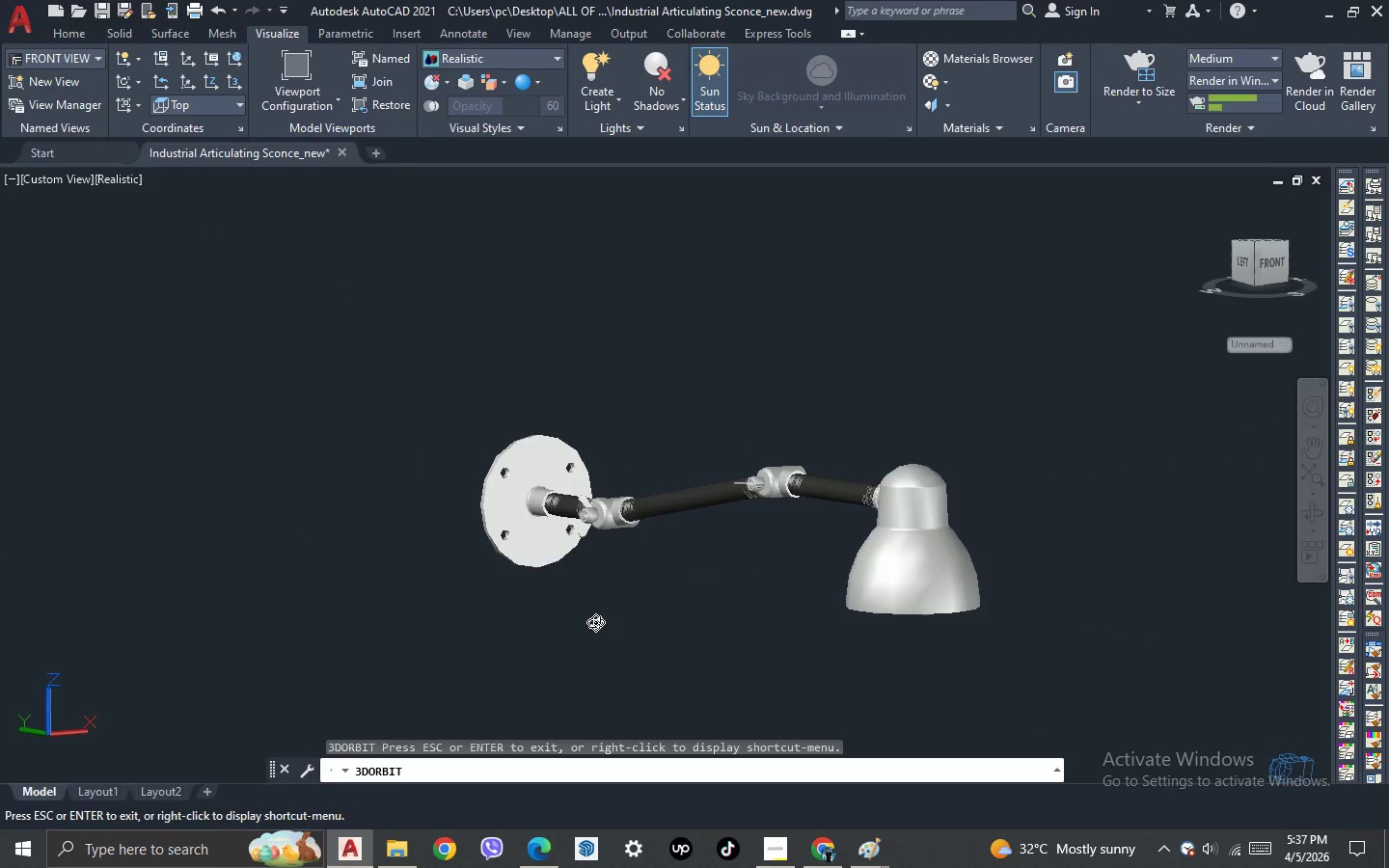 
left_click_drag(start_coordinate=[596, 623], to_coordinate=[624, 677])
 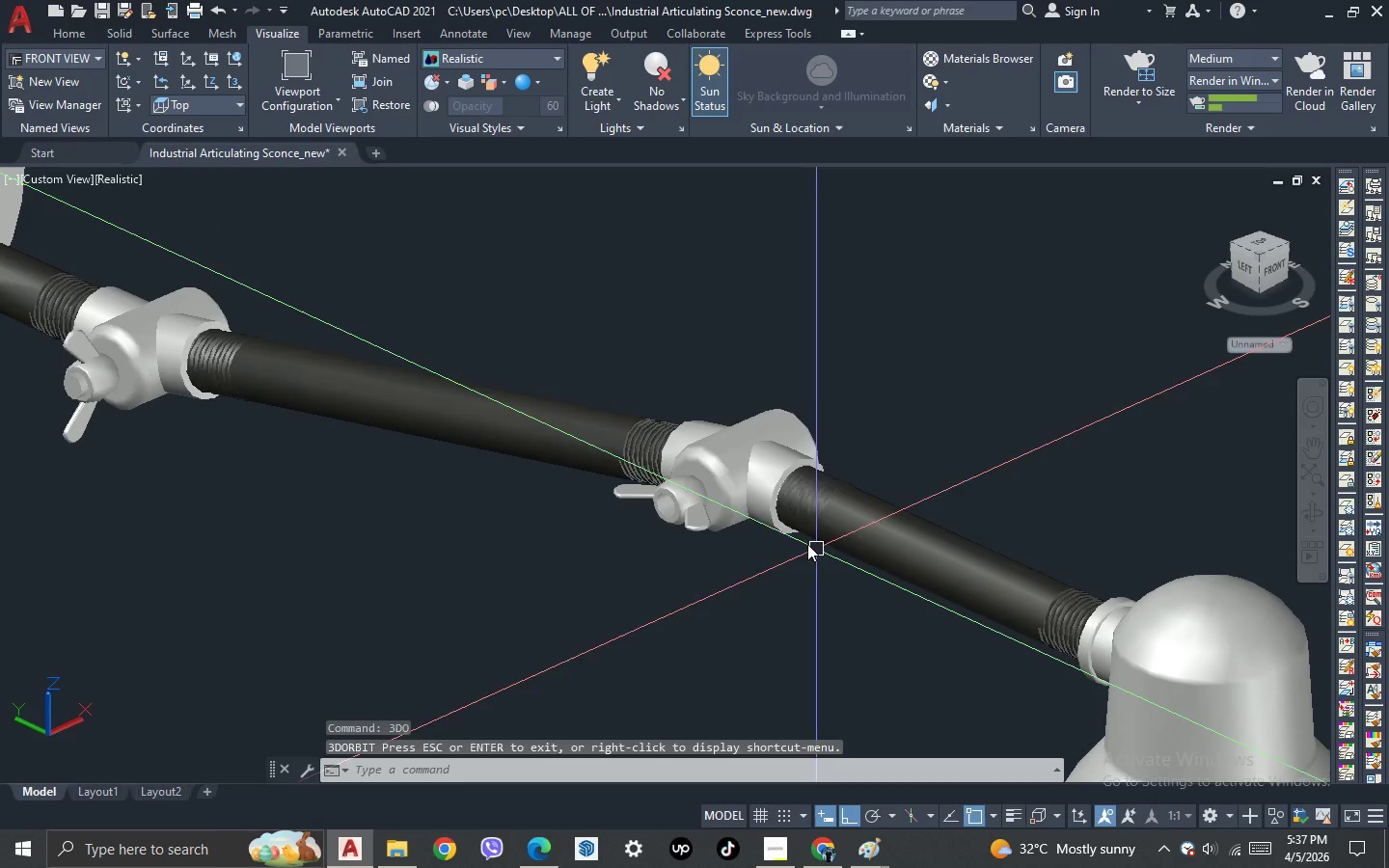 
key(Escape)
 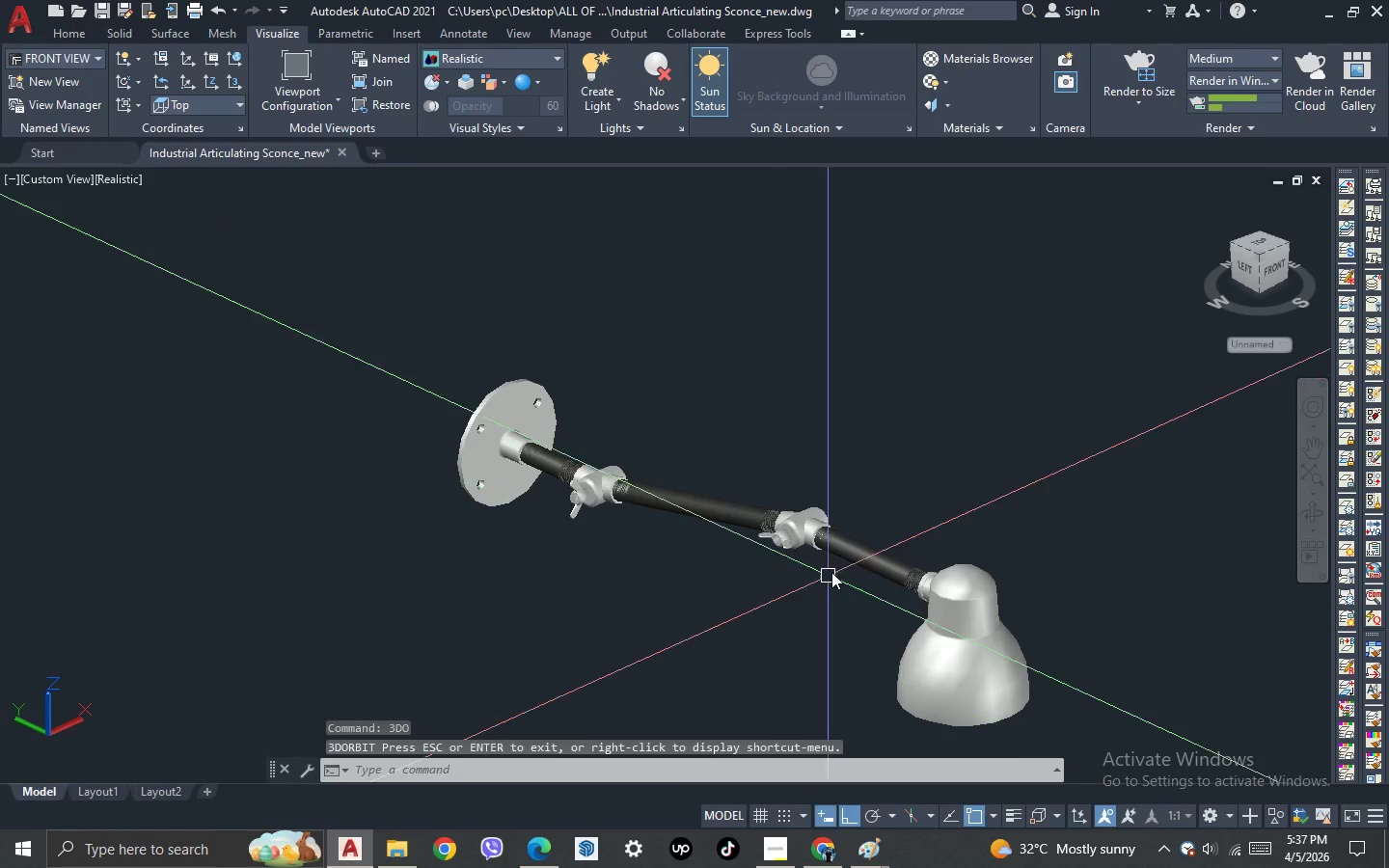 
scroll: coordinate [722, 512], scroll_direction: up, amount: 5.0
 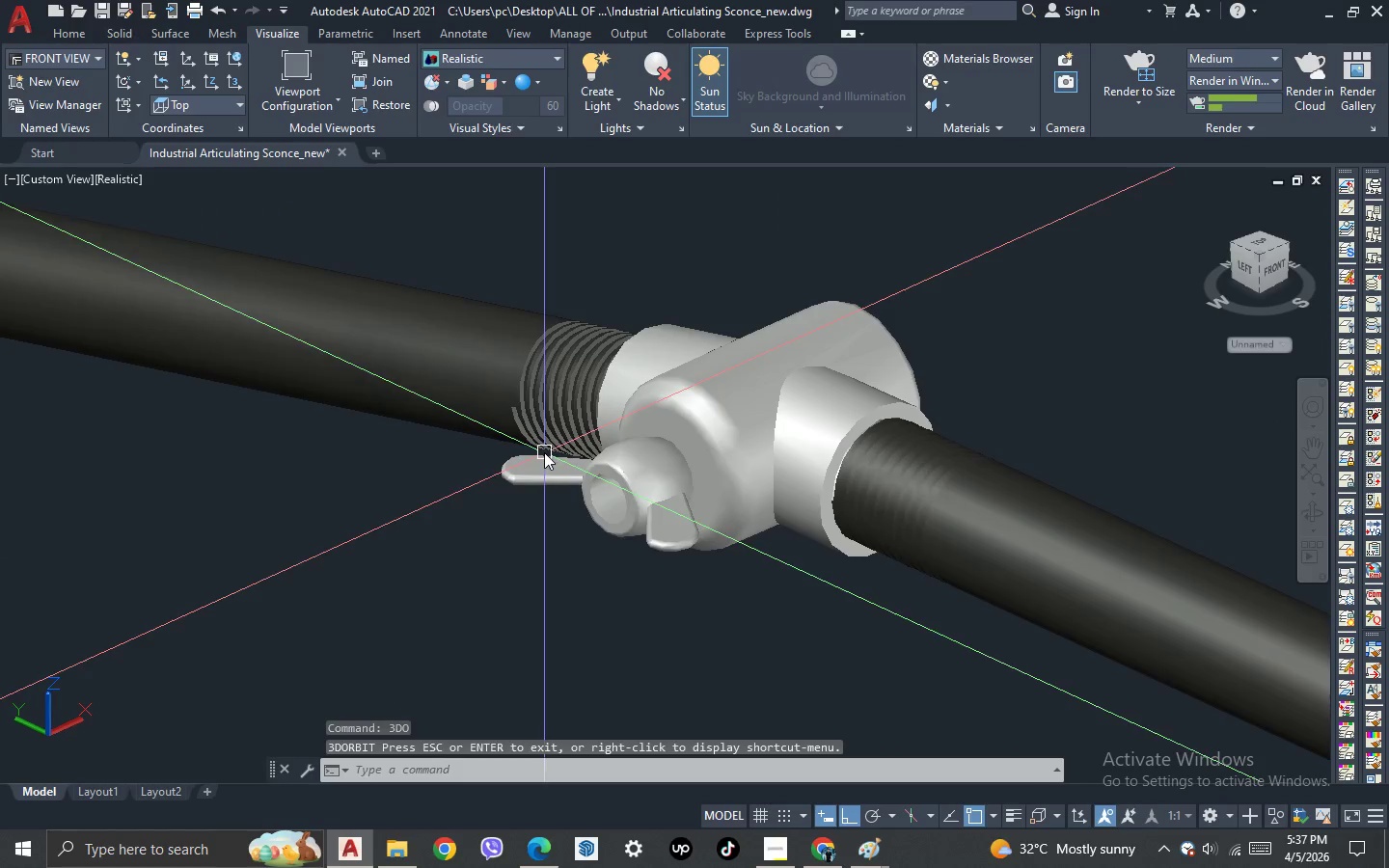 
scroll: coordinate [665, 469], scroll_direction: down, amount: 2.0
 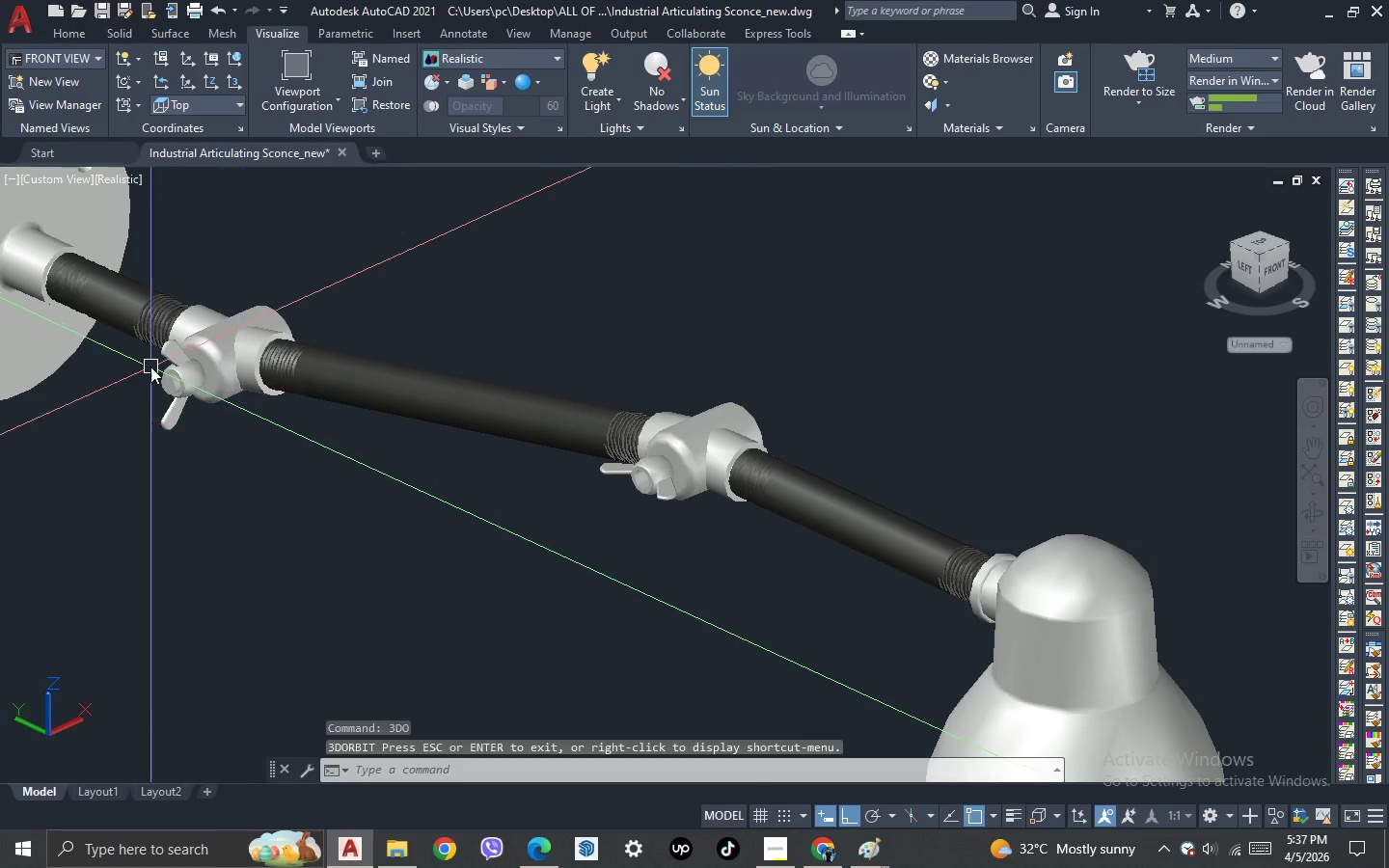 
scroll: coordinate [150, 369], scroll_direction: up, amount: 5.0
 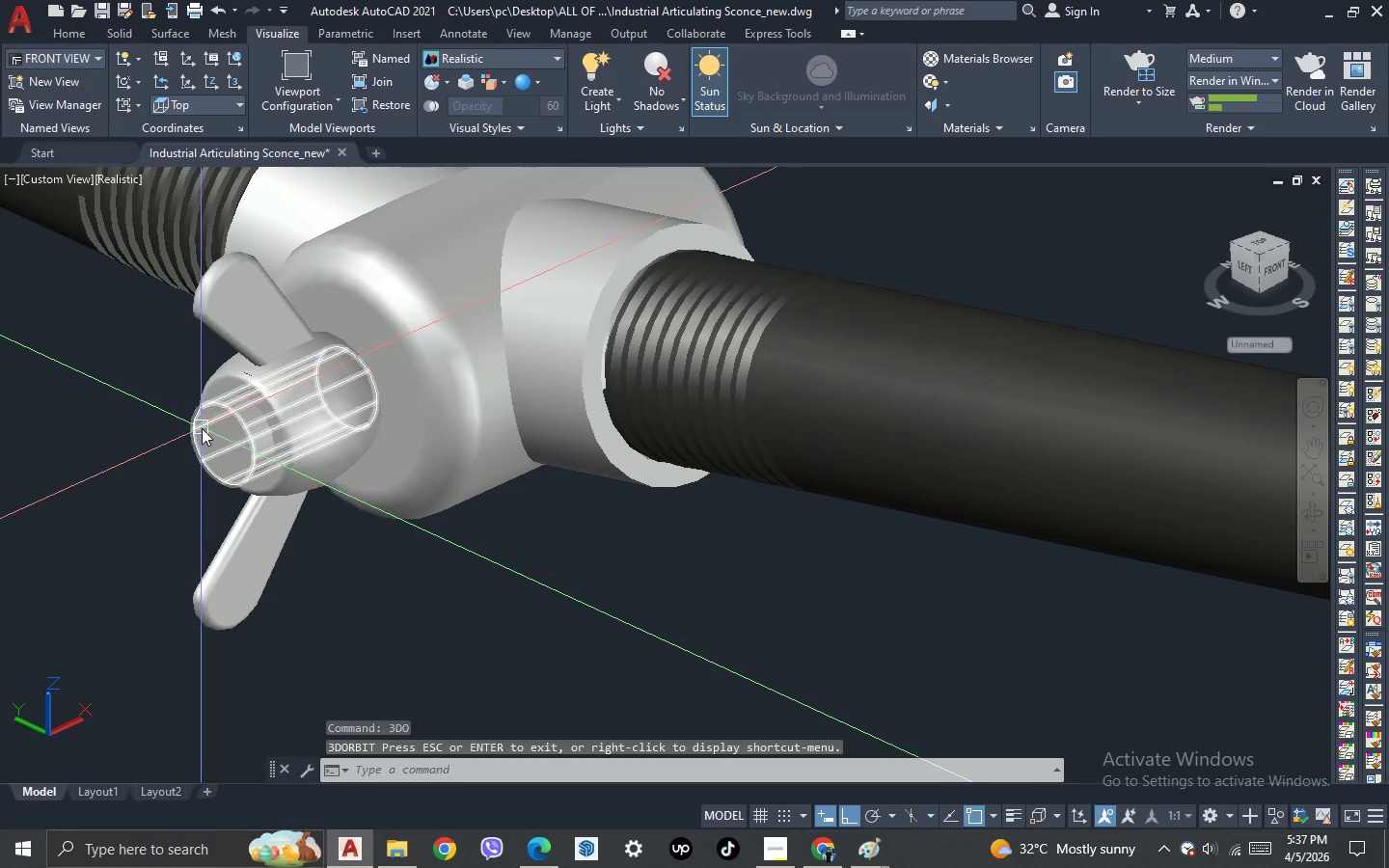 
left_click([204, 431])
 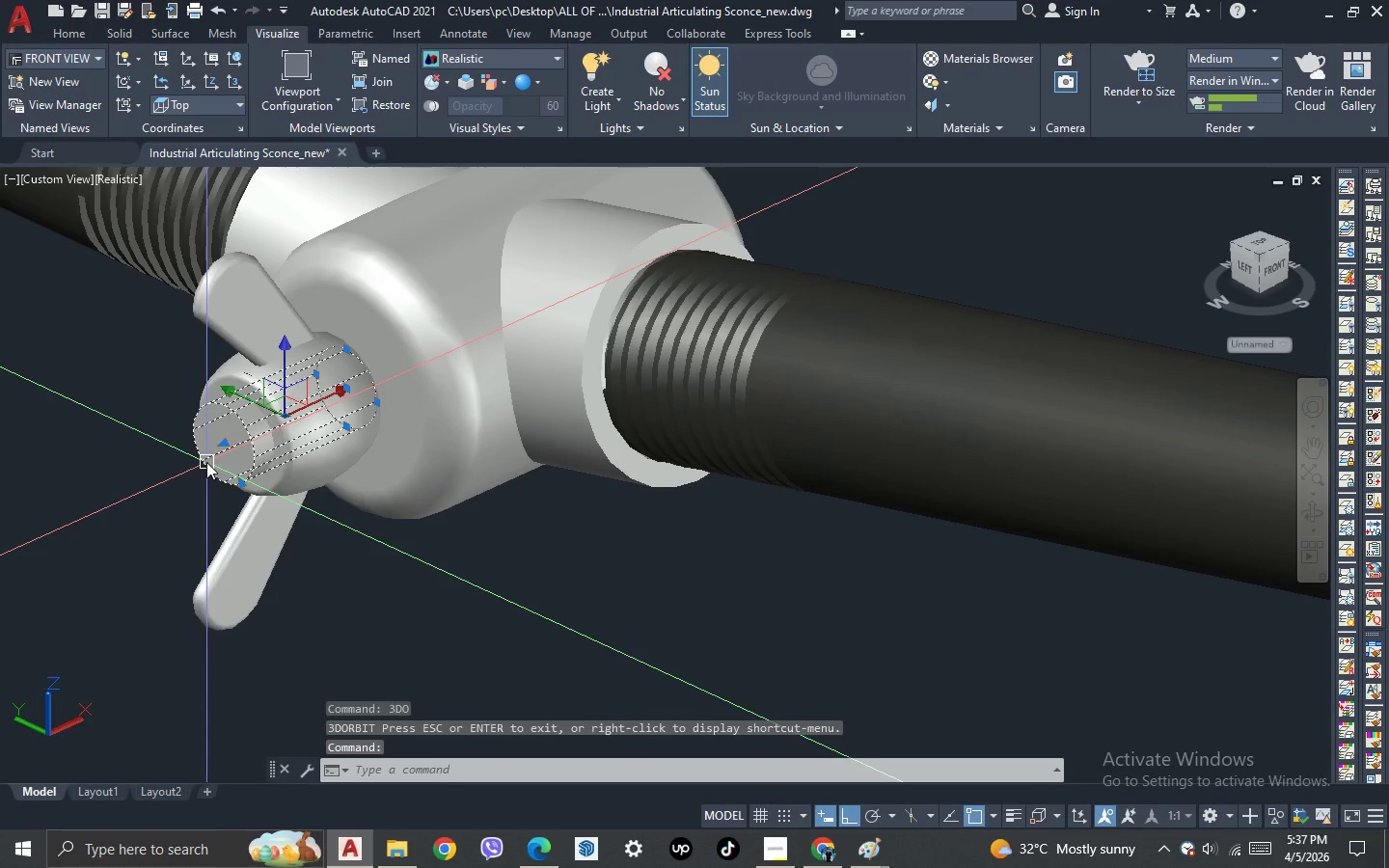 
key(Control+Shift+C)
 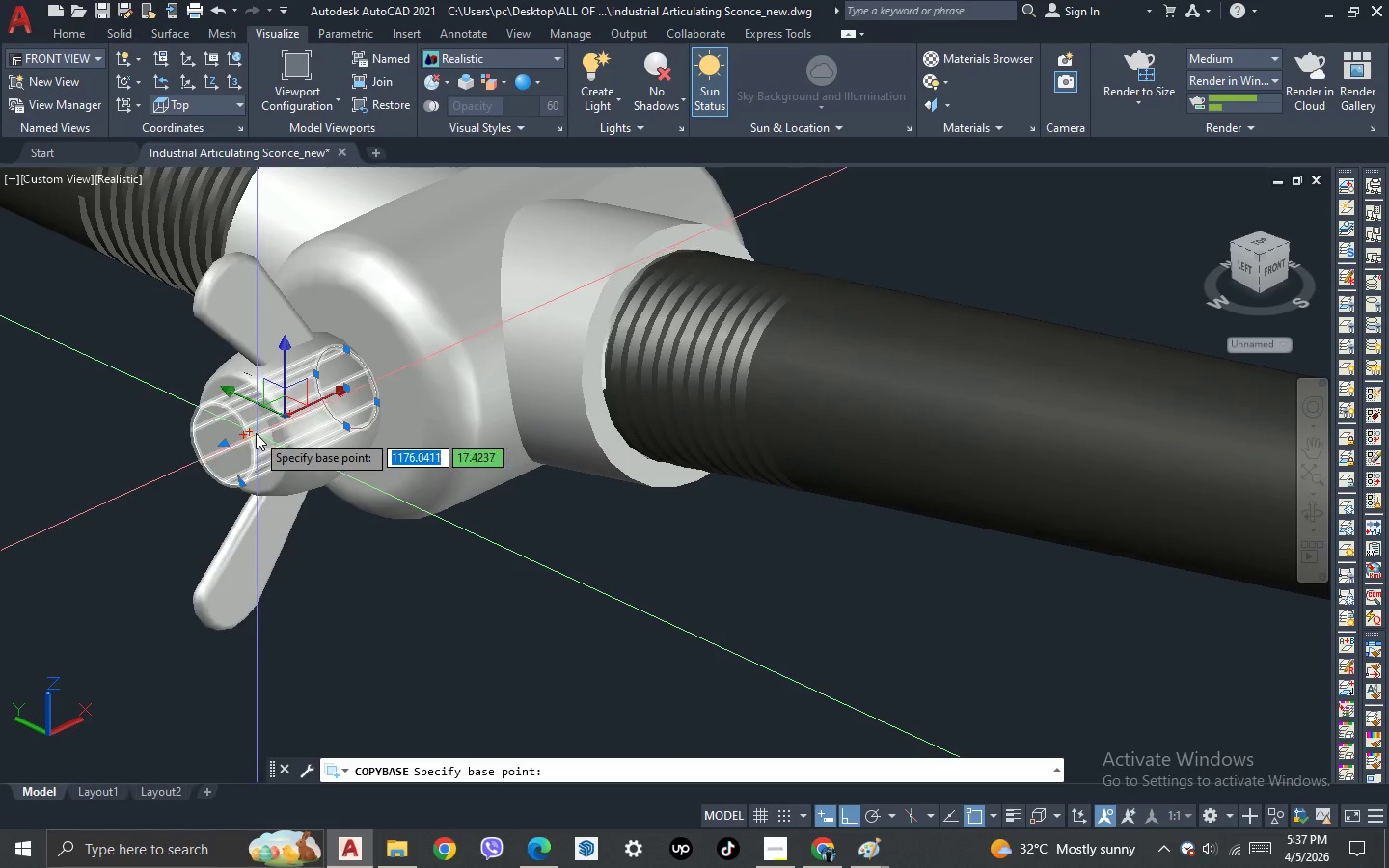 
left_click([255, 430])
 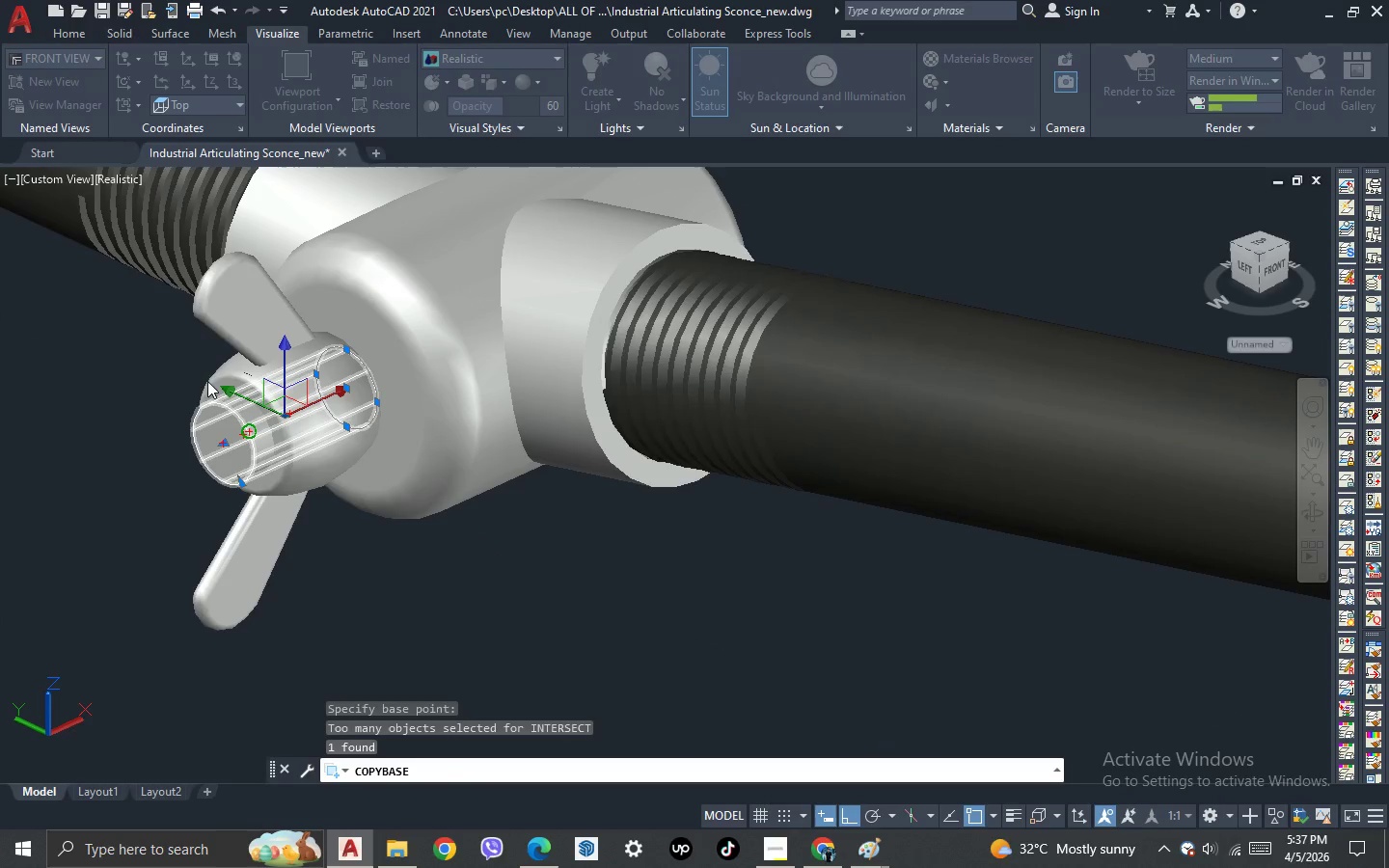 
scroll: coordinate [201, 371], scroll_direction: down, amount: 4.0
 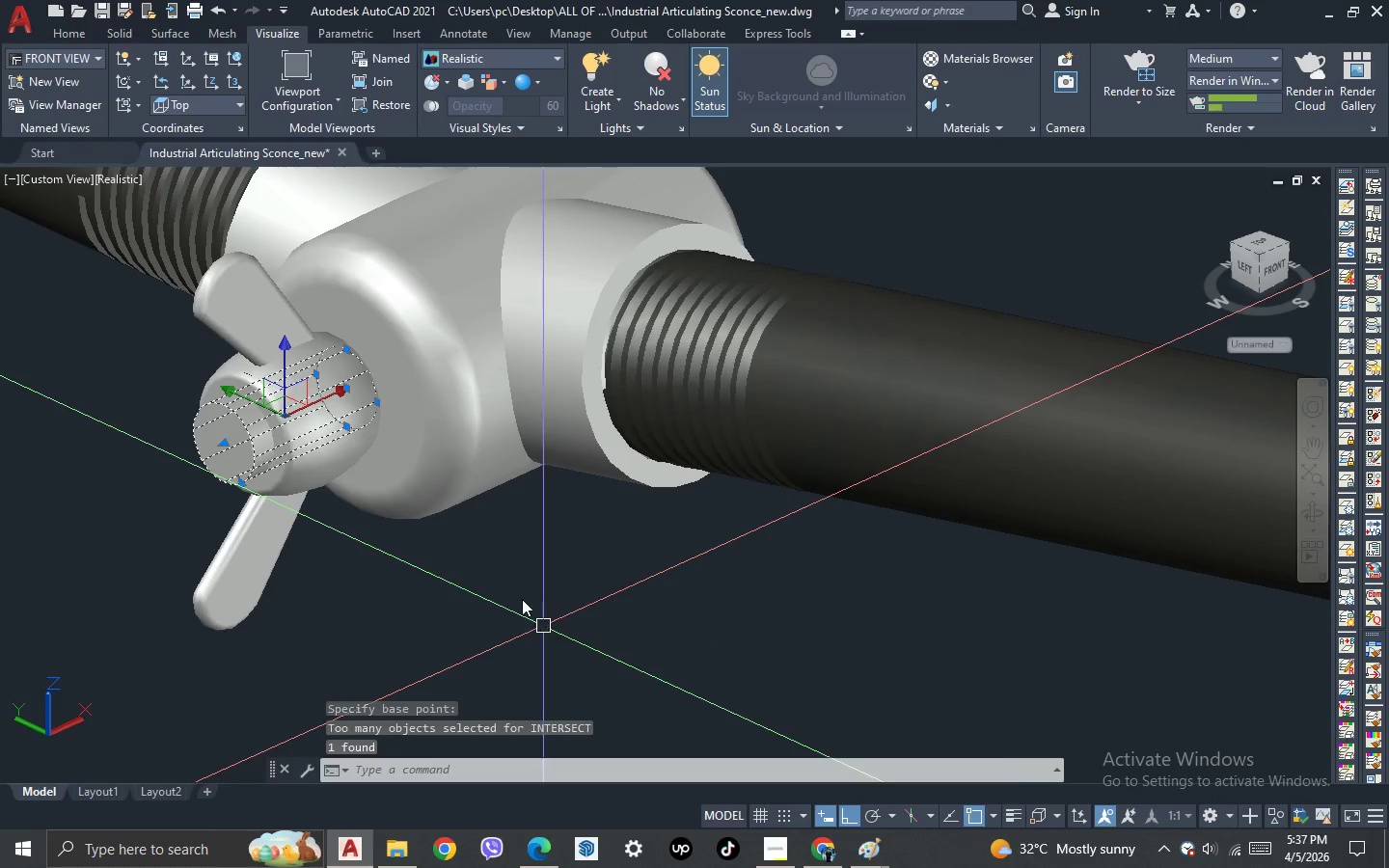 
key(Escape)
 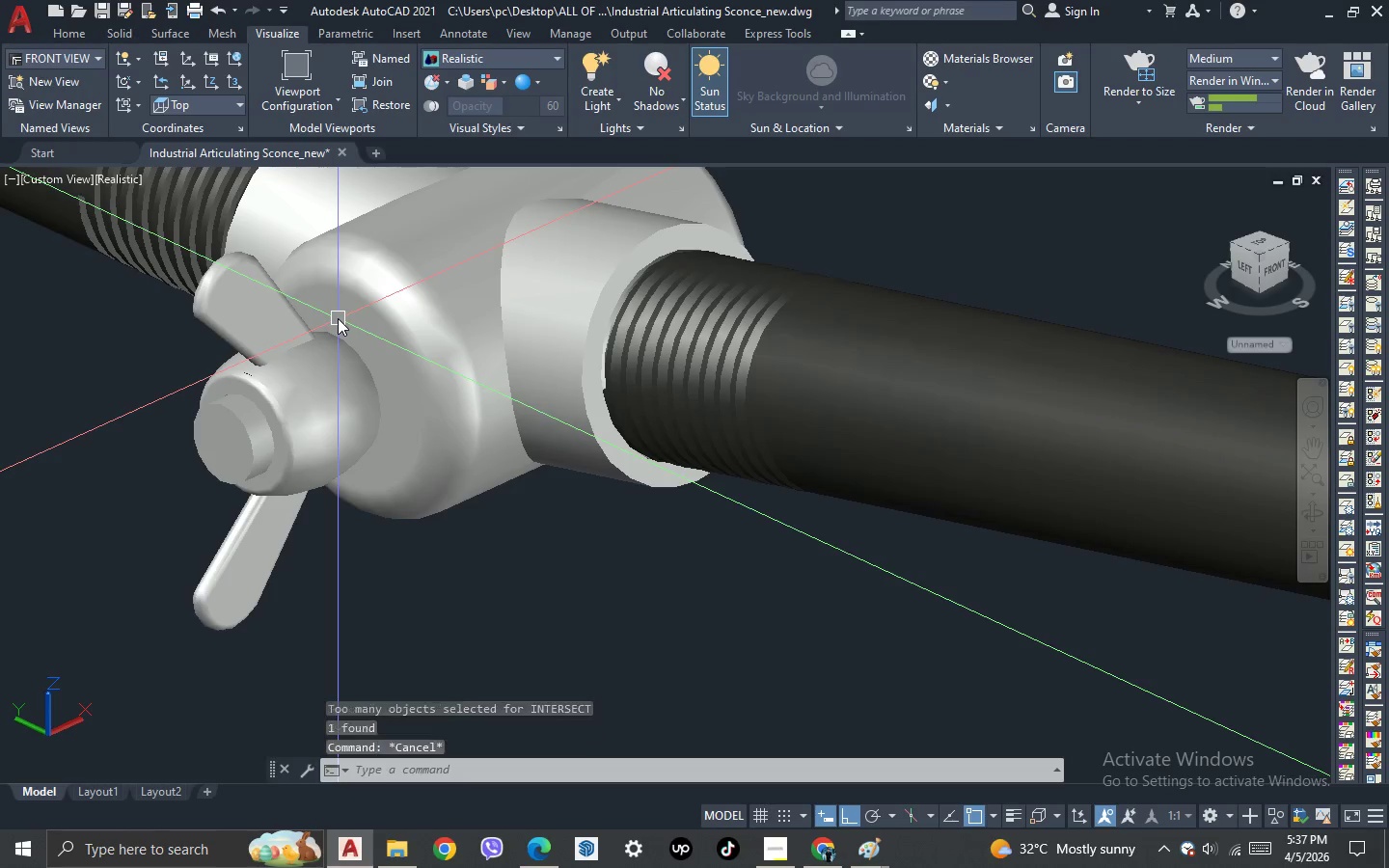 
key(Escape)
 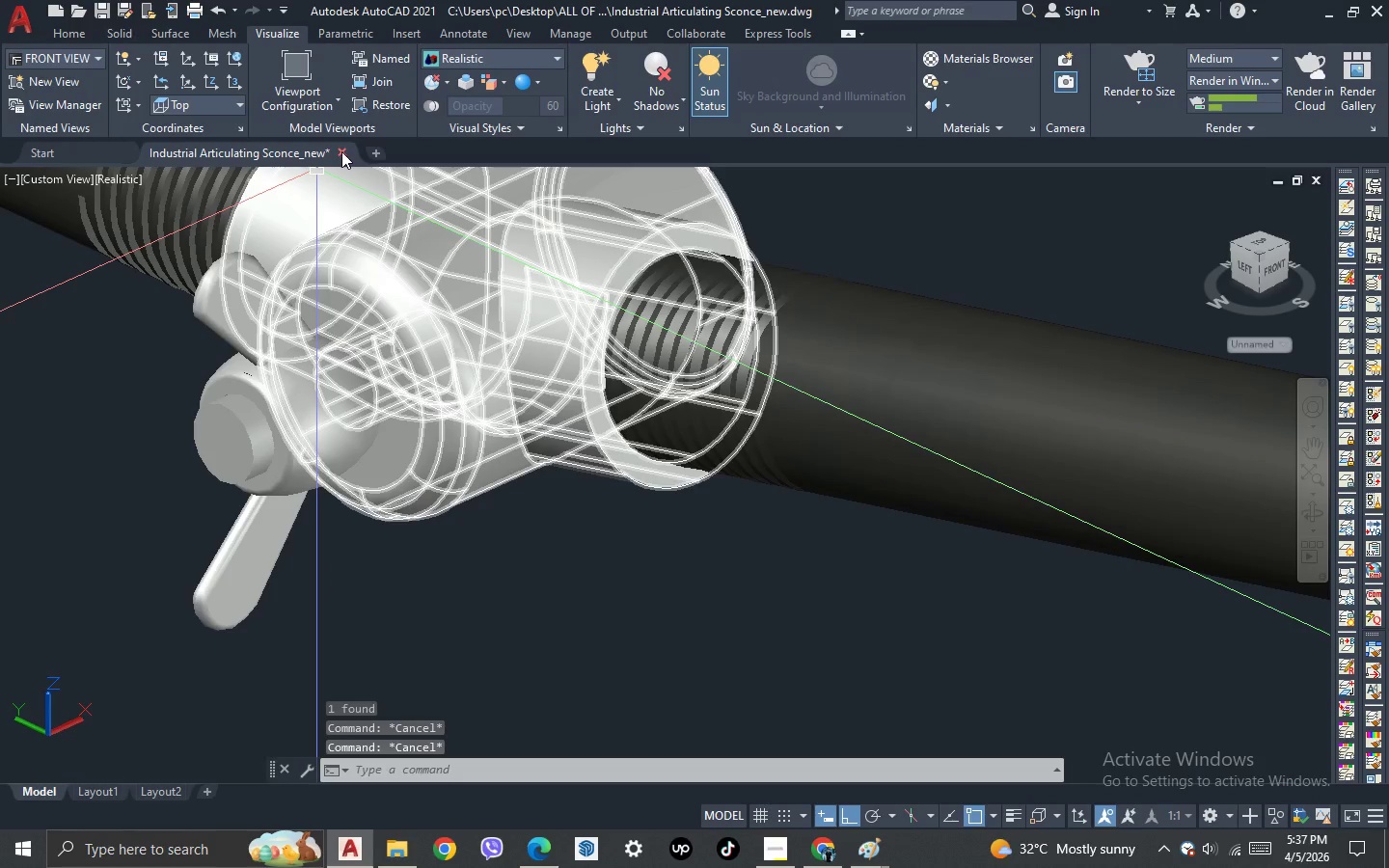 
left_click([341, 151])
 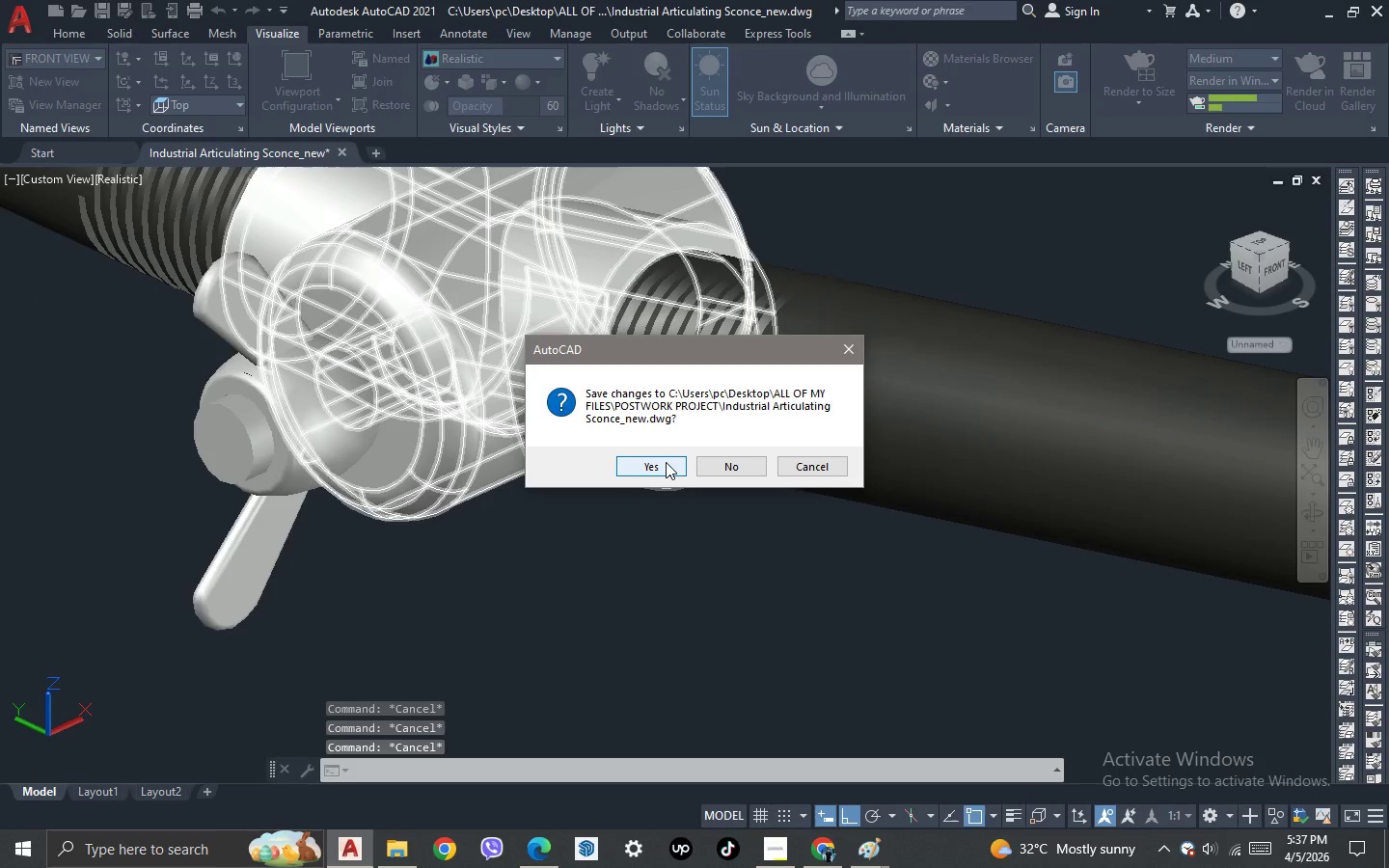 
left_click([666, 463])
 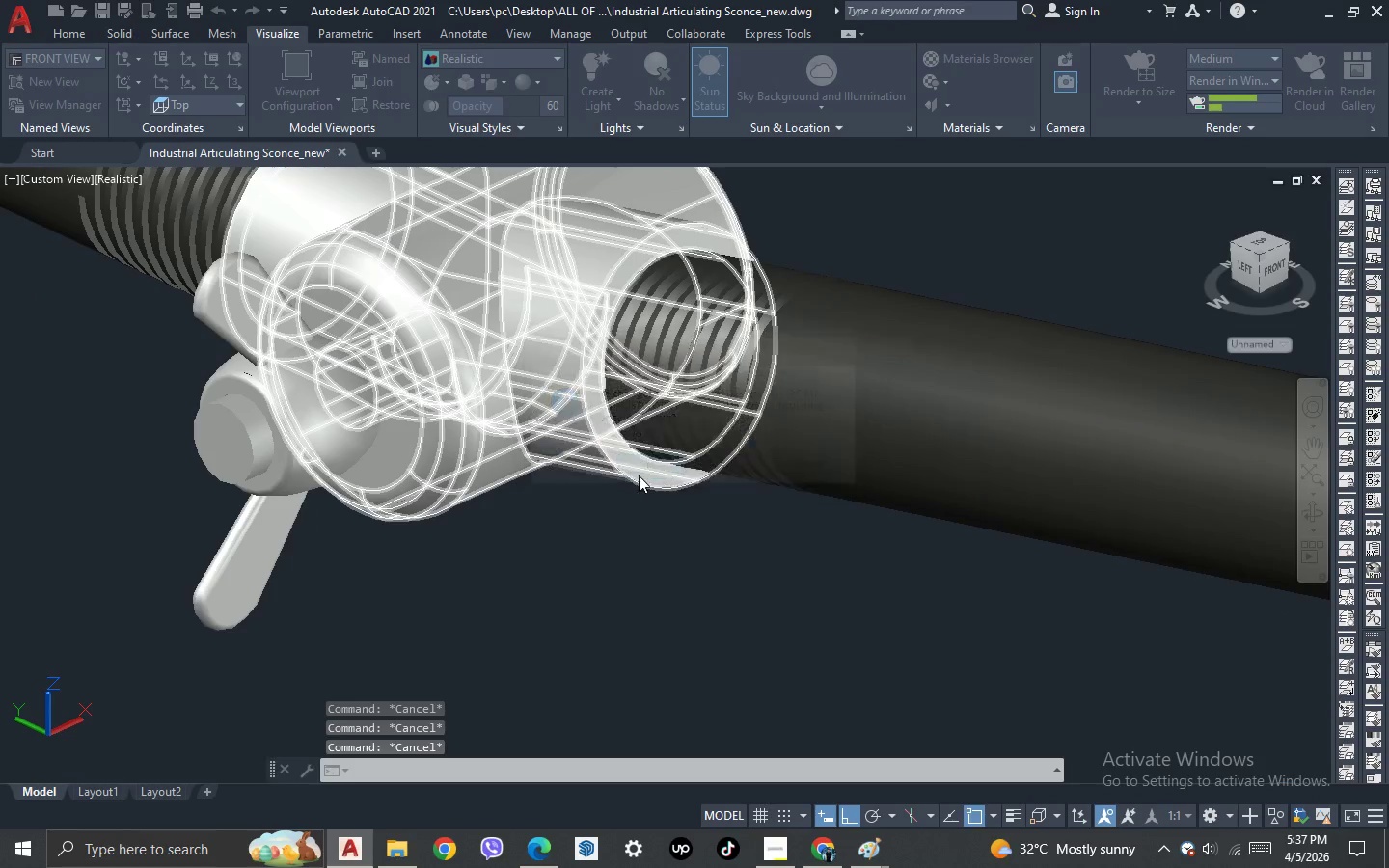 
mouse_move([622, 448])
 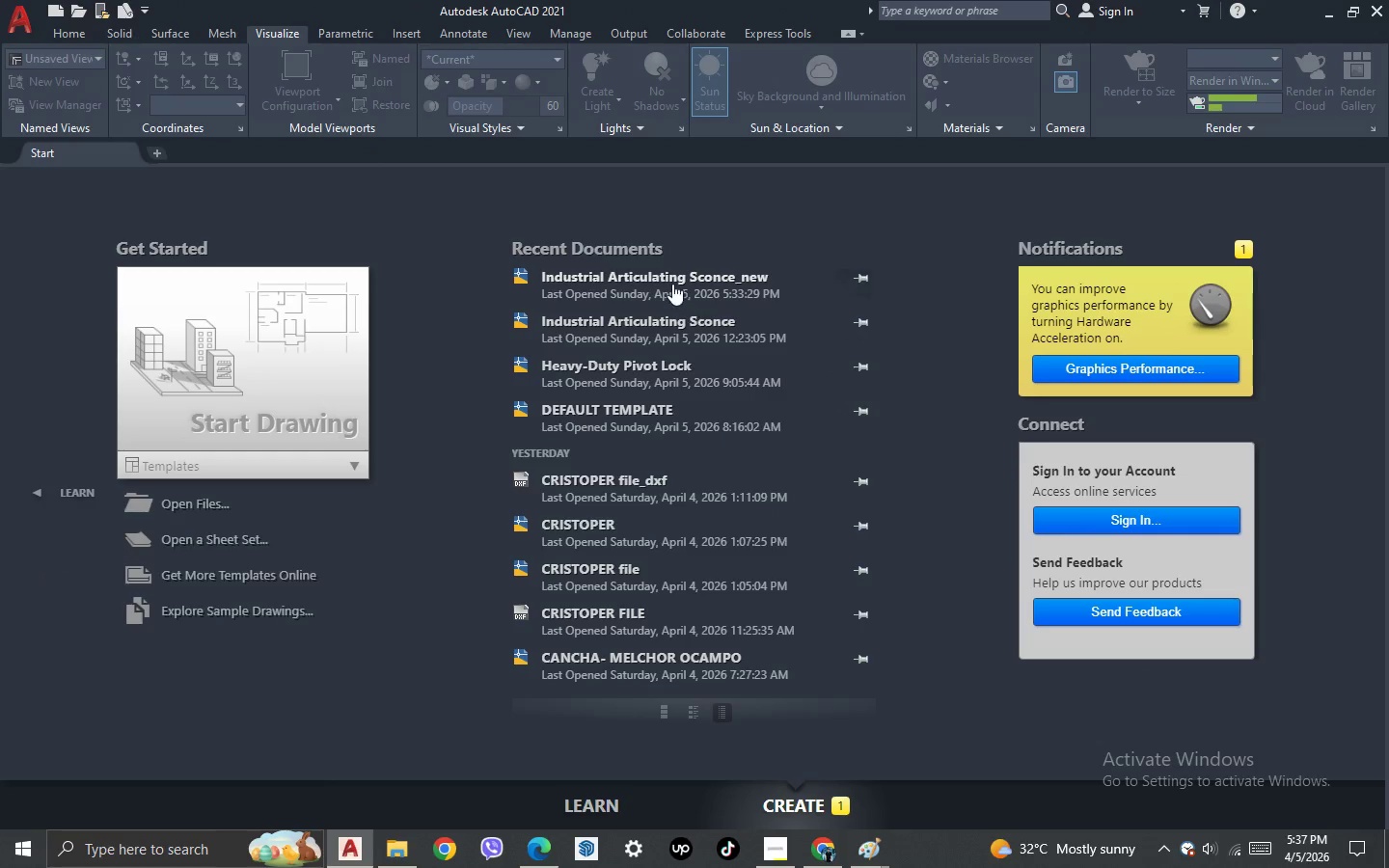 
left_click([643, 274])
 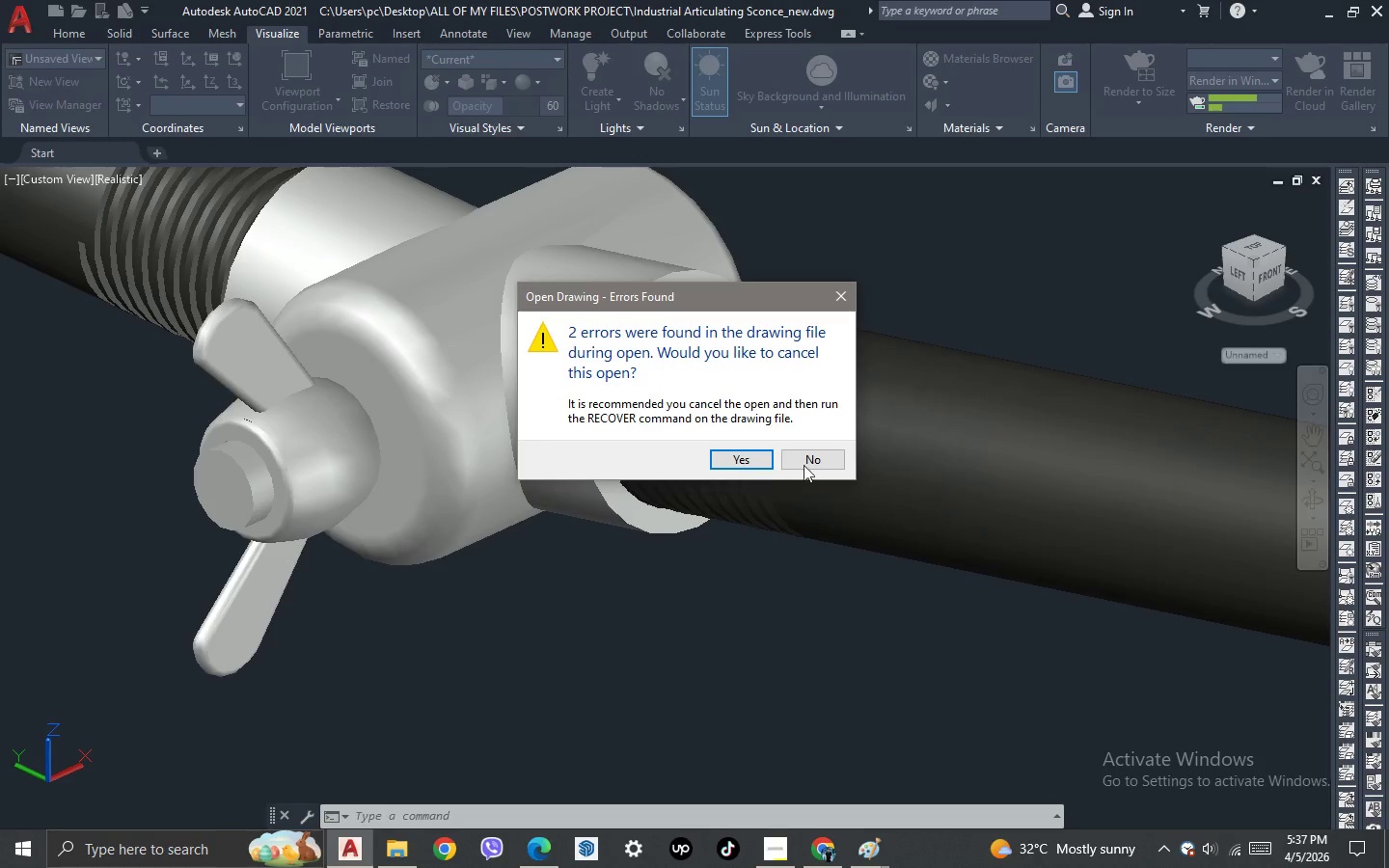 
wait(5.69)
 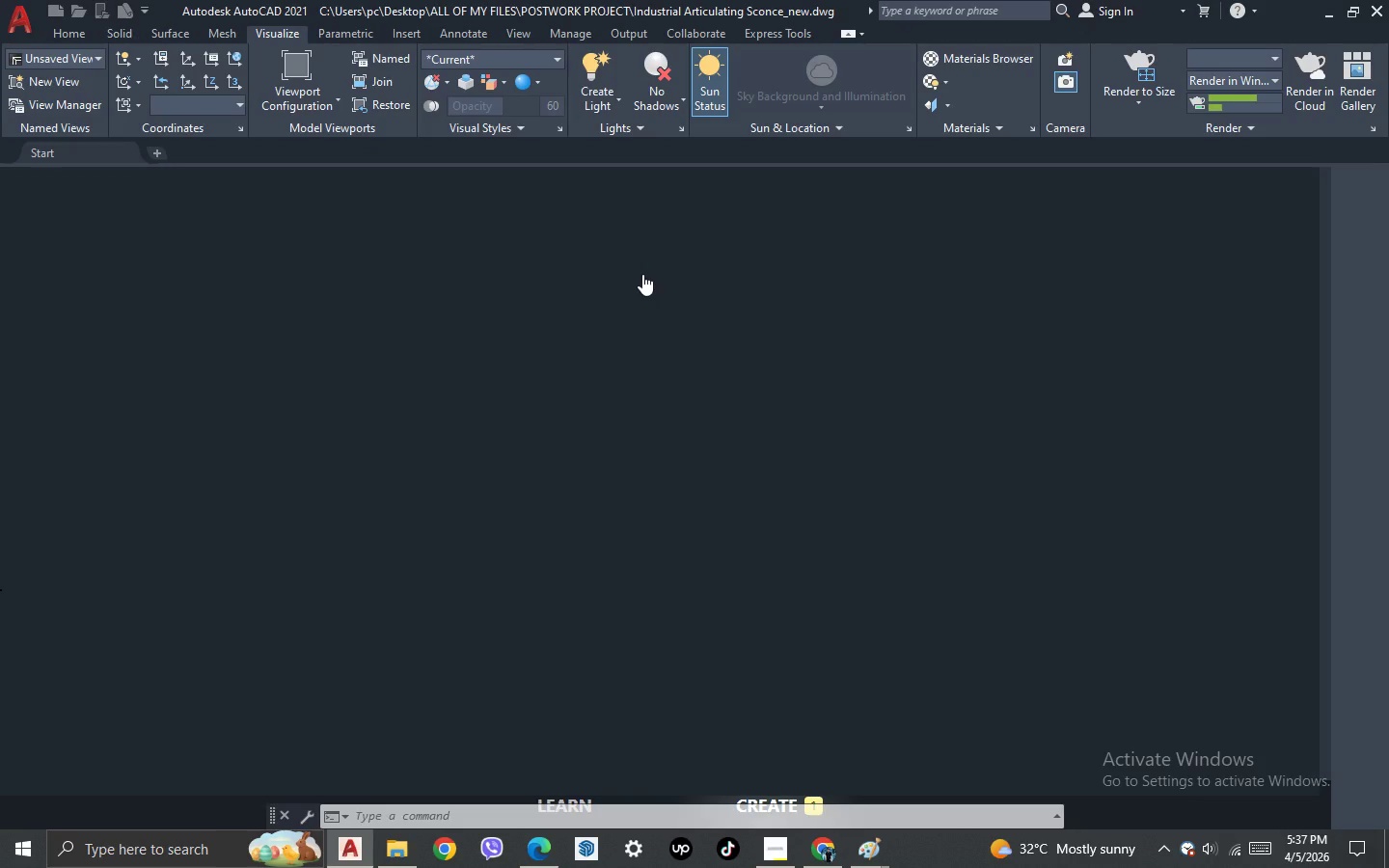 
left_click([809, 460])
 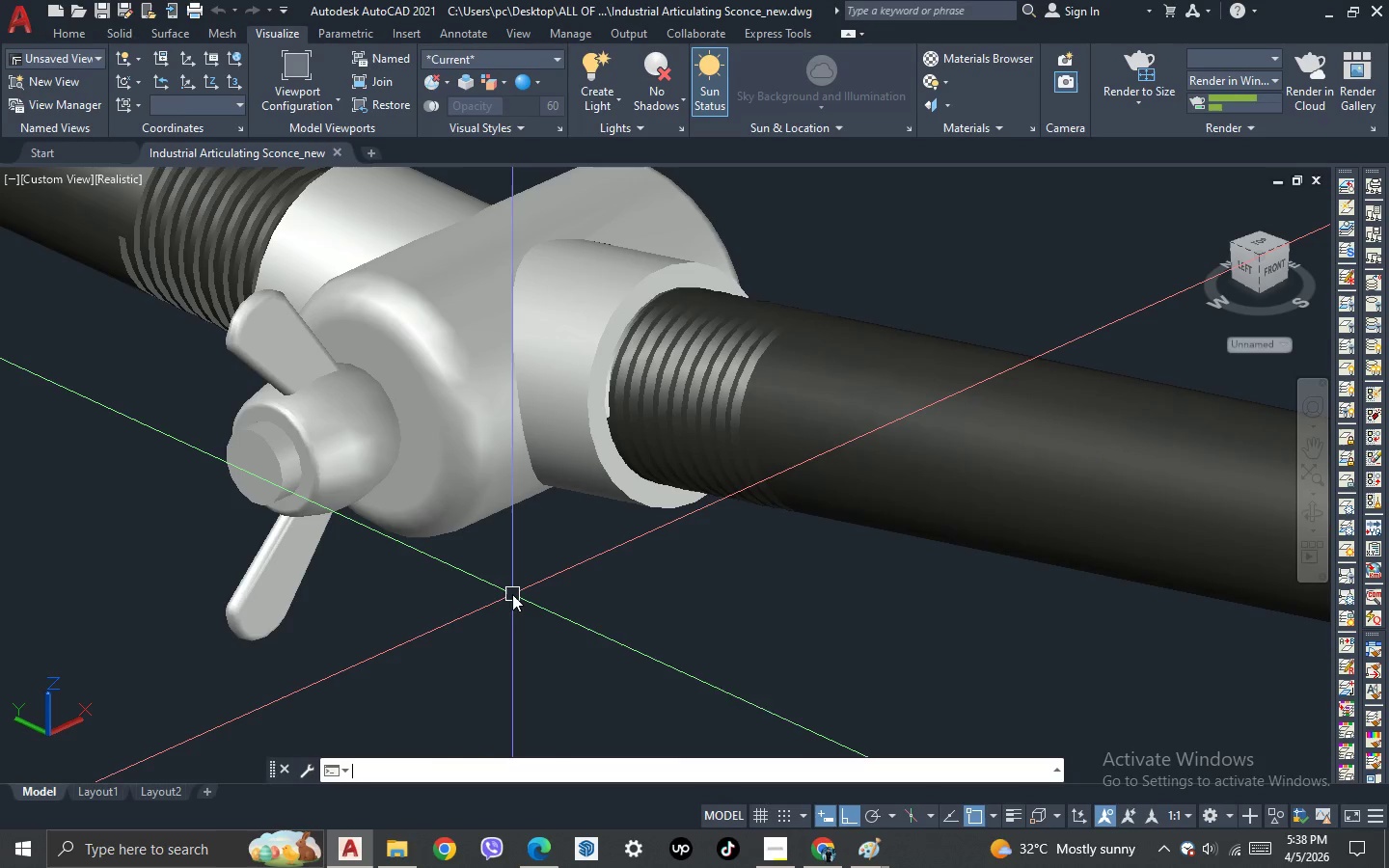 
left_click([253, 483])
 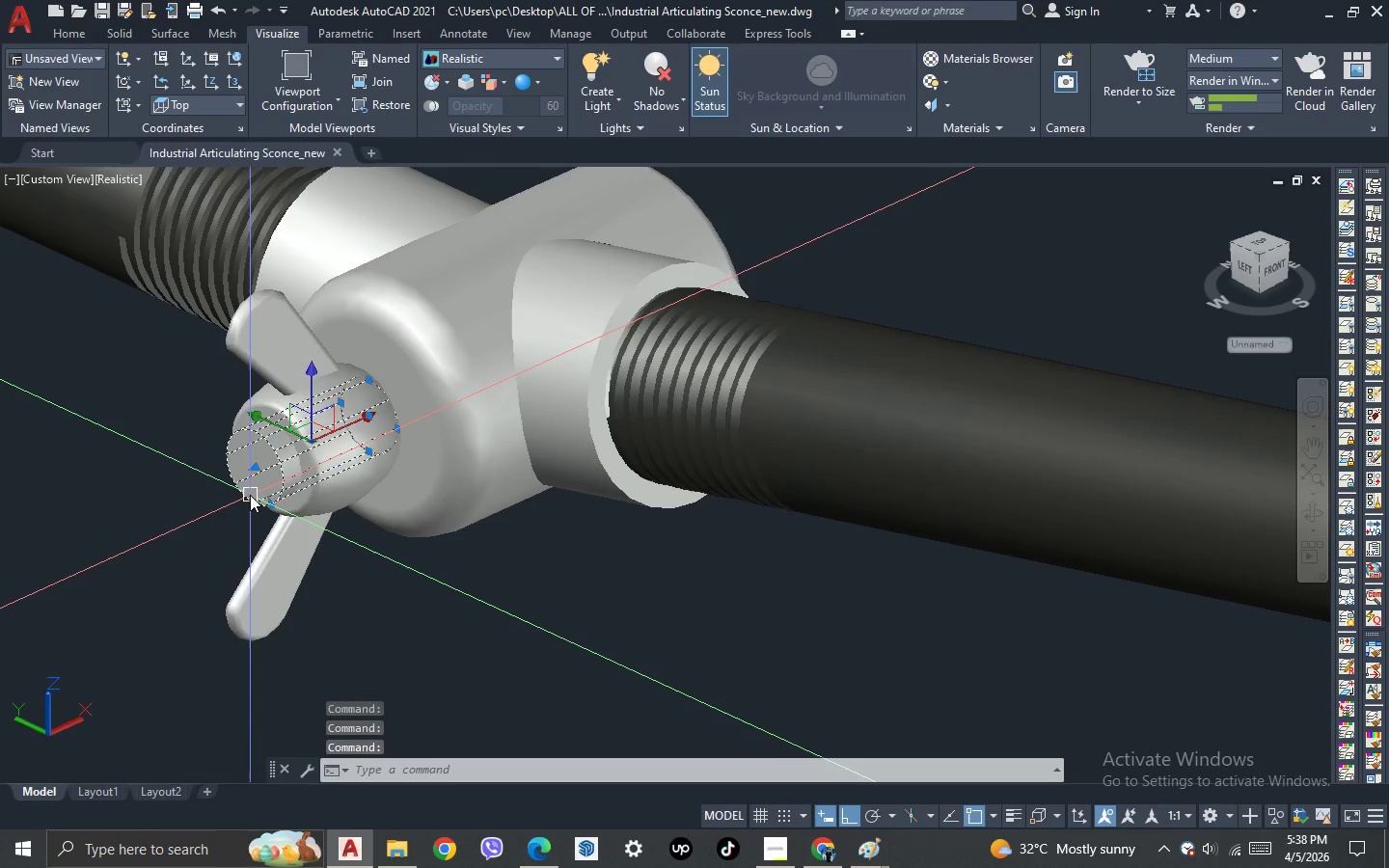 
key(Control+Shift+C)
 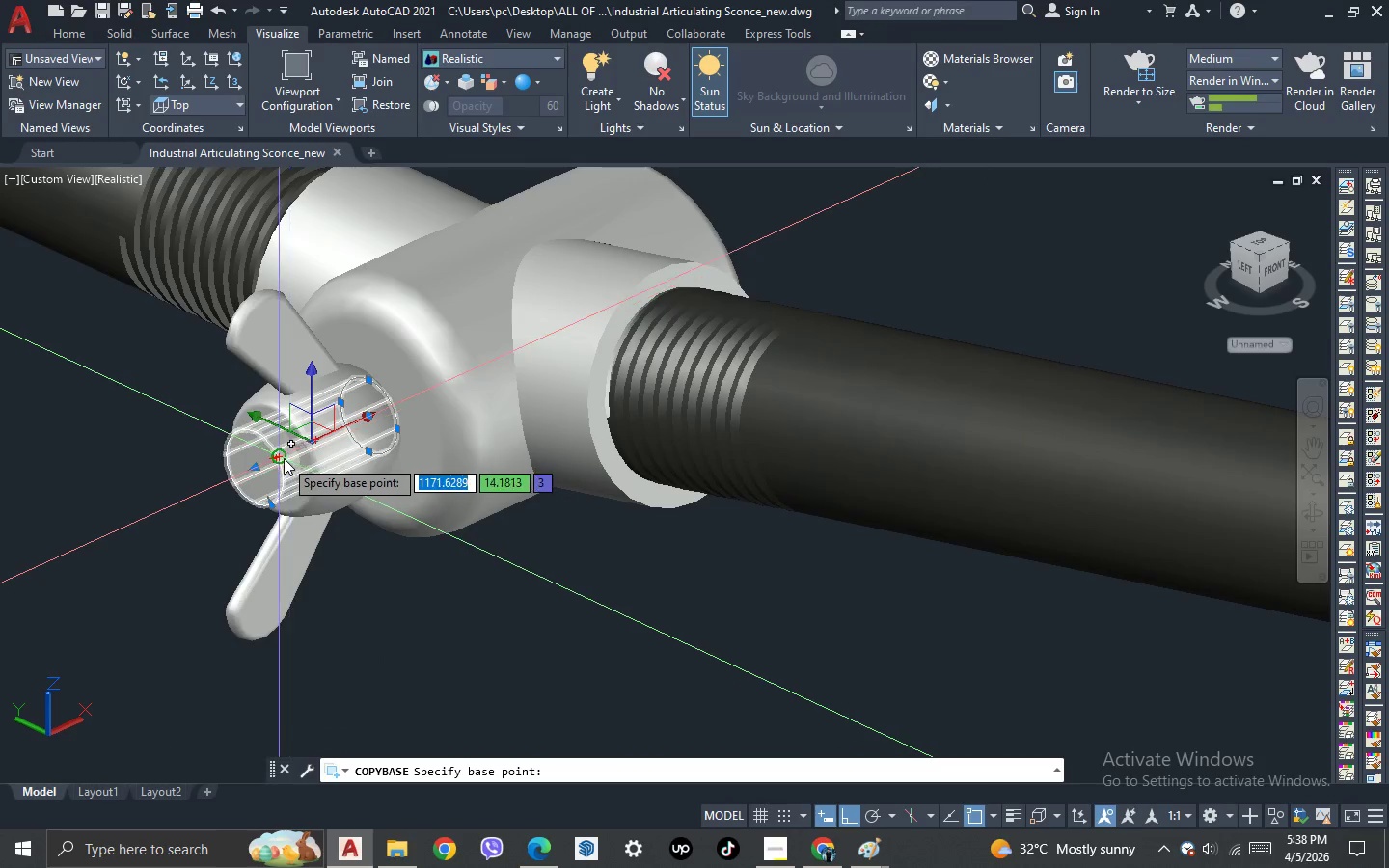 
scroll: coordinate [285, 462], scroll_direction: up, amount: 2.0
 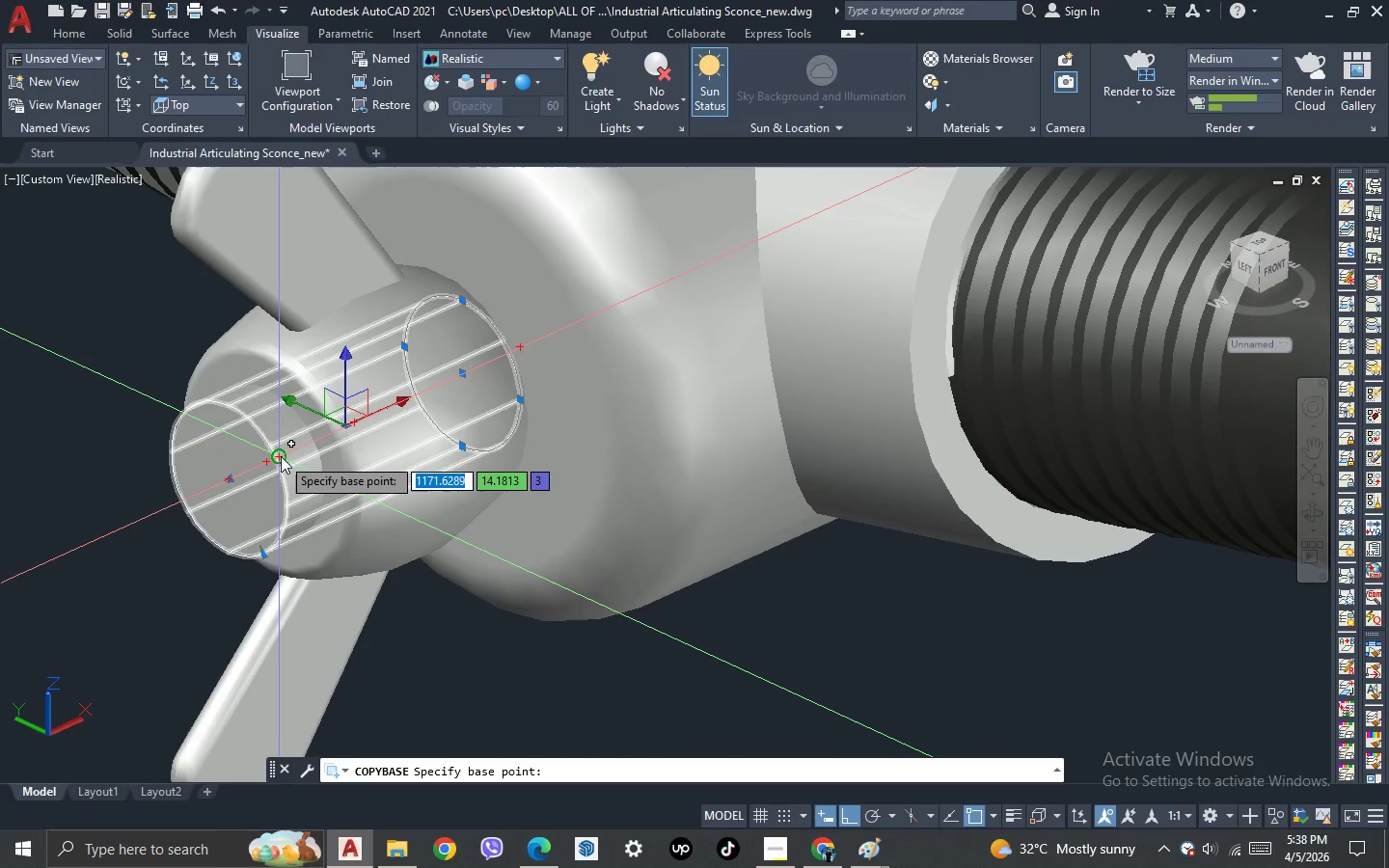 
left_click([280, 456])
 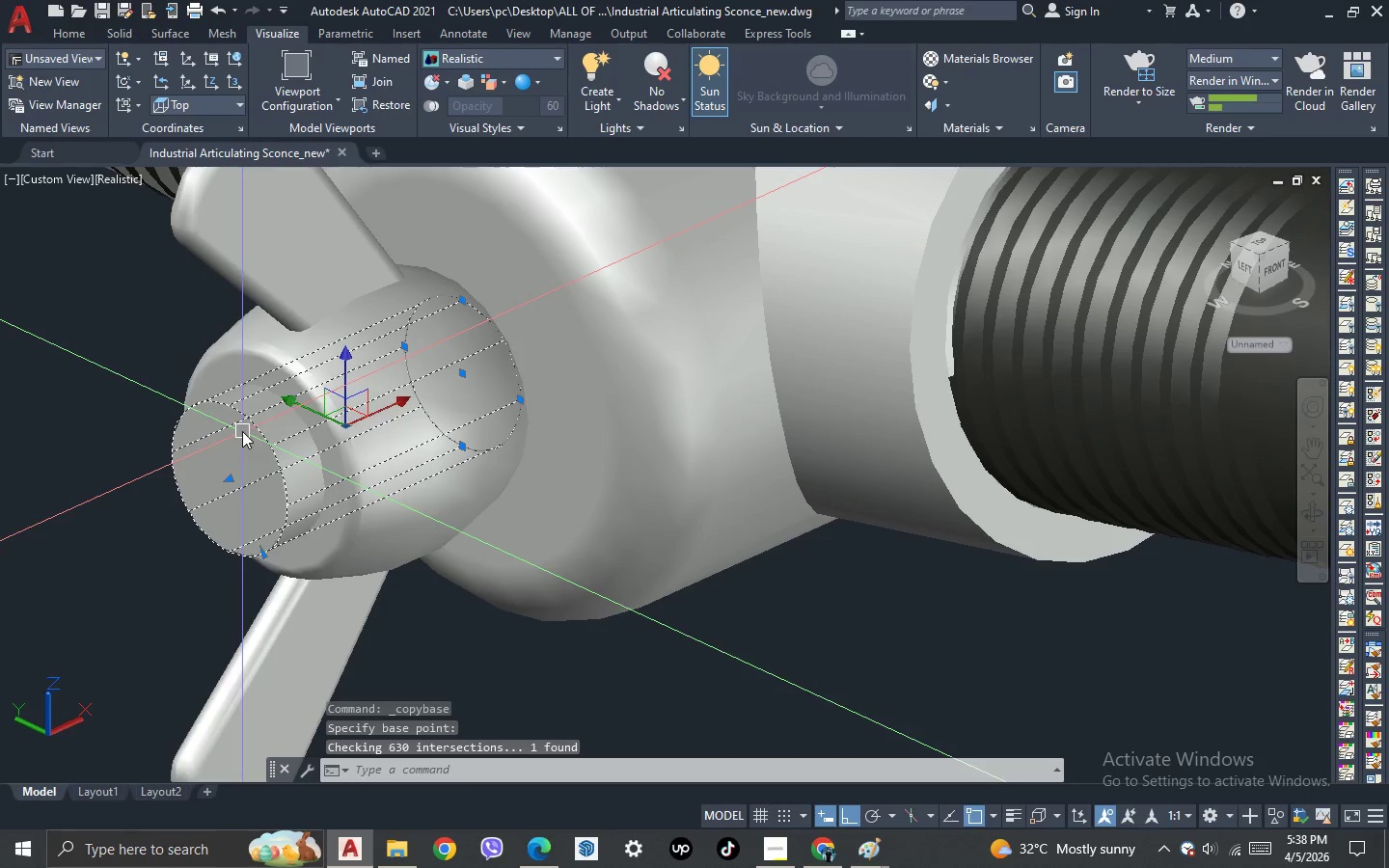 
scroll: coordinate [171, 380], scroll_direction: down, amount: 7.0
 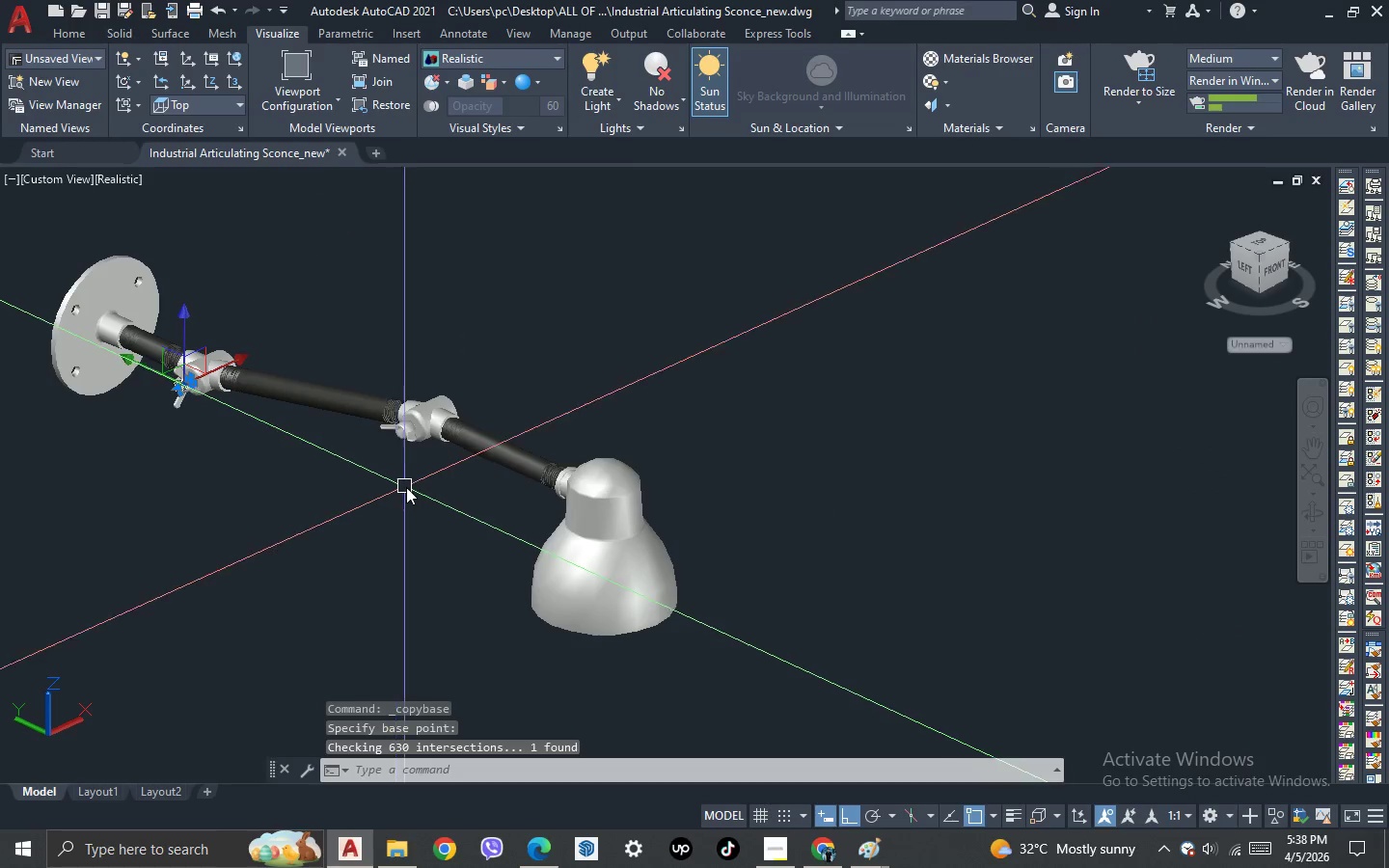 
scroll: coordinate [374, 374], scroll_direction: up, amount: 6.0
 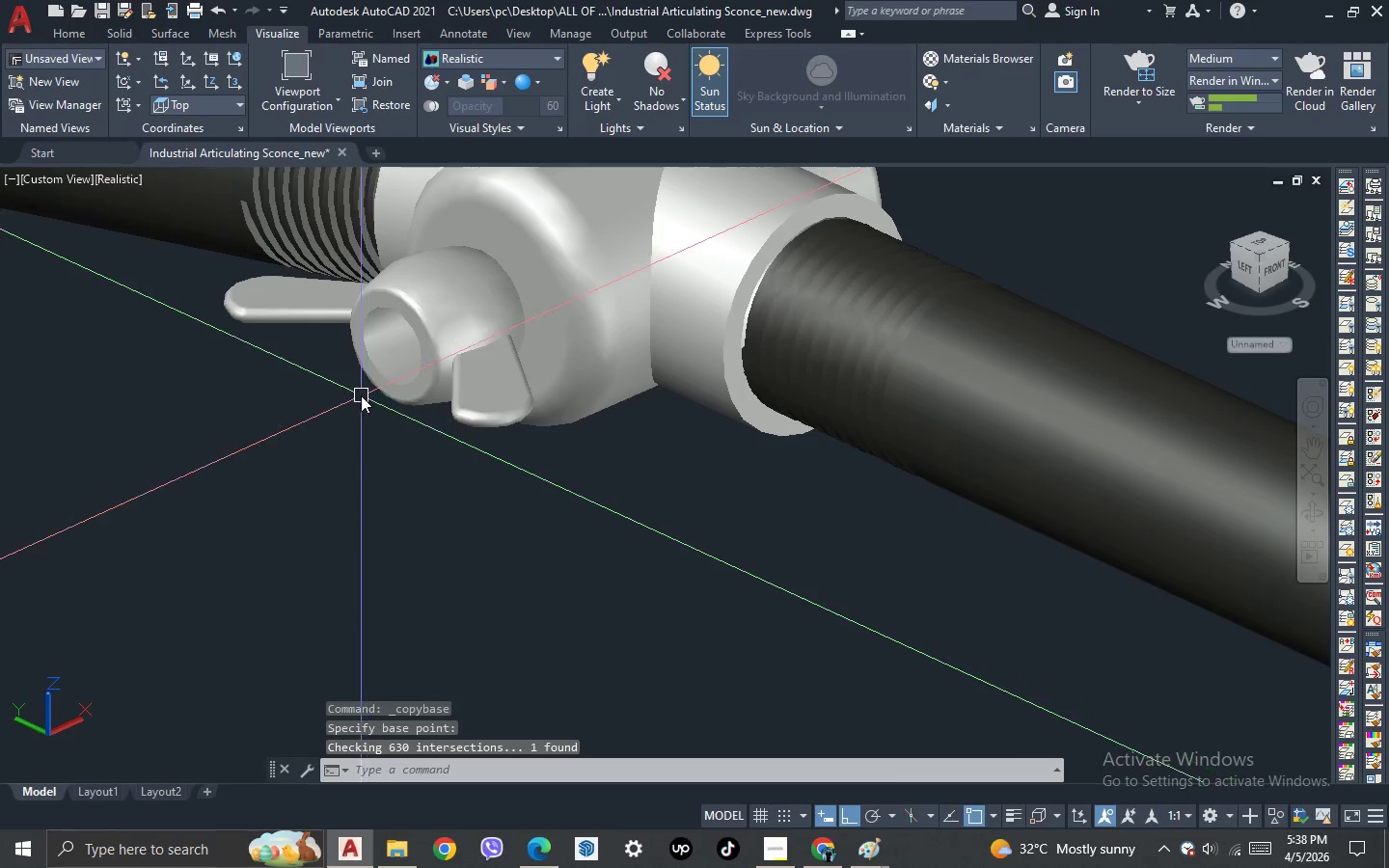 
key(Control+V)
 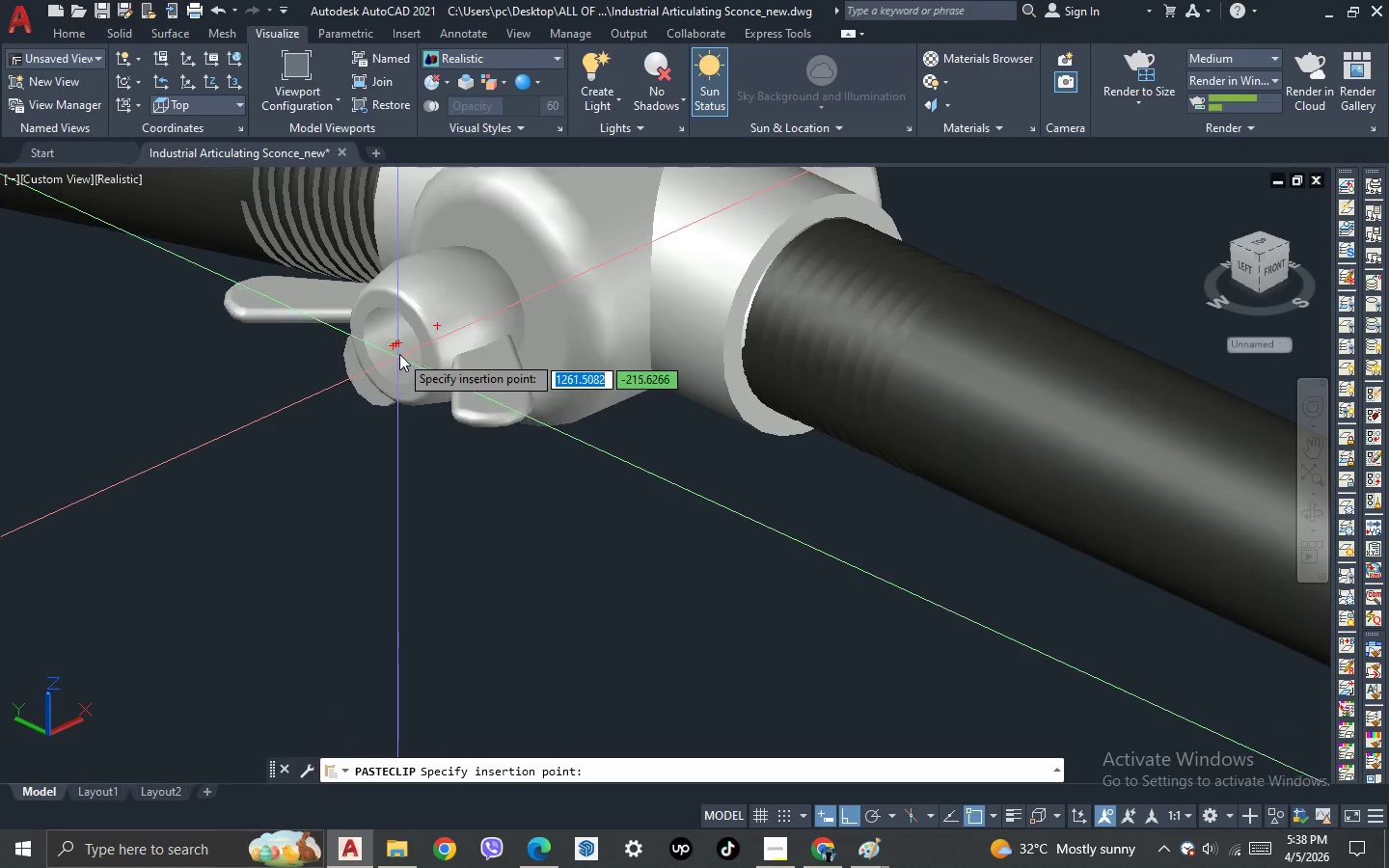 
scroll: coordinate [379, 390], scroll_direction: up, amount: 3.0
 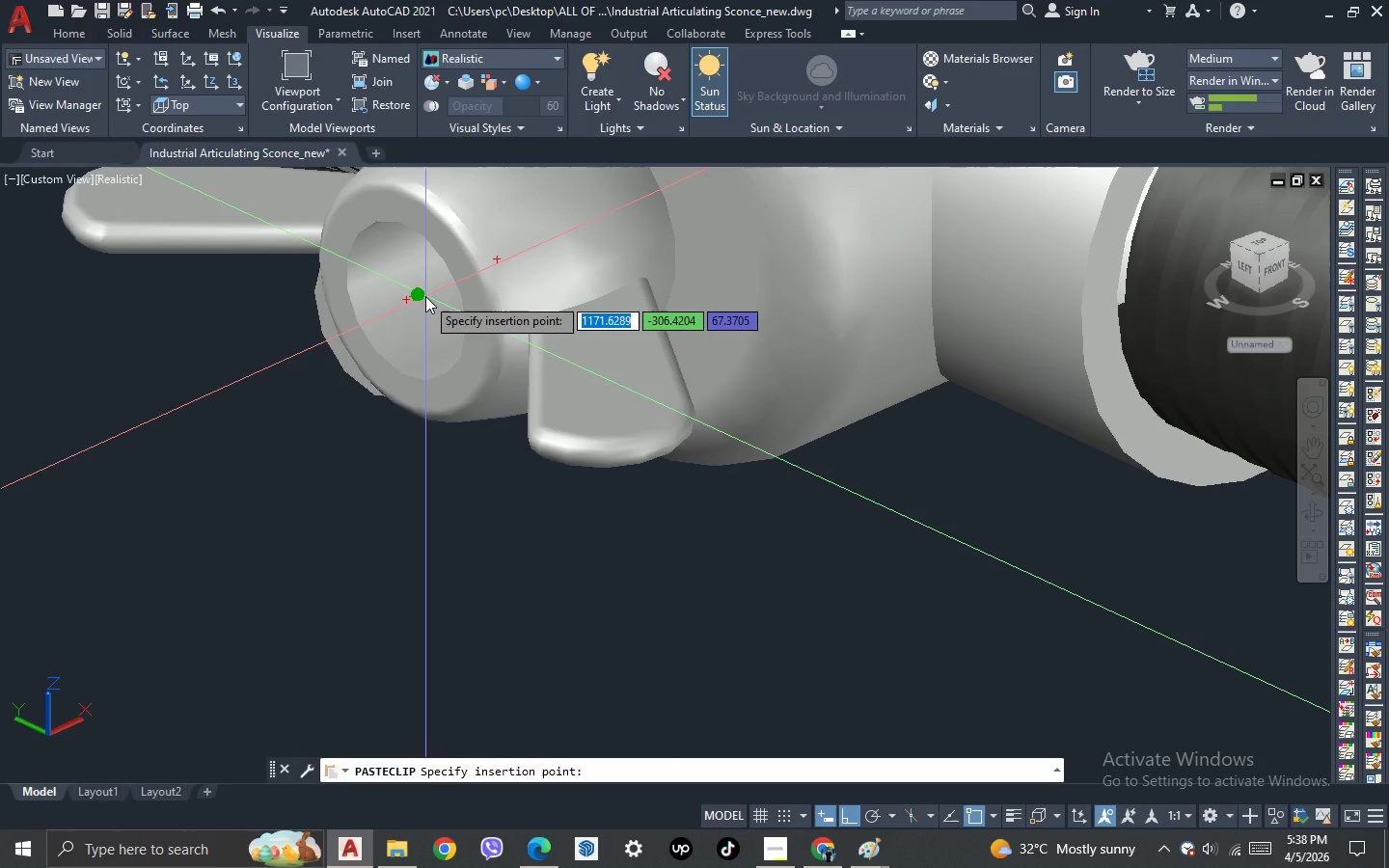 
left_click([423, 295])
 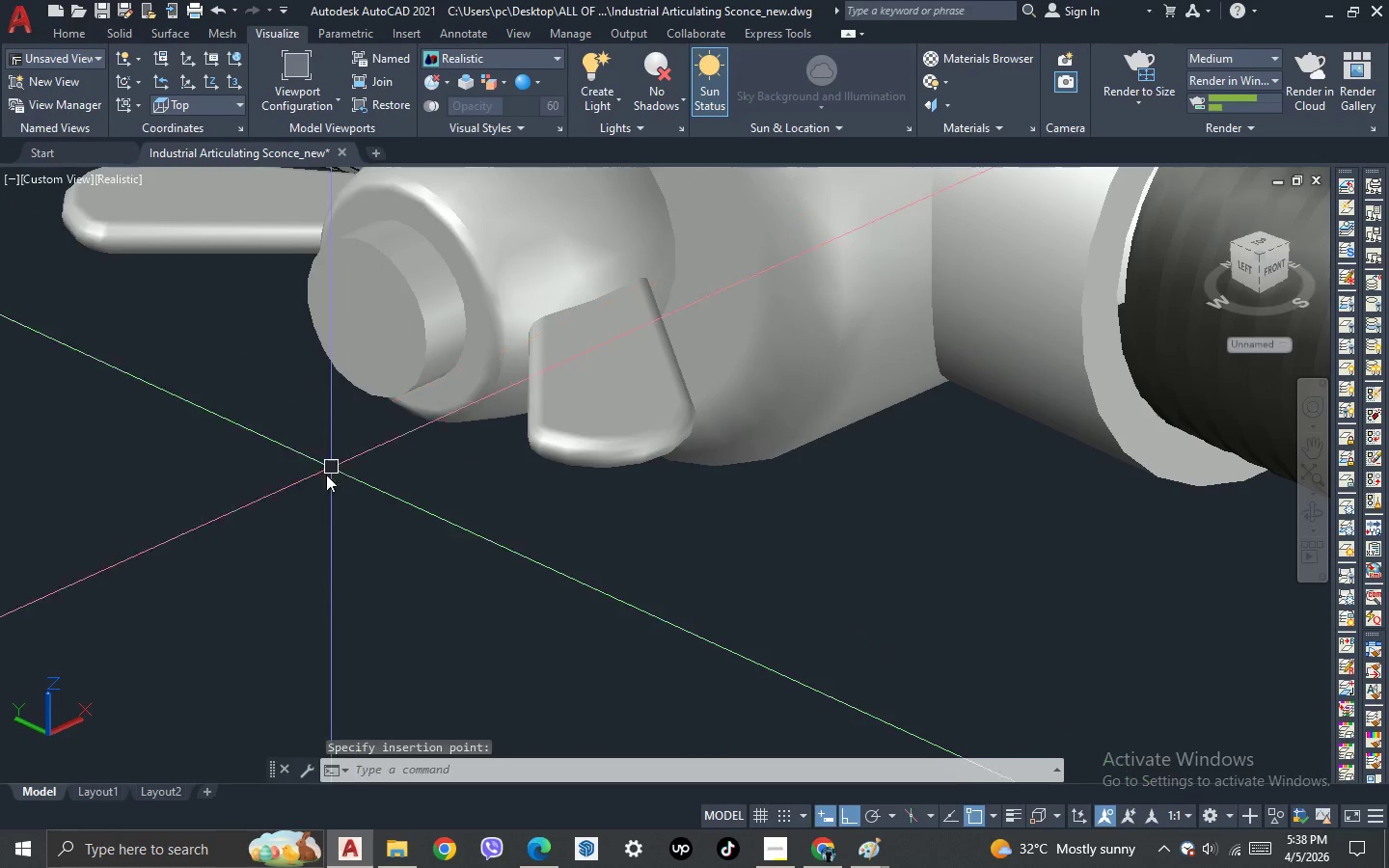 
scroll: coordinate [322, 484], scroll_direction: down, amount: 2.0
 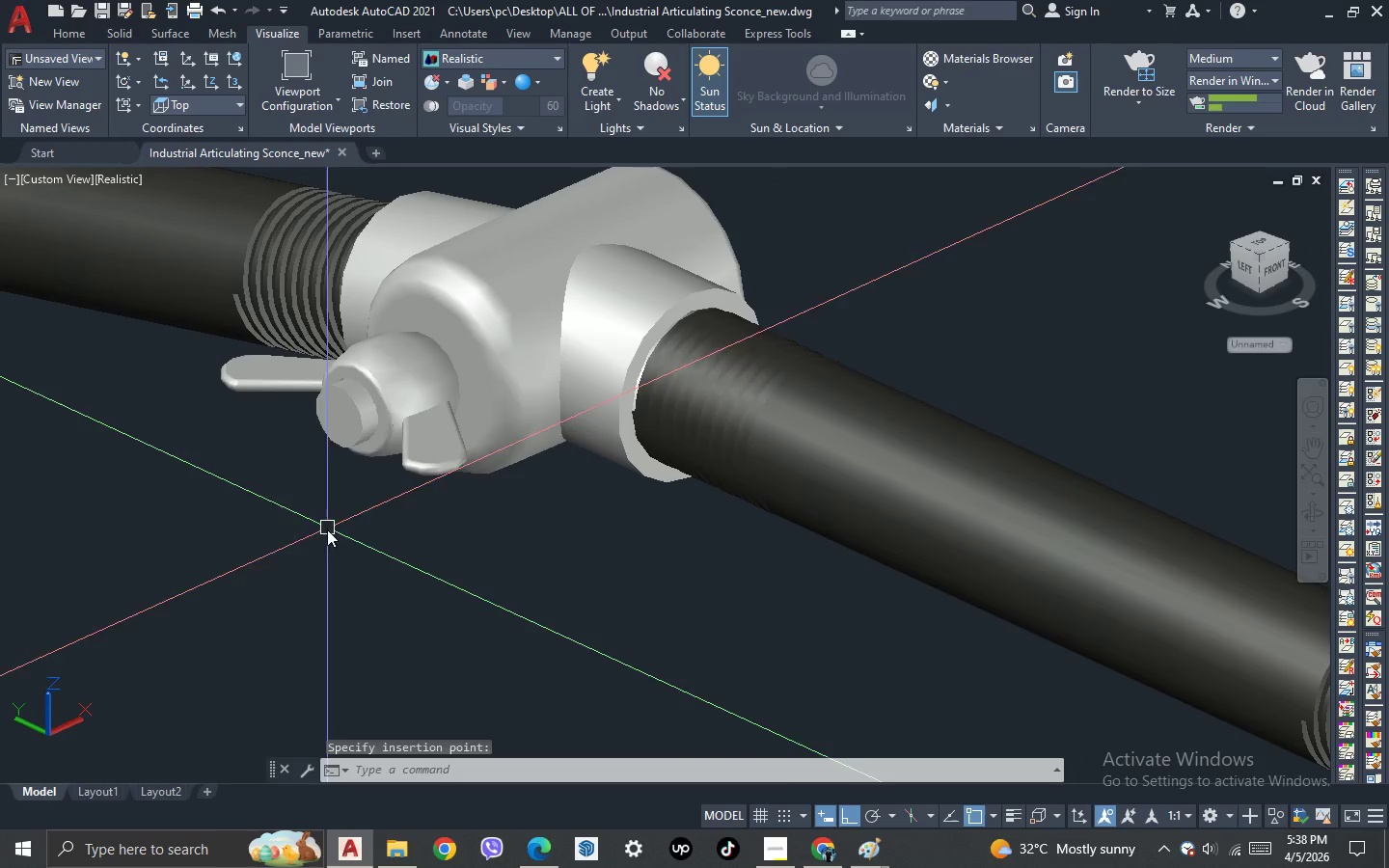 
key(3)
 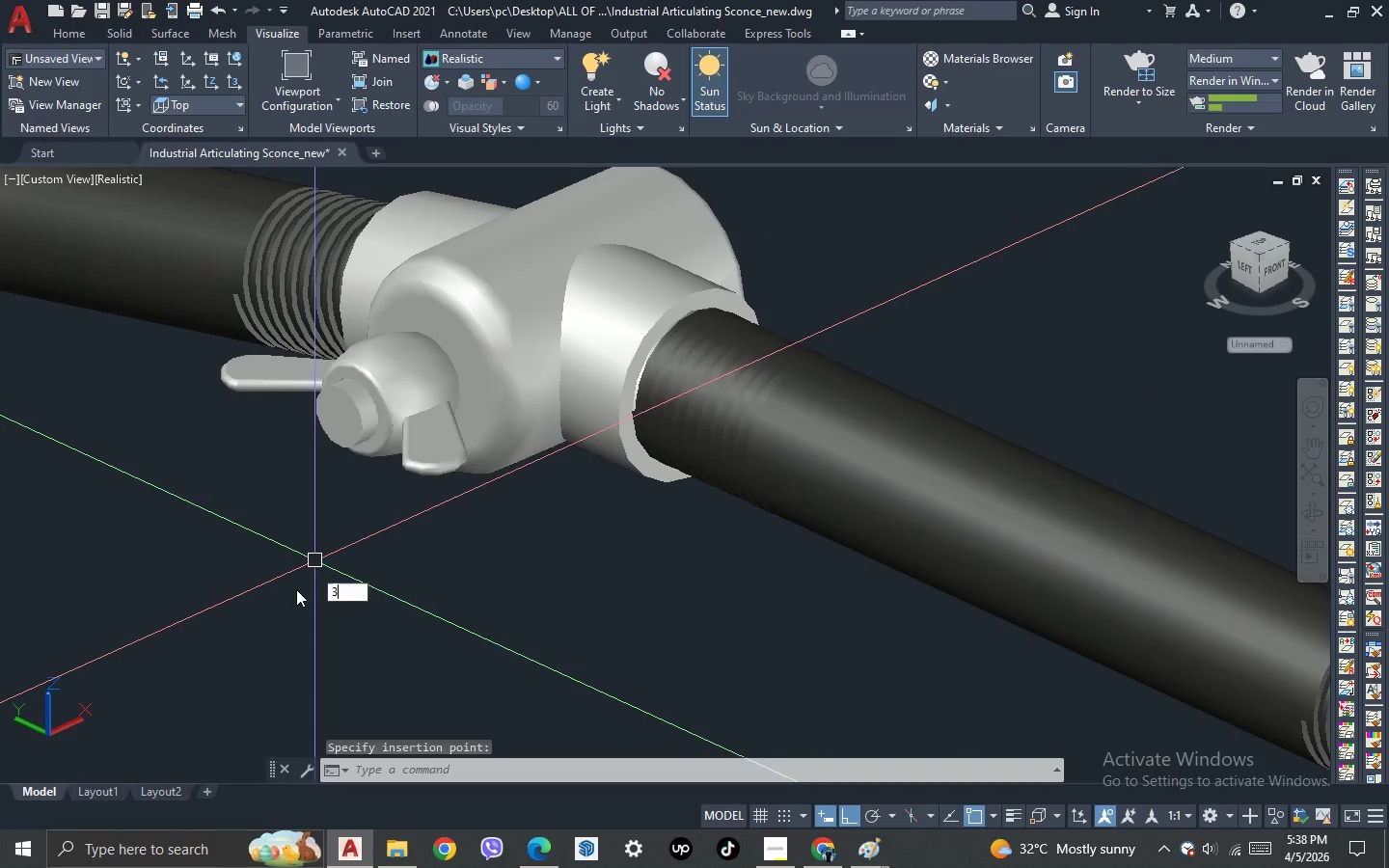 
key(Space)
 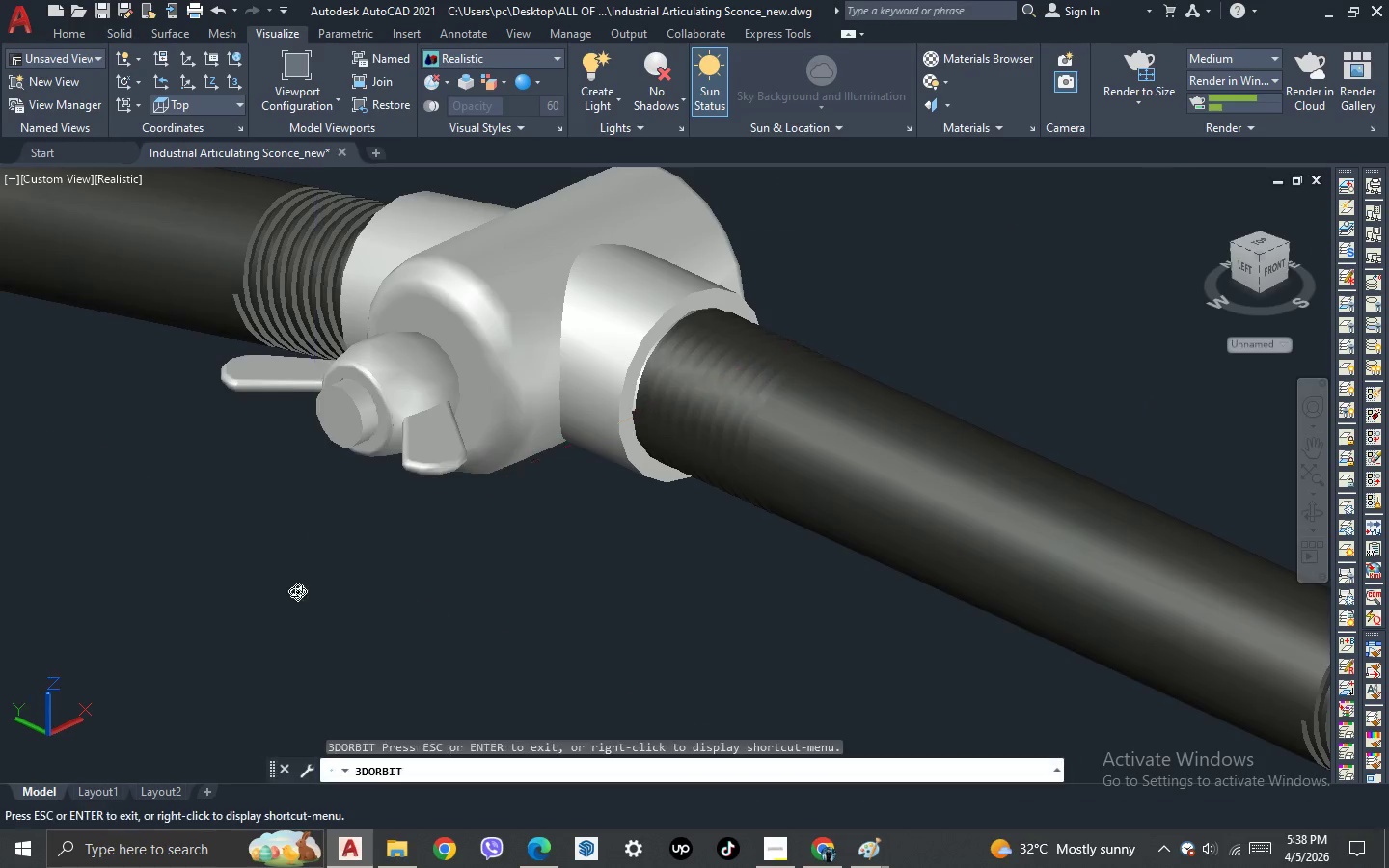 
left_click_drag(start_coordinate=[303, 594], to_coordinate=[380, 600])
 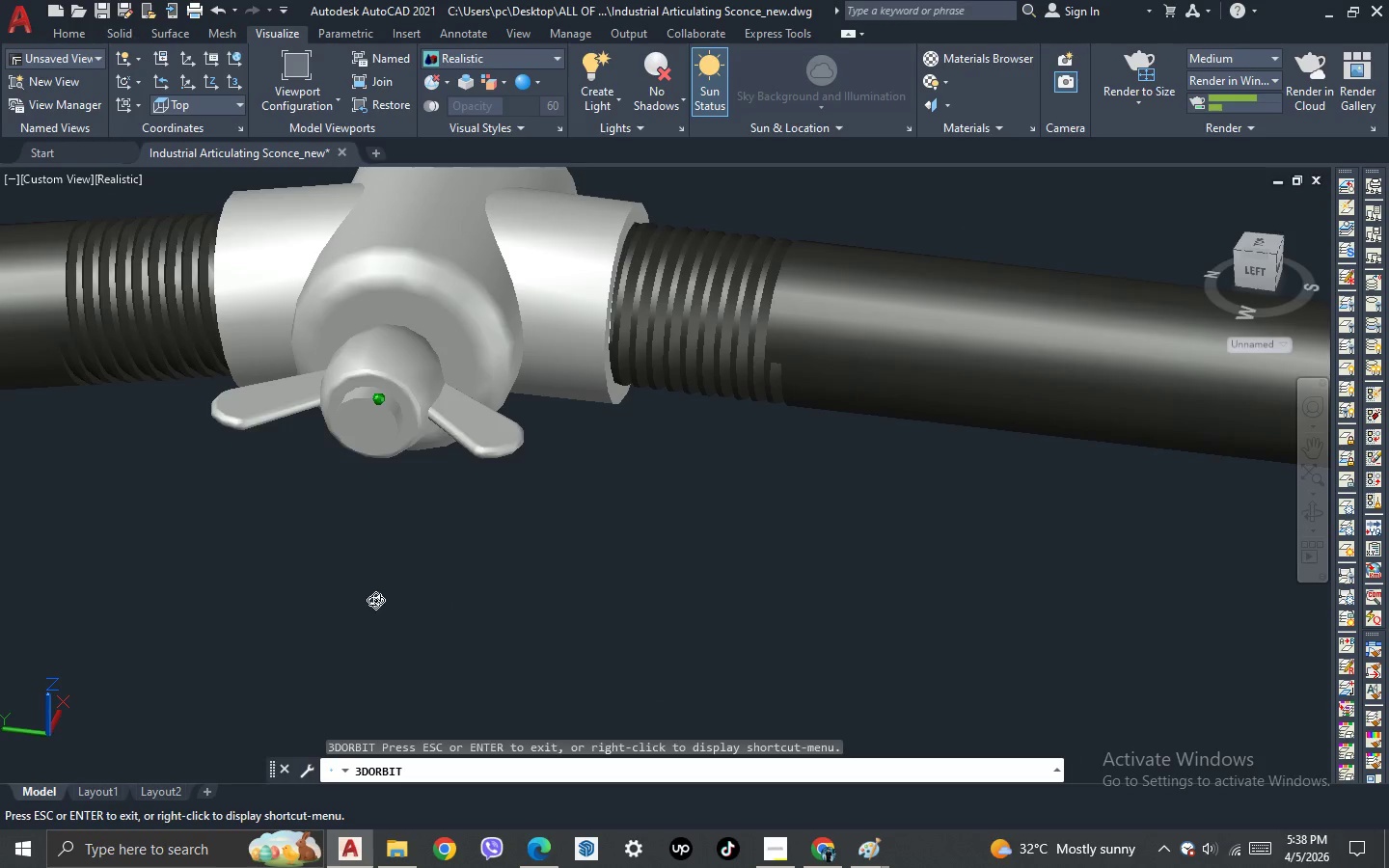 
key(Escape)
 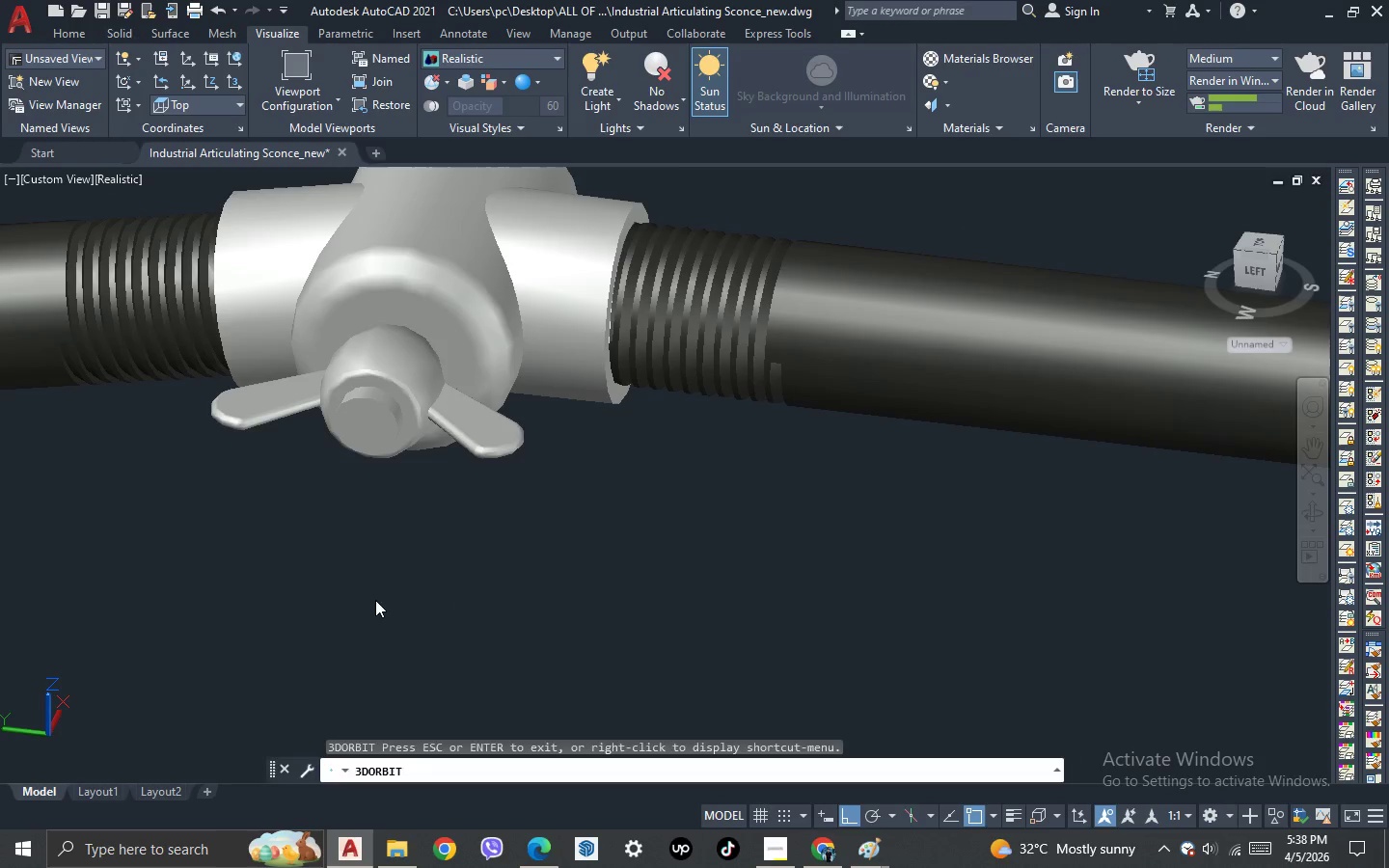 
key(Escape)
 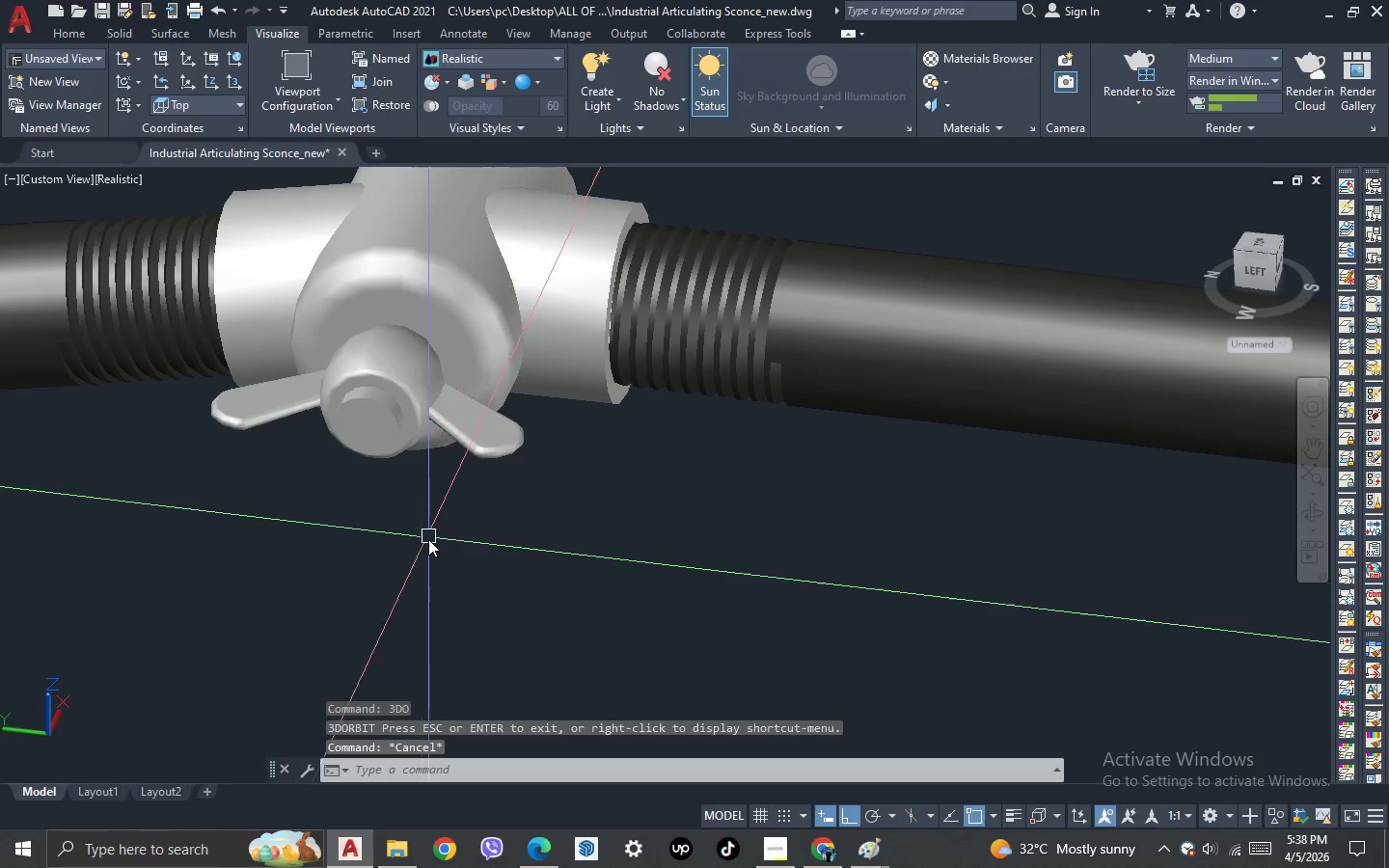 
left_click_drag(start_coordinate=[428, 545], to_coordinate=[428, 499])
 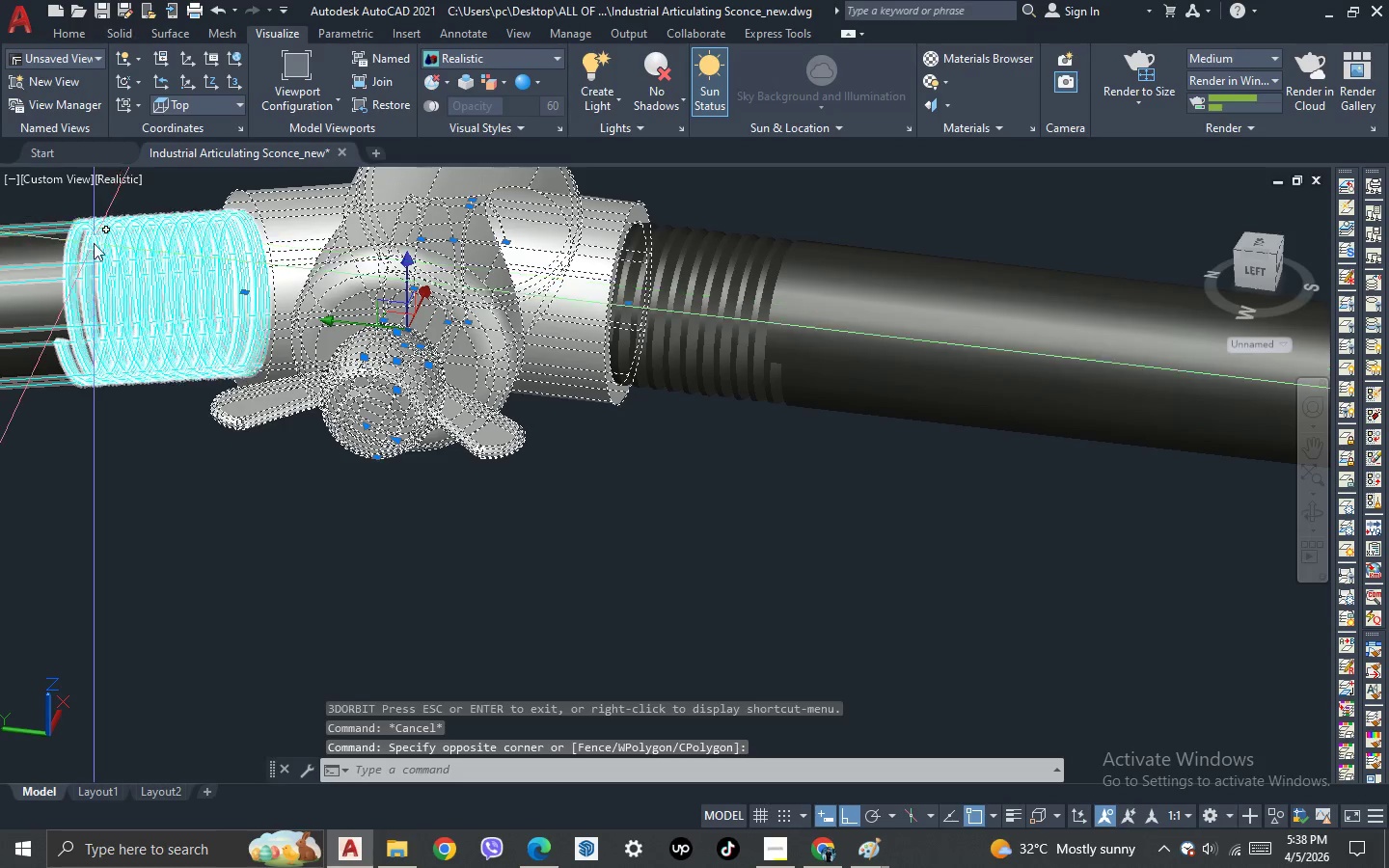 
key(Control+ControlLeft)
 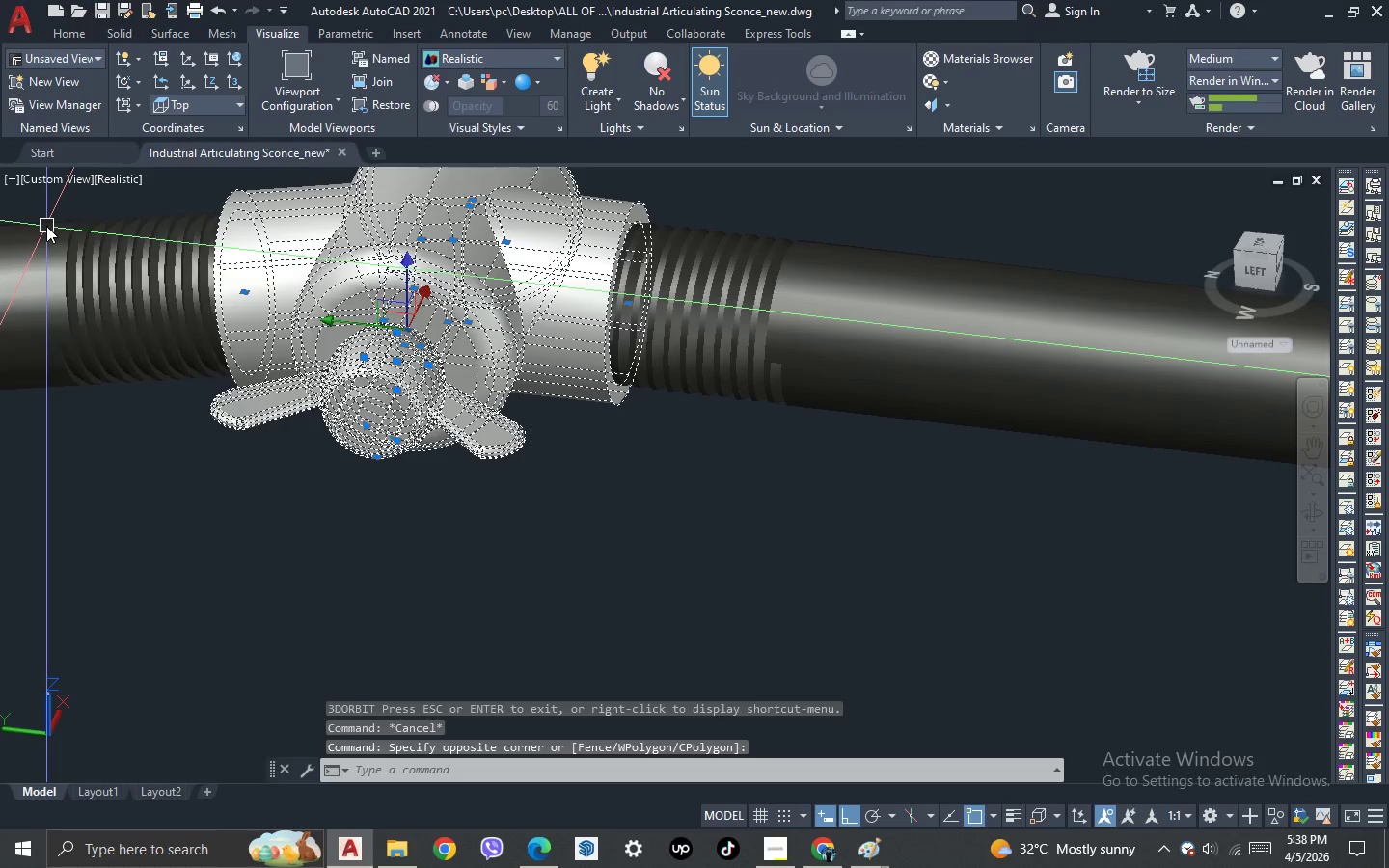 
key(Control+1)
 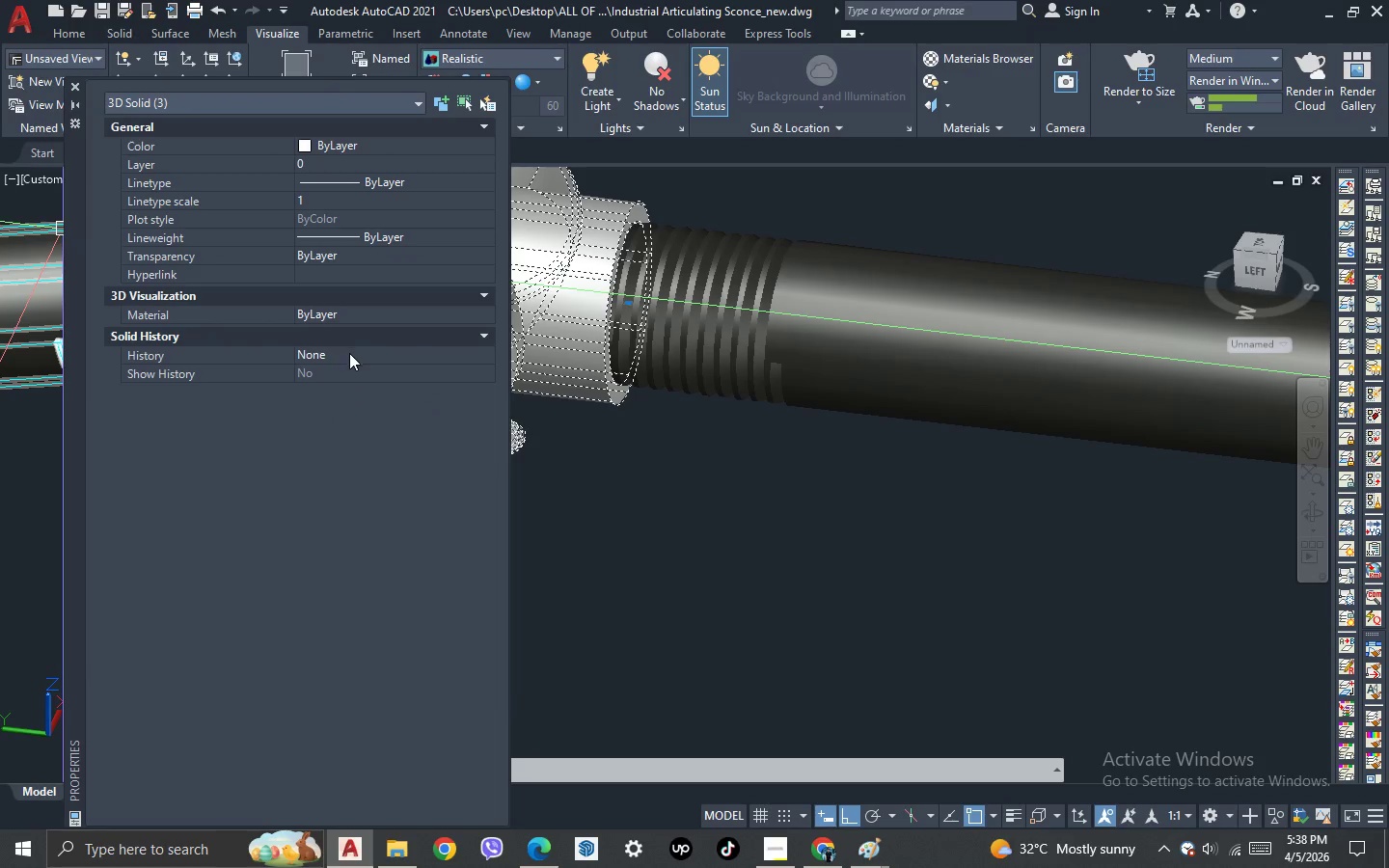 
double_click([358, 316])
 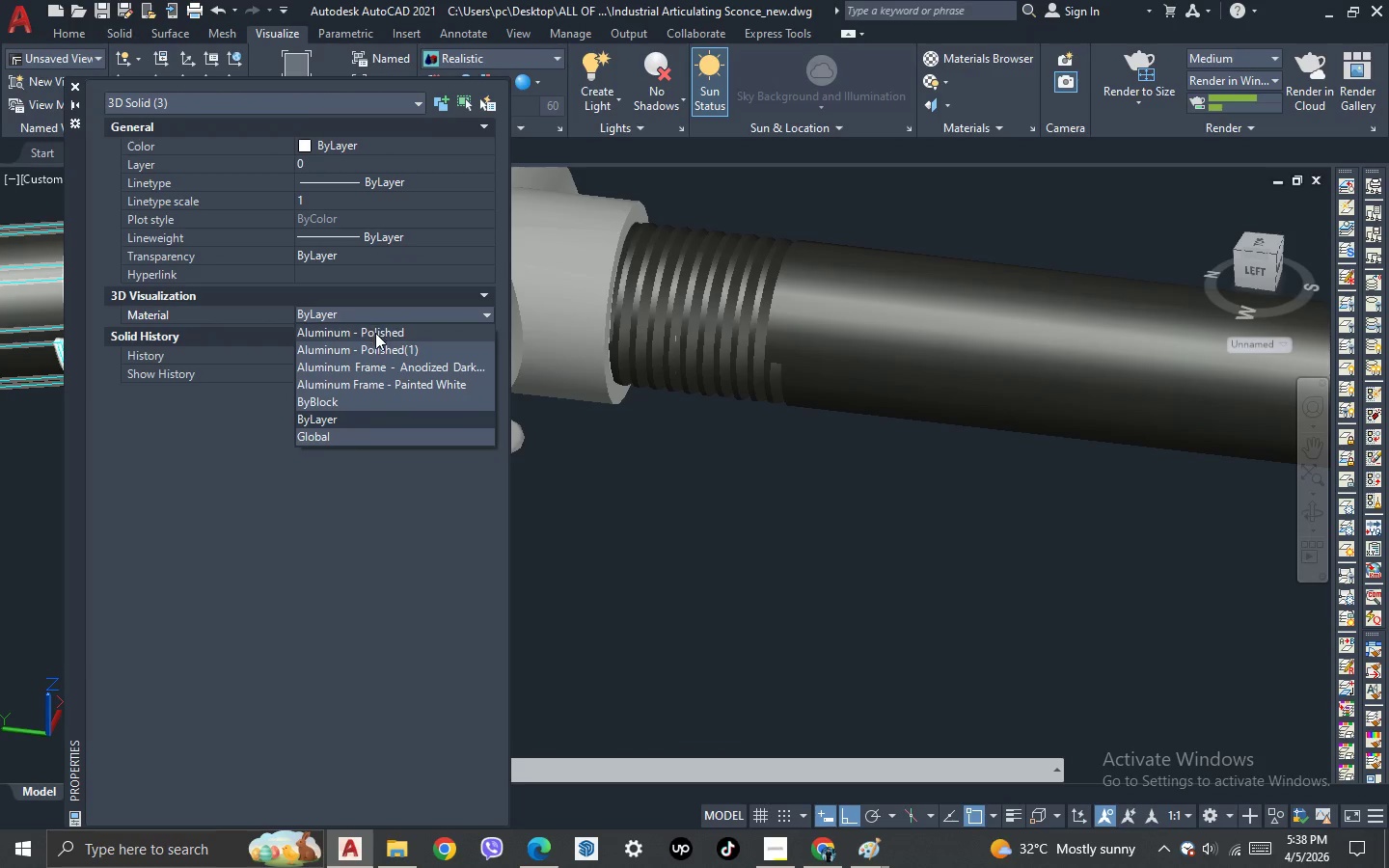 
left_click([375, 334])
 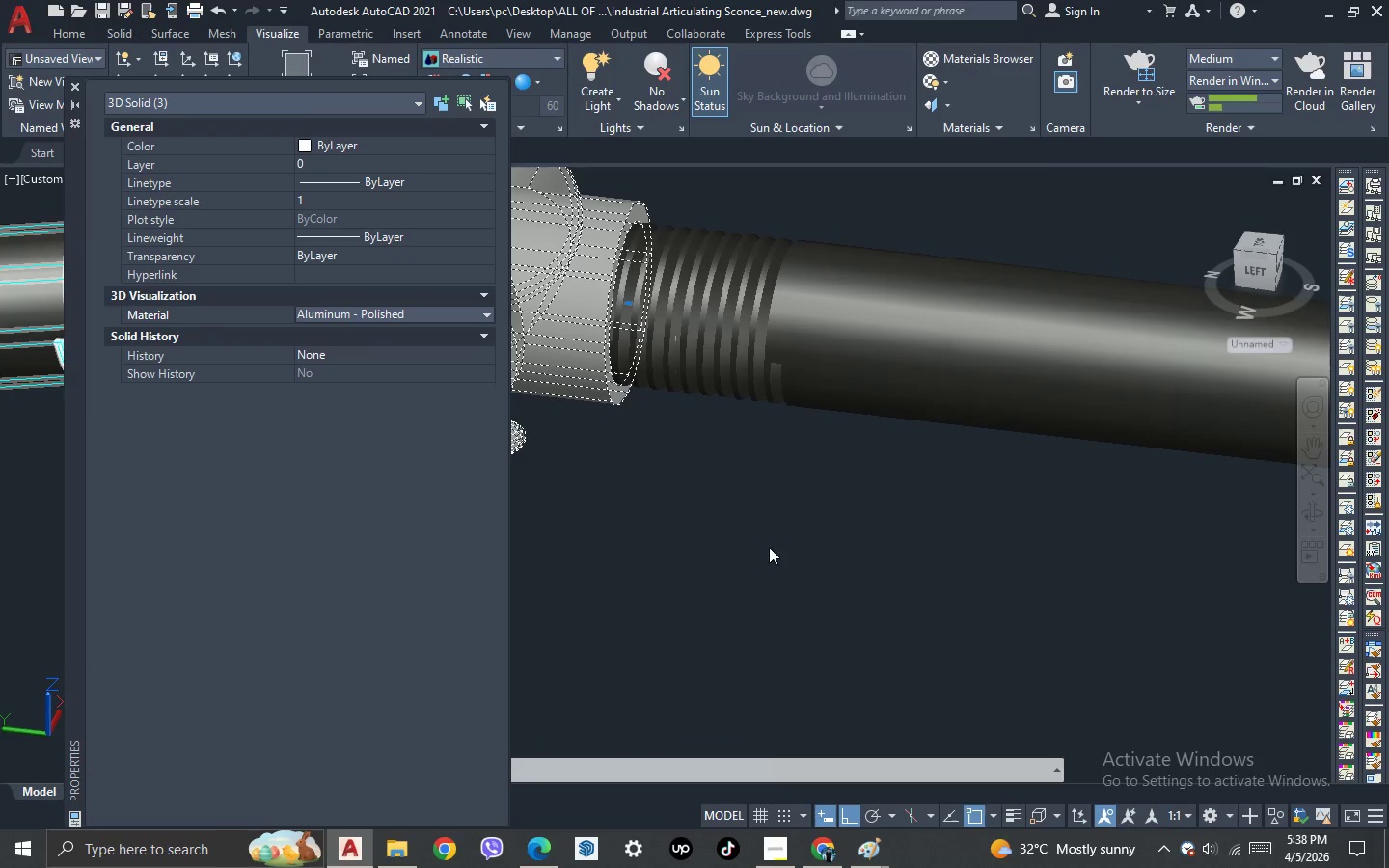 
scroll: coordinate [873, 550], scroll_direction: down, amount: 3.0
 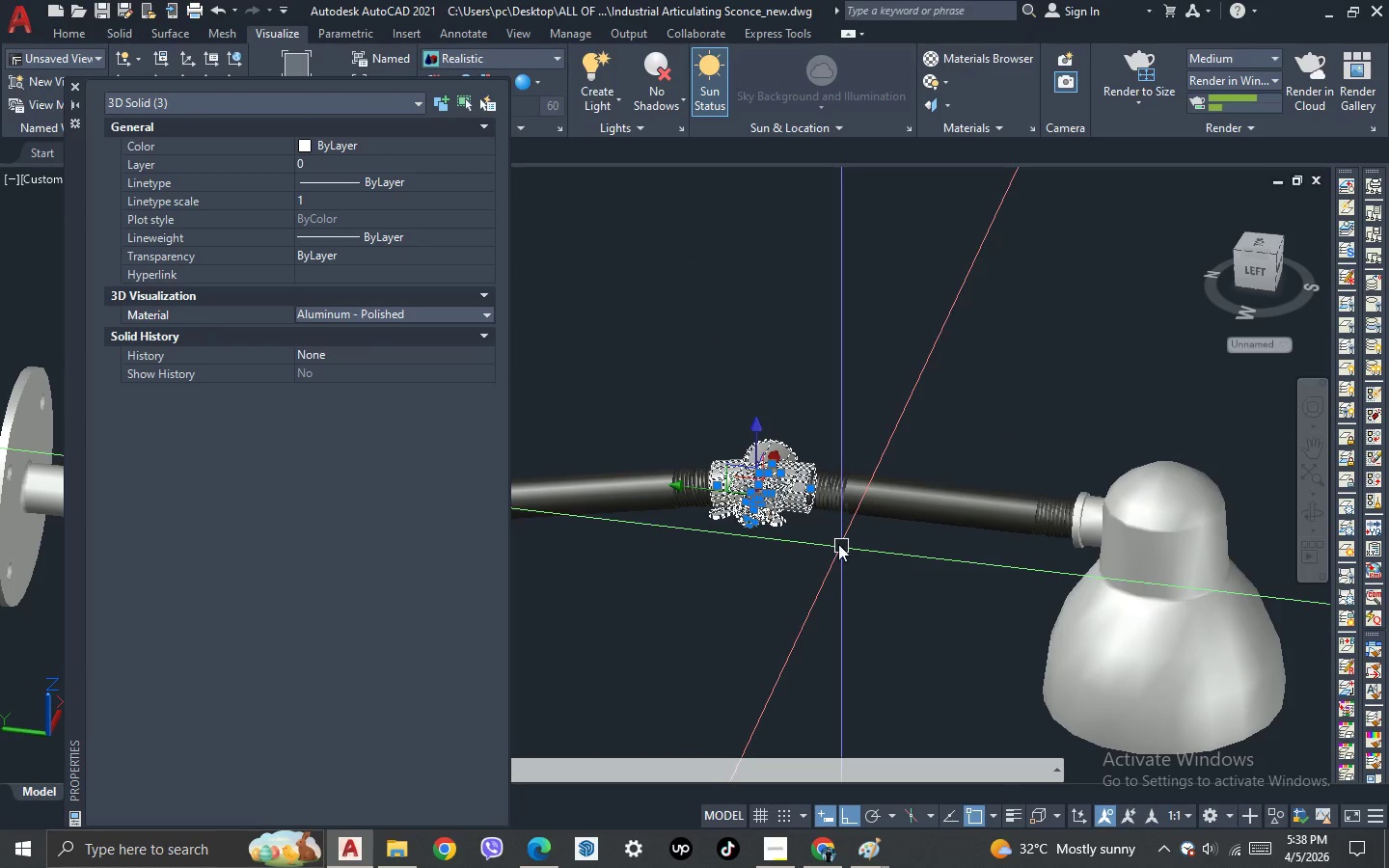 
key(Escape)
 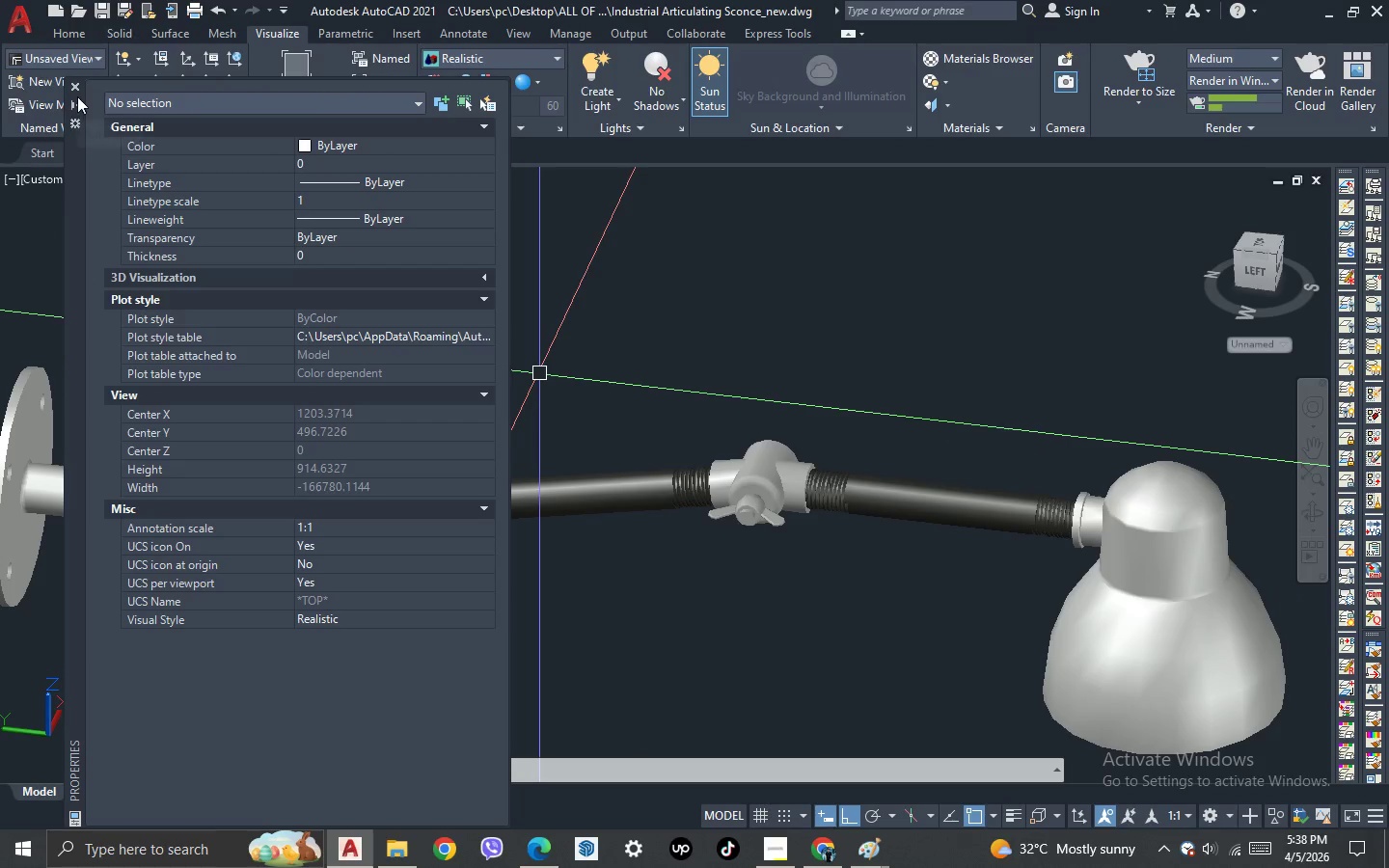 
left_click([77, 84])
 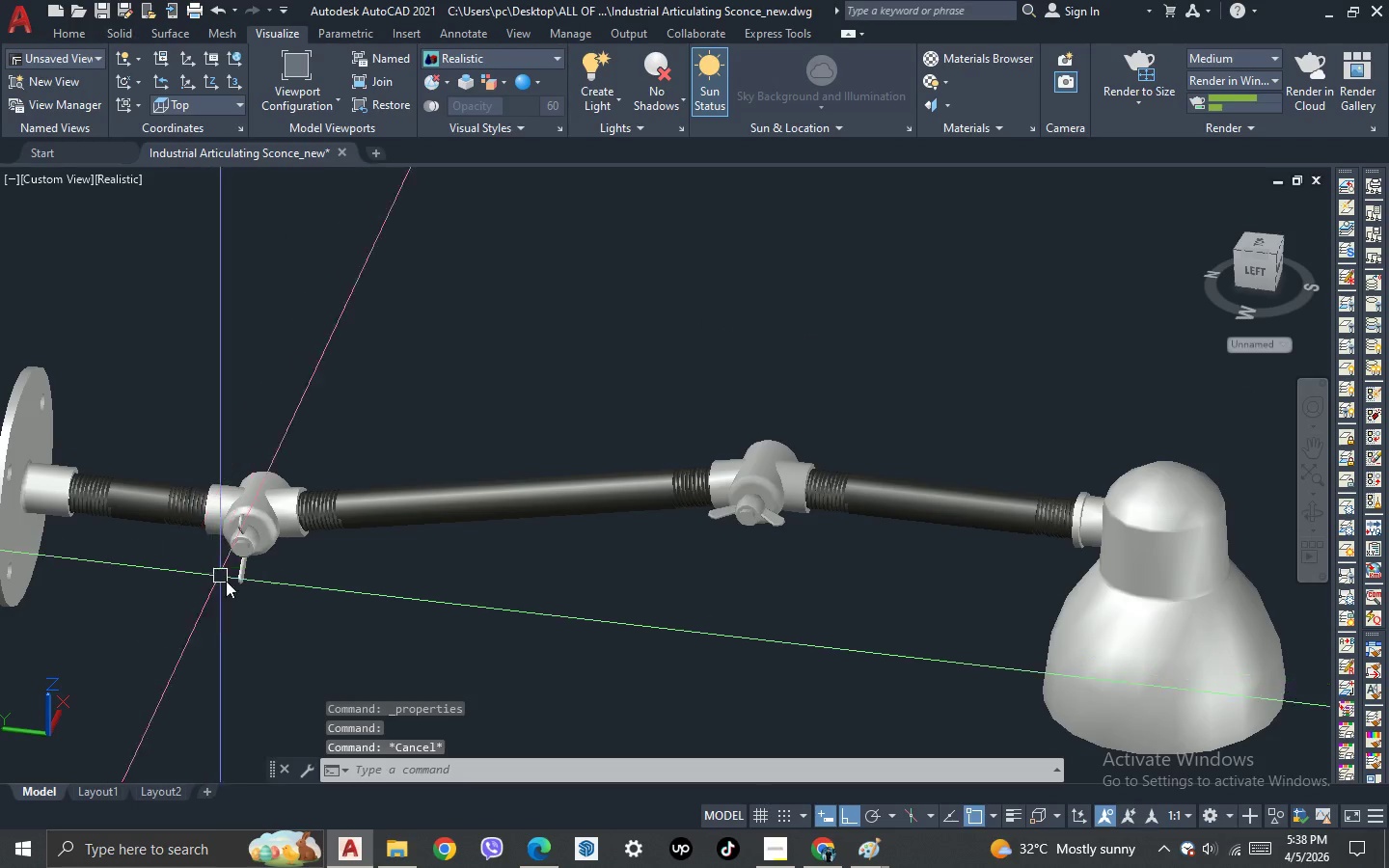 
left_click_drag(start_coordinate=[259, 593], to_coordinate=[259, 581])
 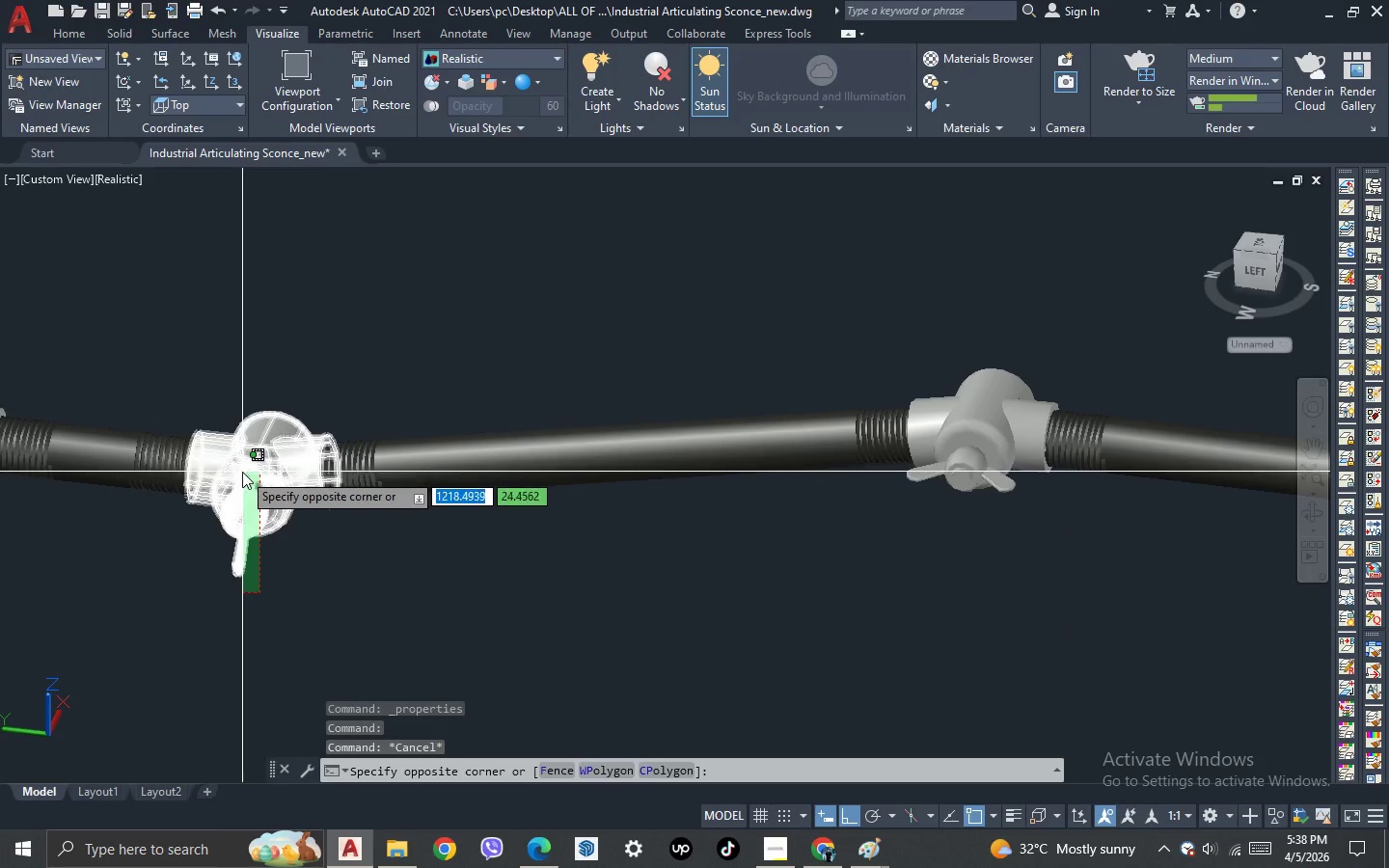 
scroll: coordinate [246, 607], scroll_direction: up, amount: 1.0
 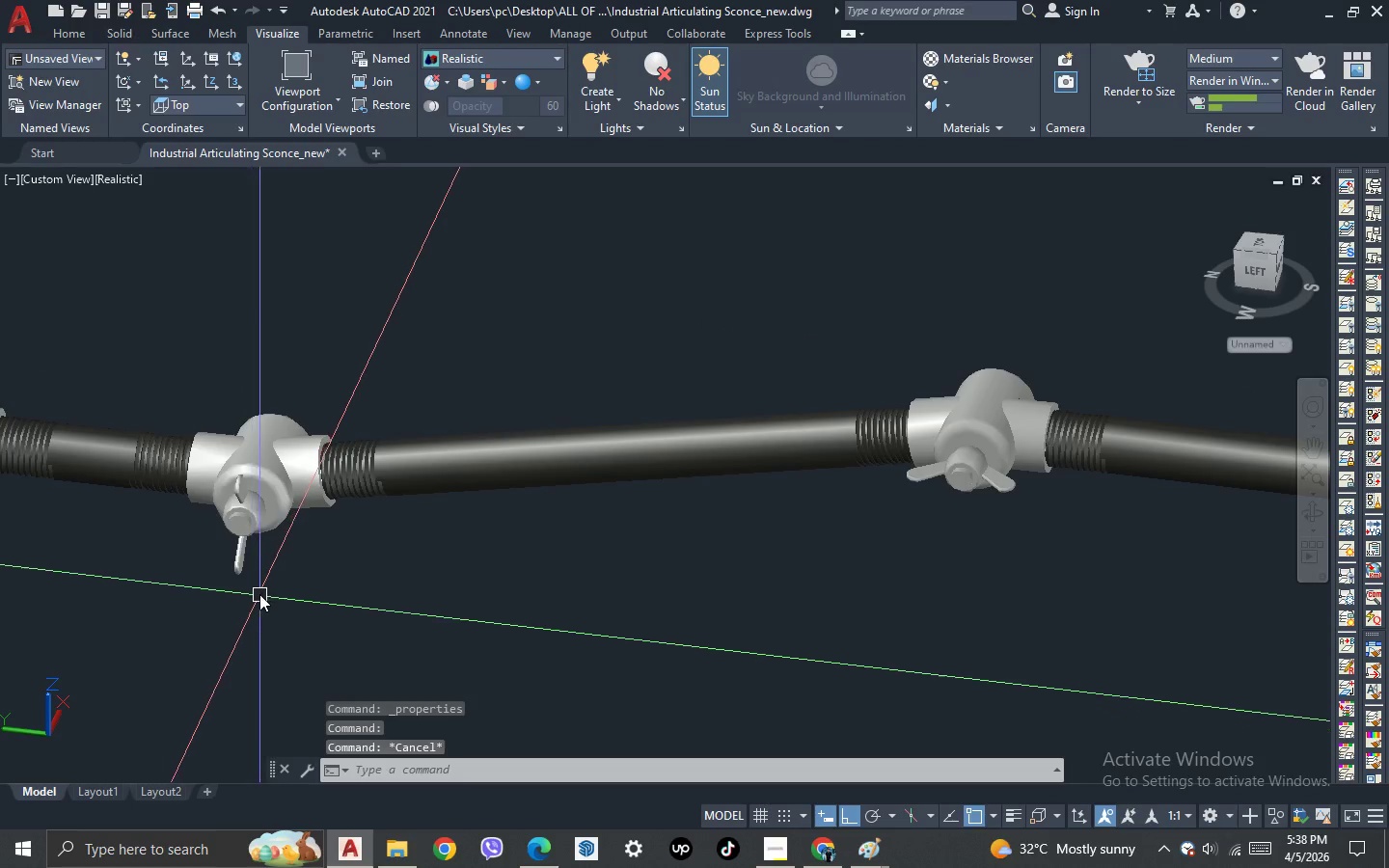 
left_click([242, 472])
 